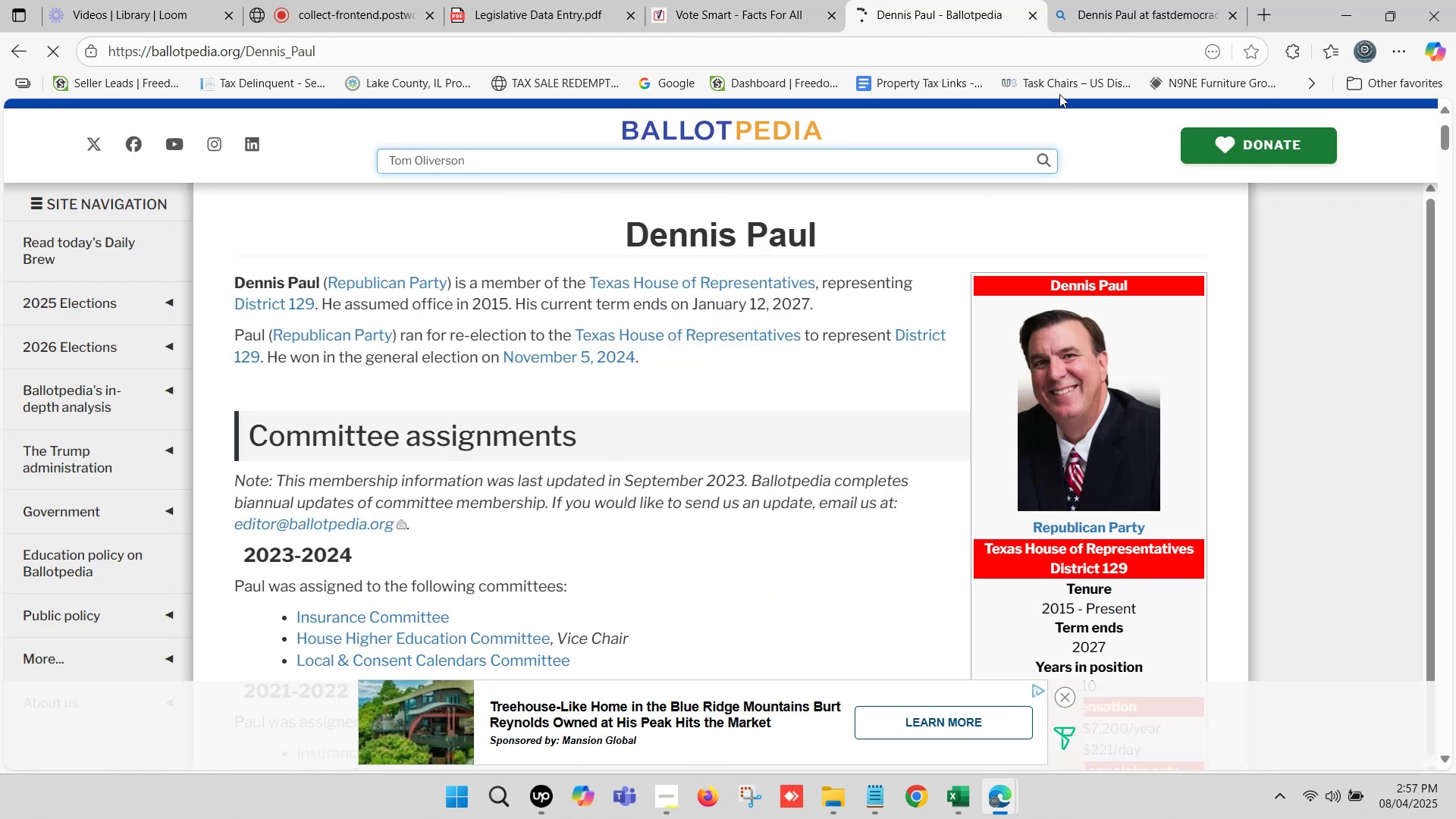 
left_click([1117, 0])
 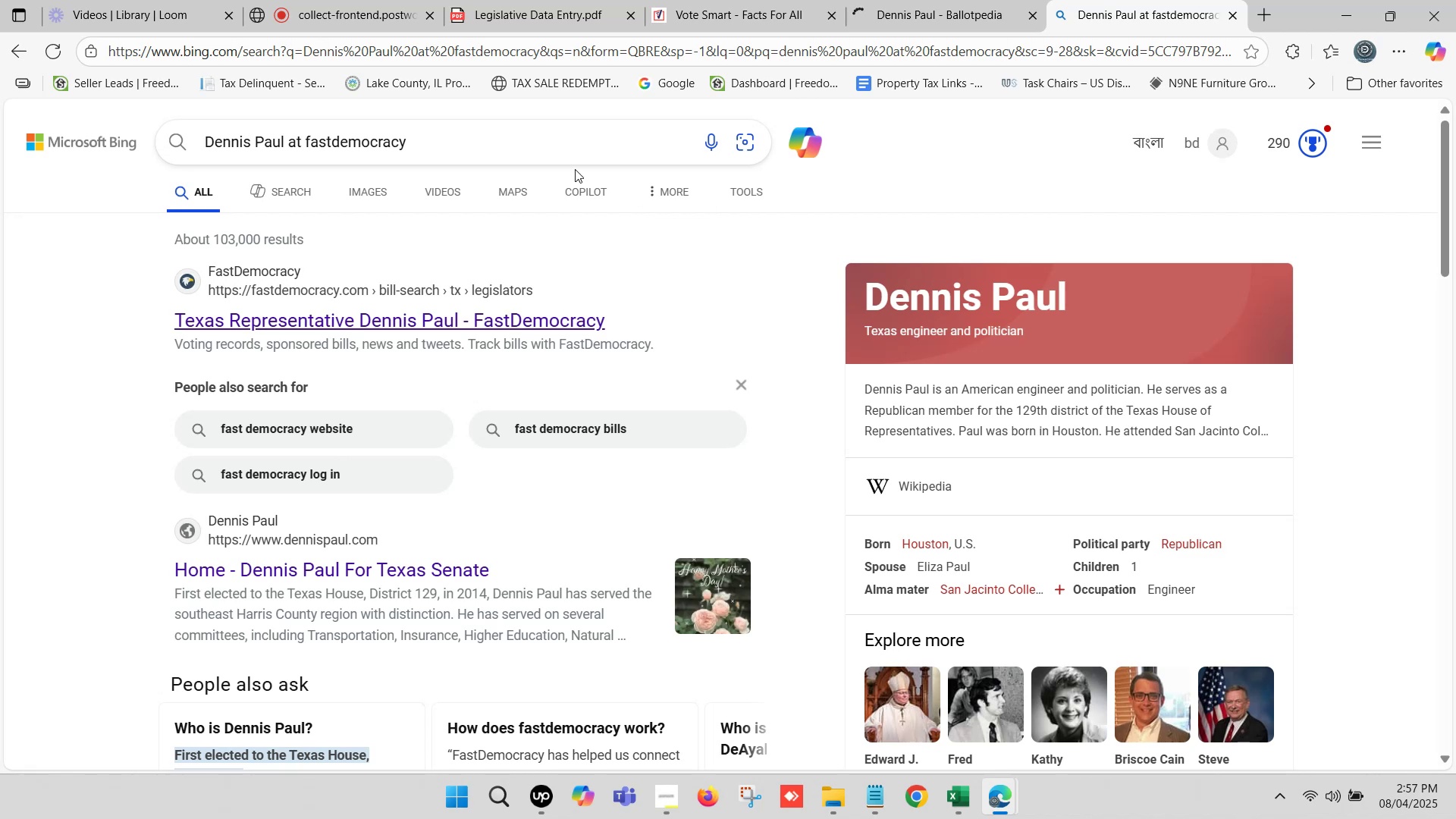 
scroll: coordinate [417, 211], scroll_direction: up, amount: 2.0
 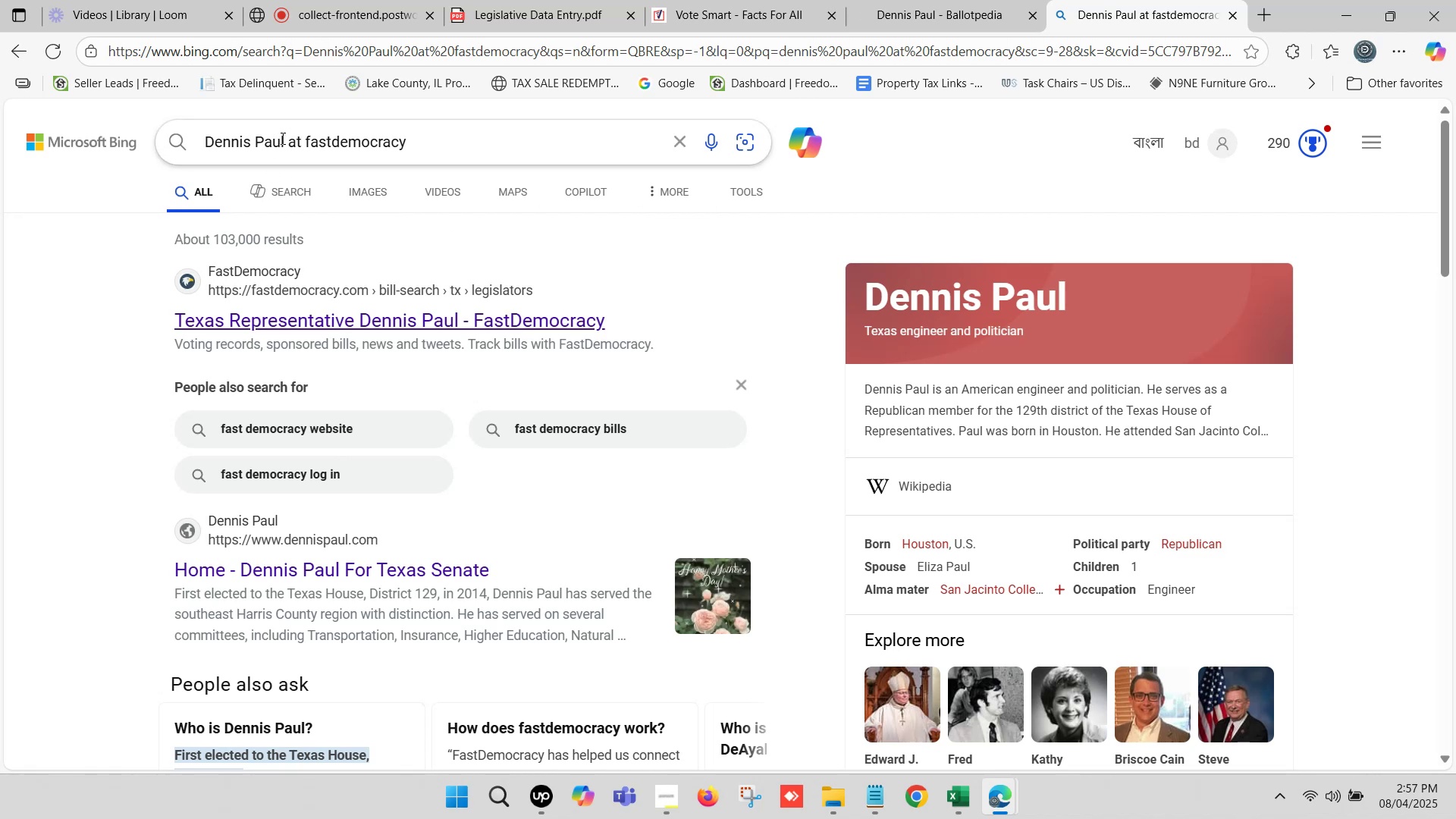 
left_click_drag(start_coordinate=[285, 139], to_coordinate=[209, 140])
 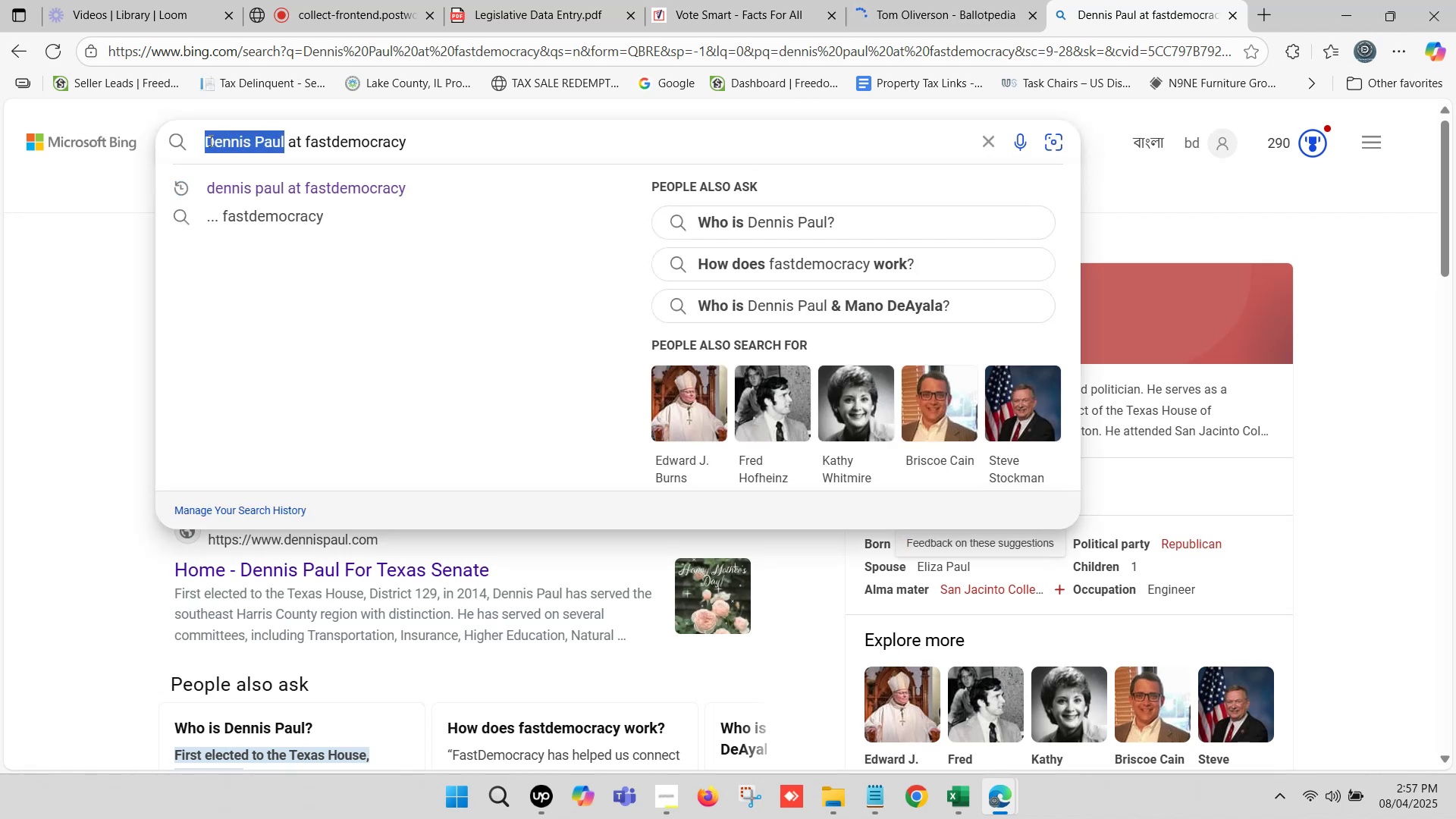 
key(Control+V)
 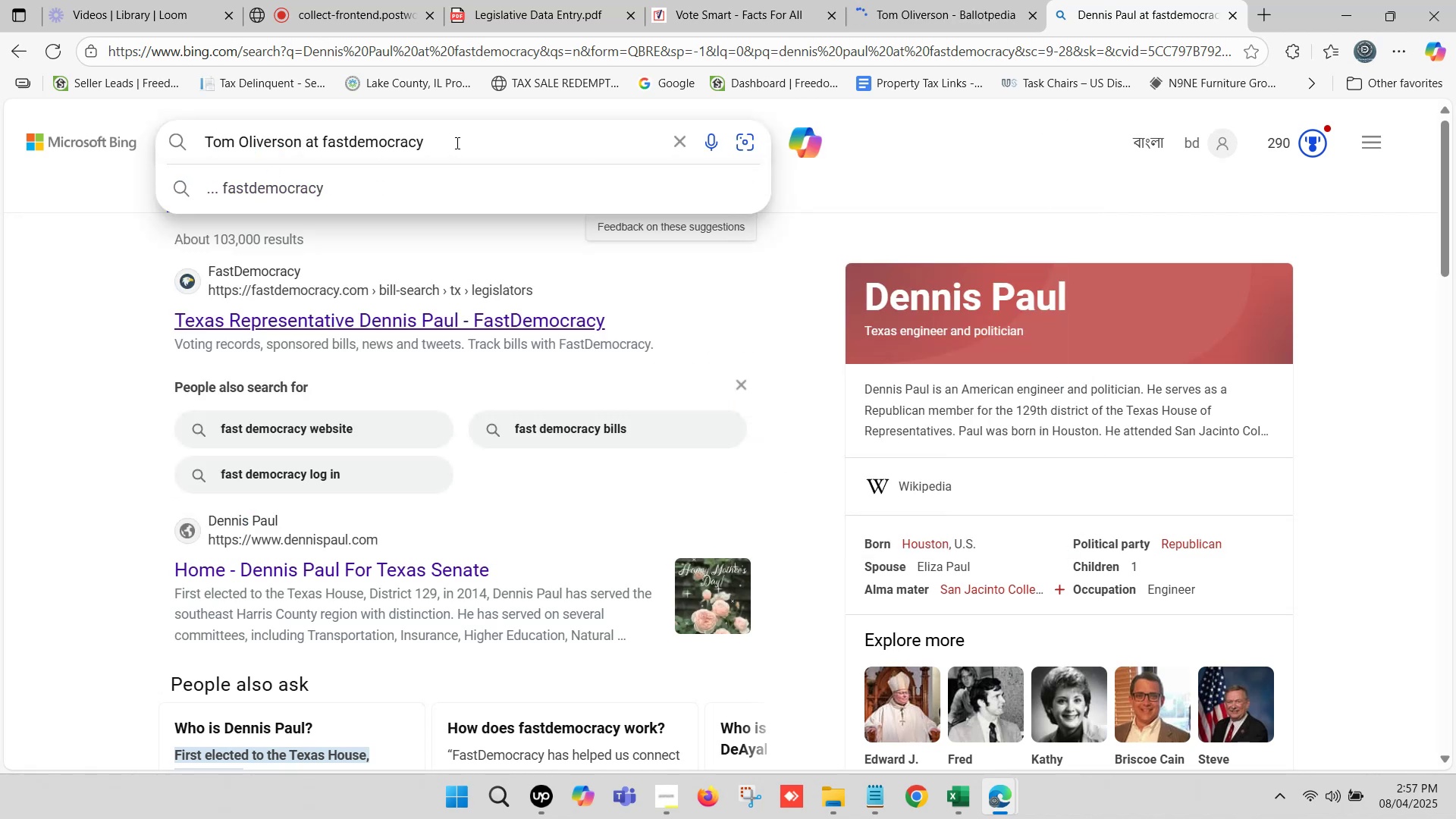 
left_click([473, 140])
 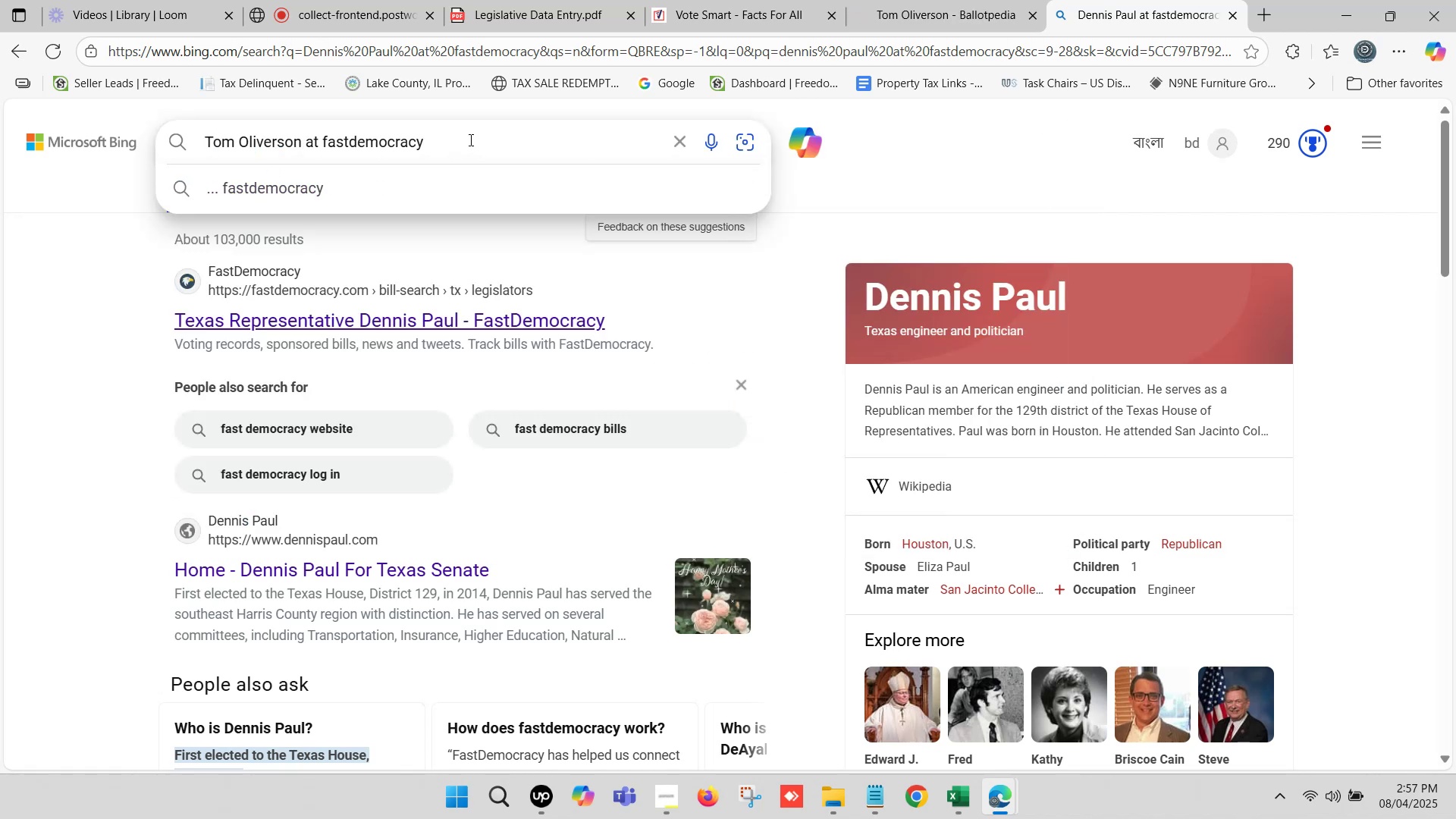 
key(Enter)
 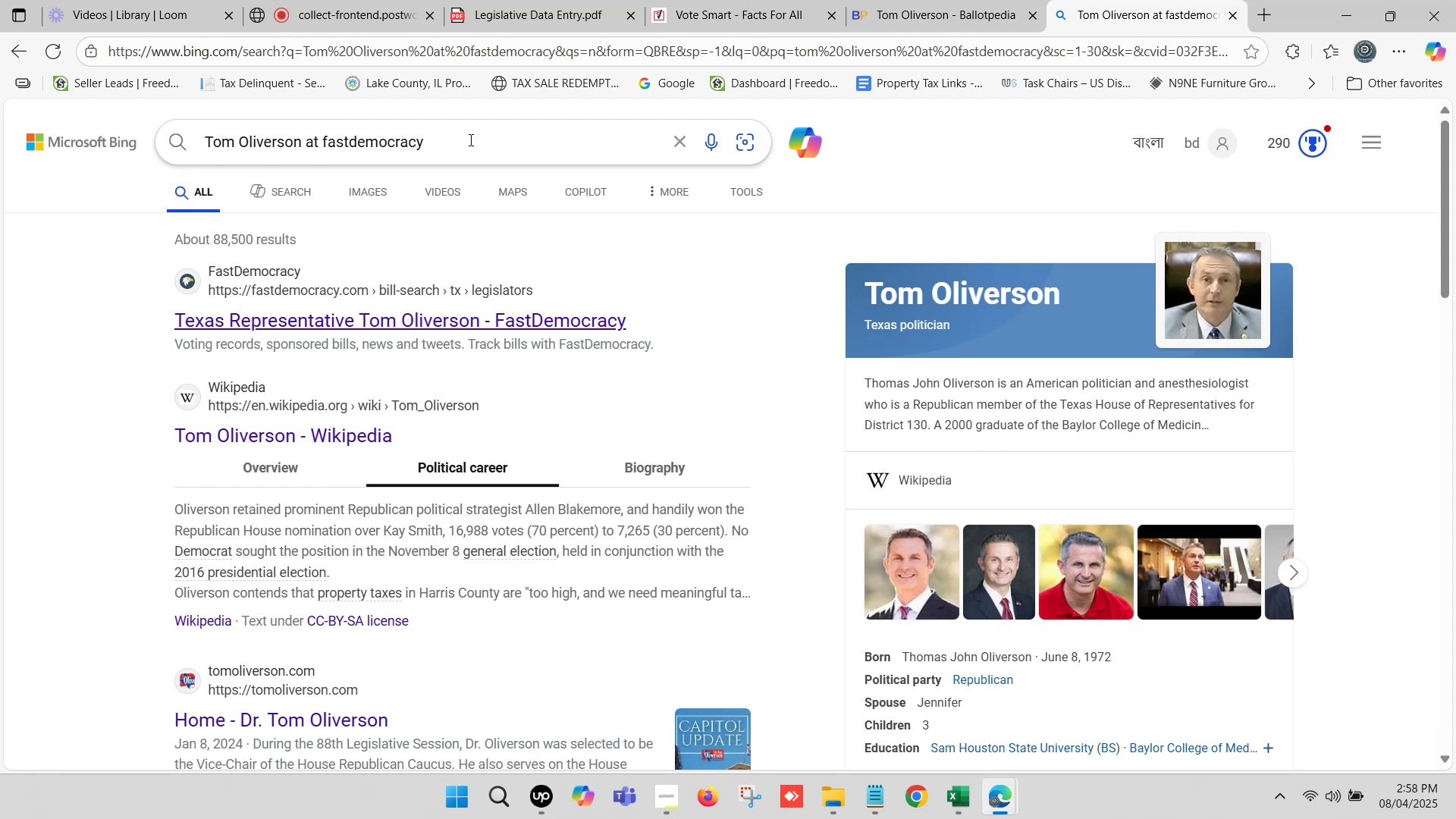 
wait(24.25)
 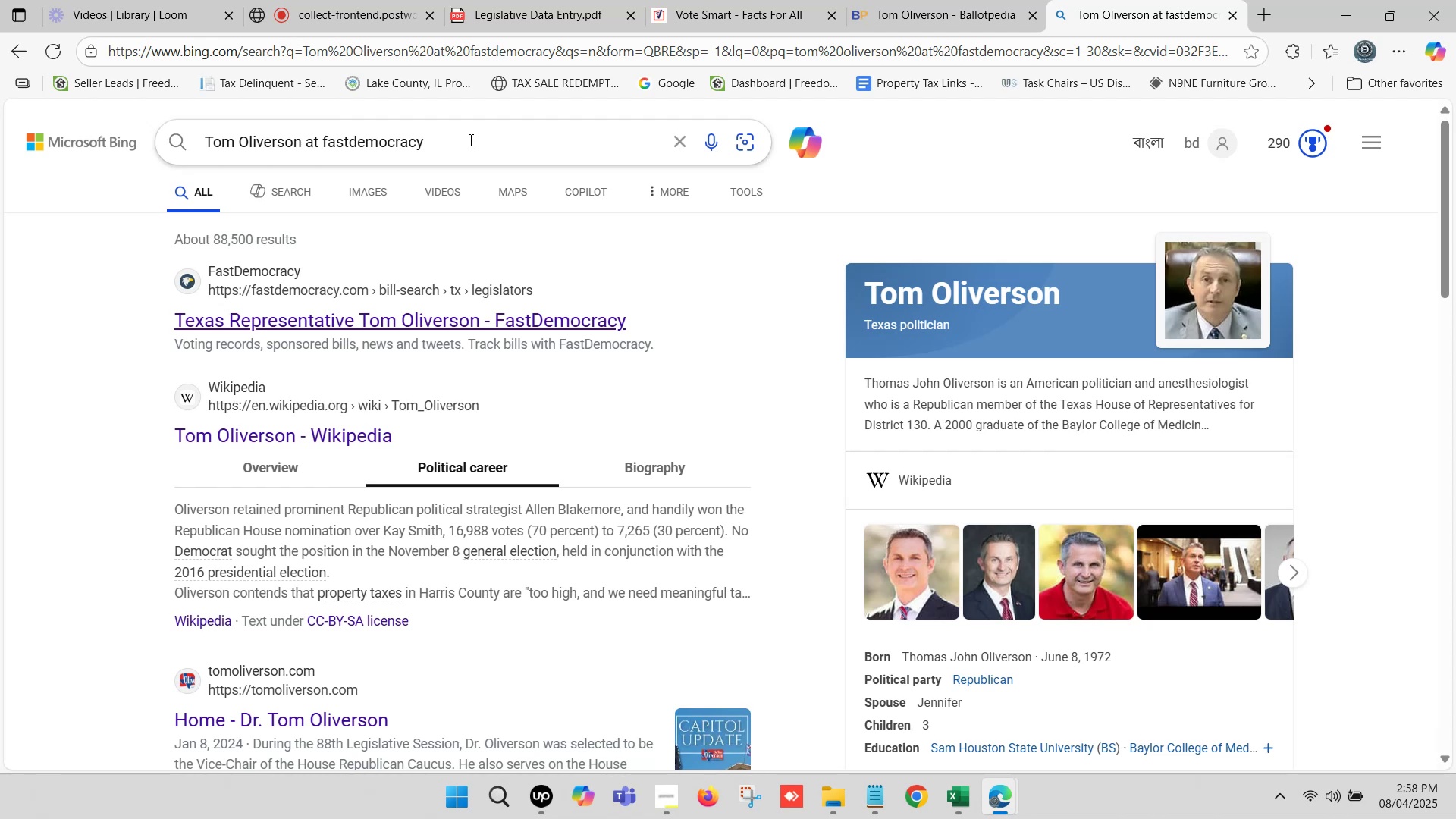 
left_click([344, 316])
 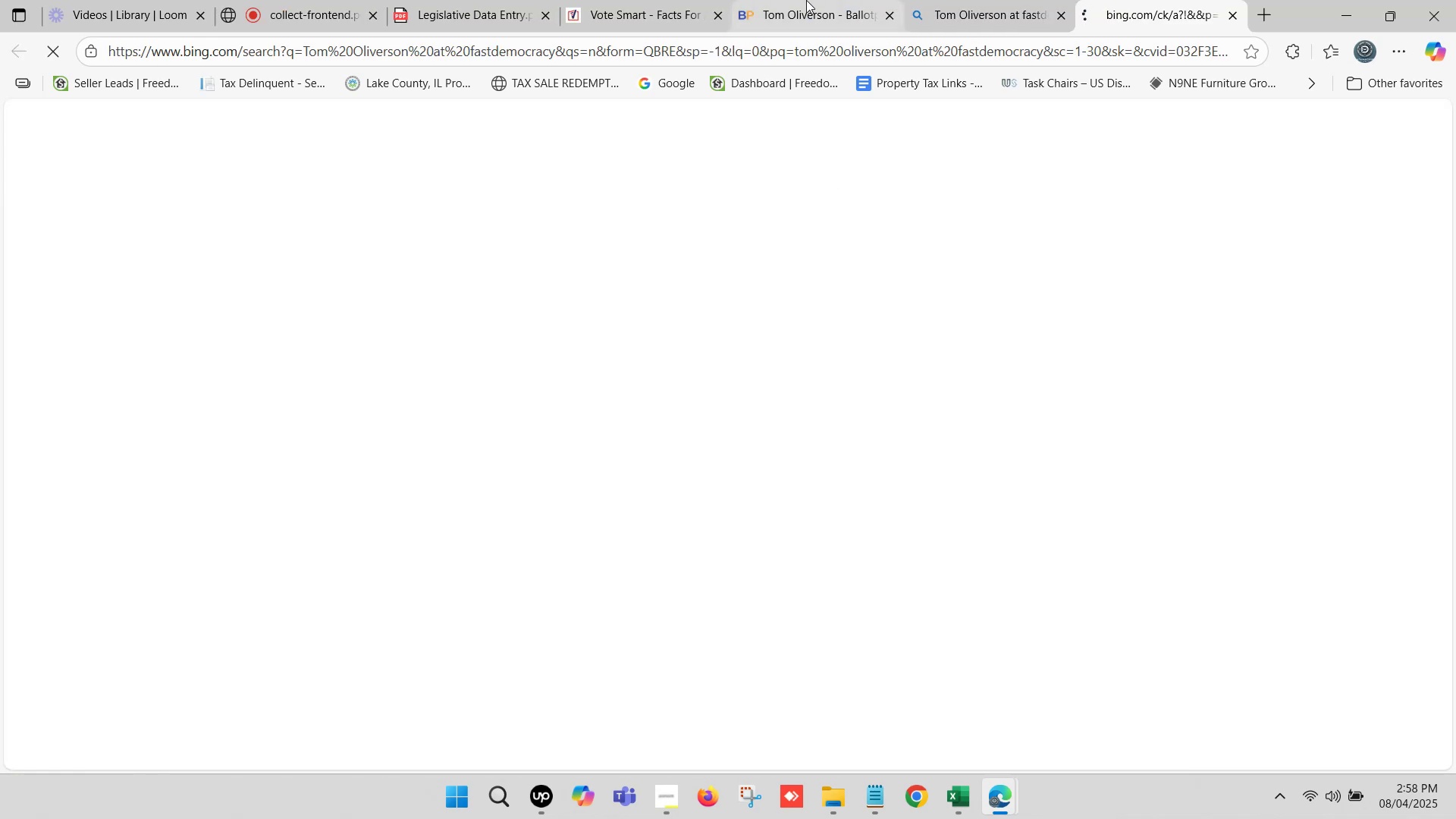 
left_click([806, 0])
 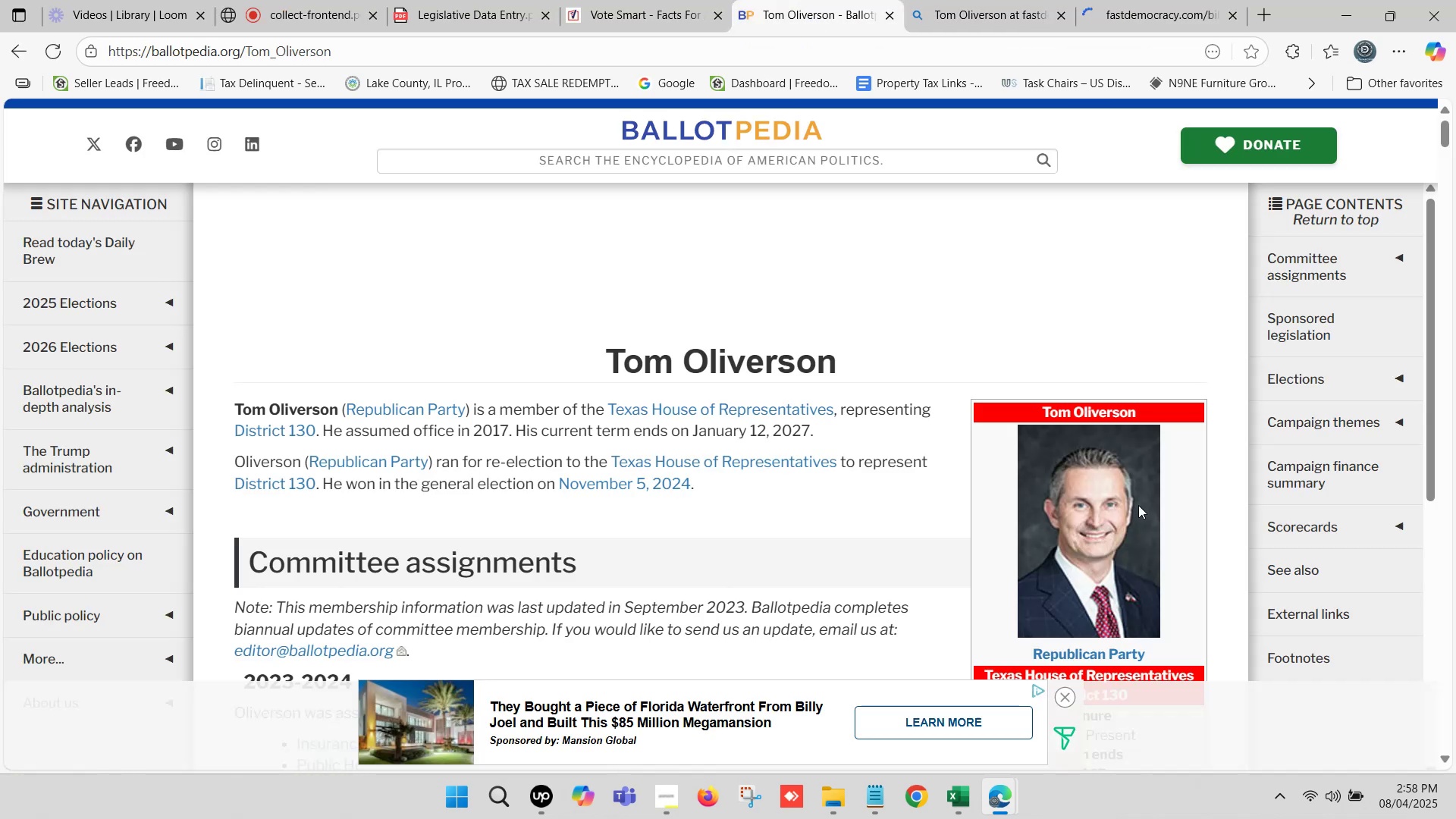 
scroll: coordinate [1138, 505], scroll_direction: down, amount: 4.0
 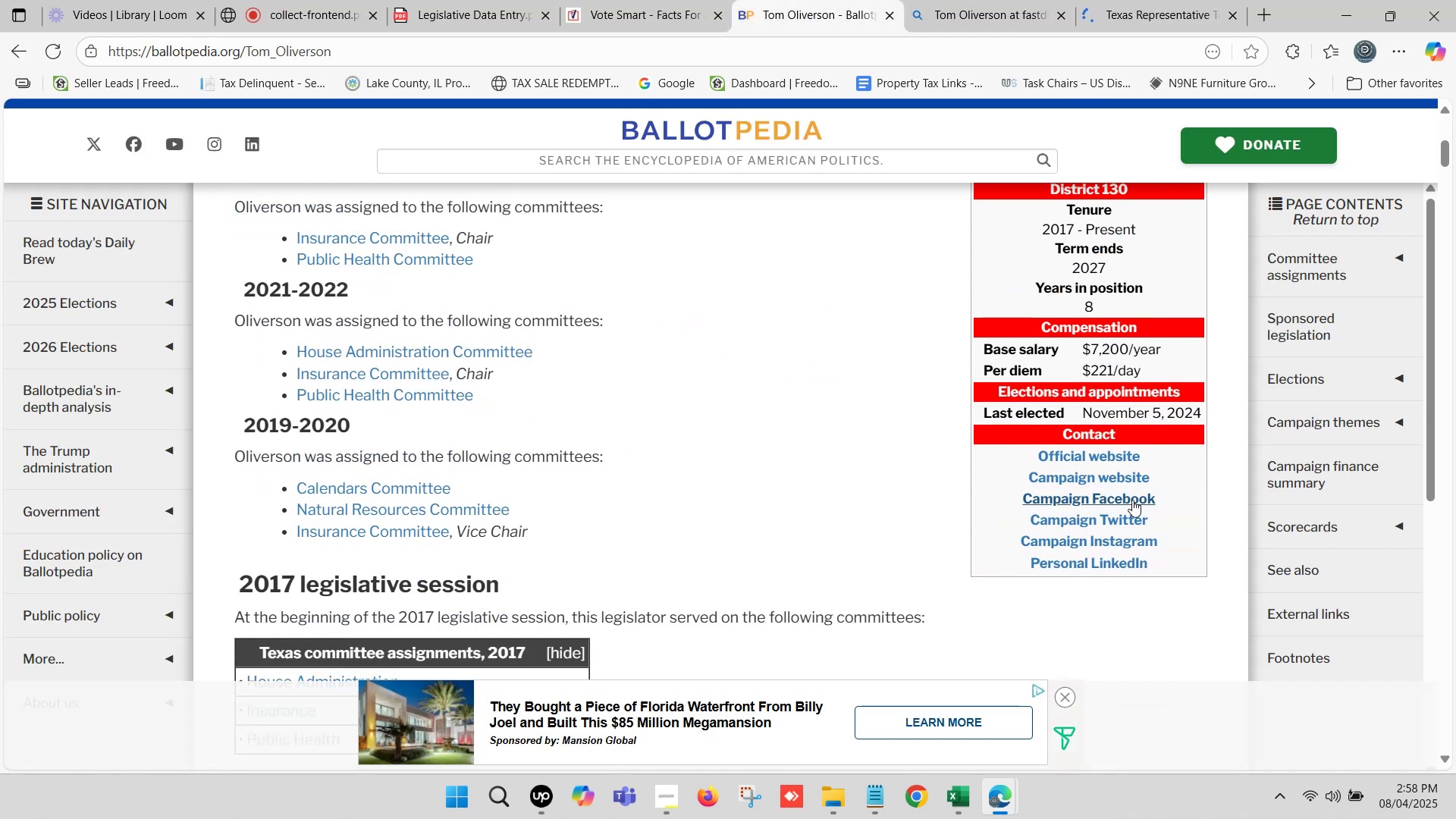 
hold_key(key=ControlLeft, duration=1.51)
left_click([1087, 457])
 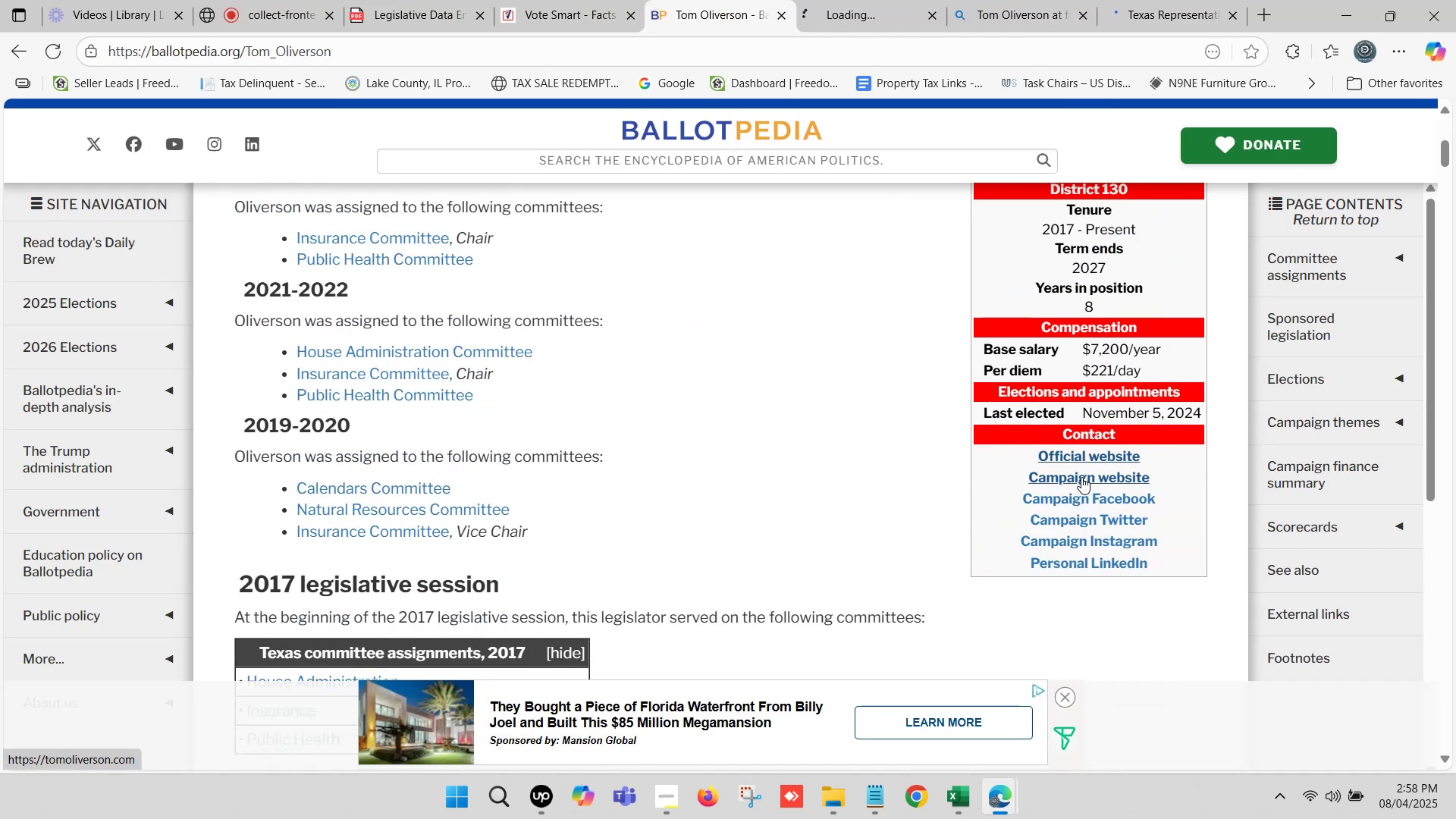 
key(Control+ControlLeft)
 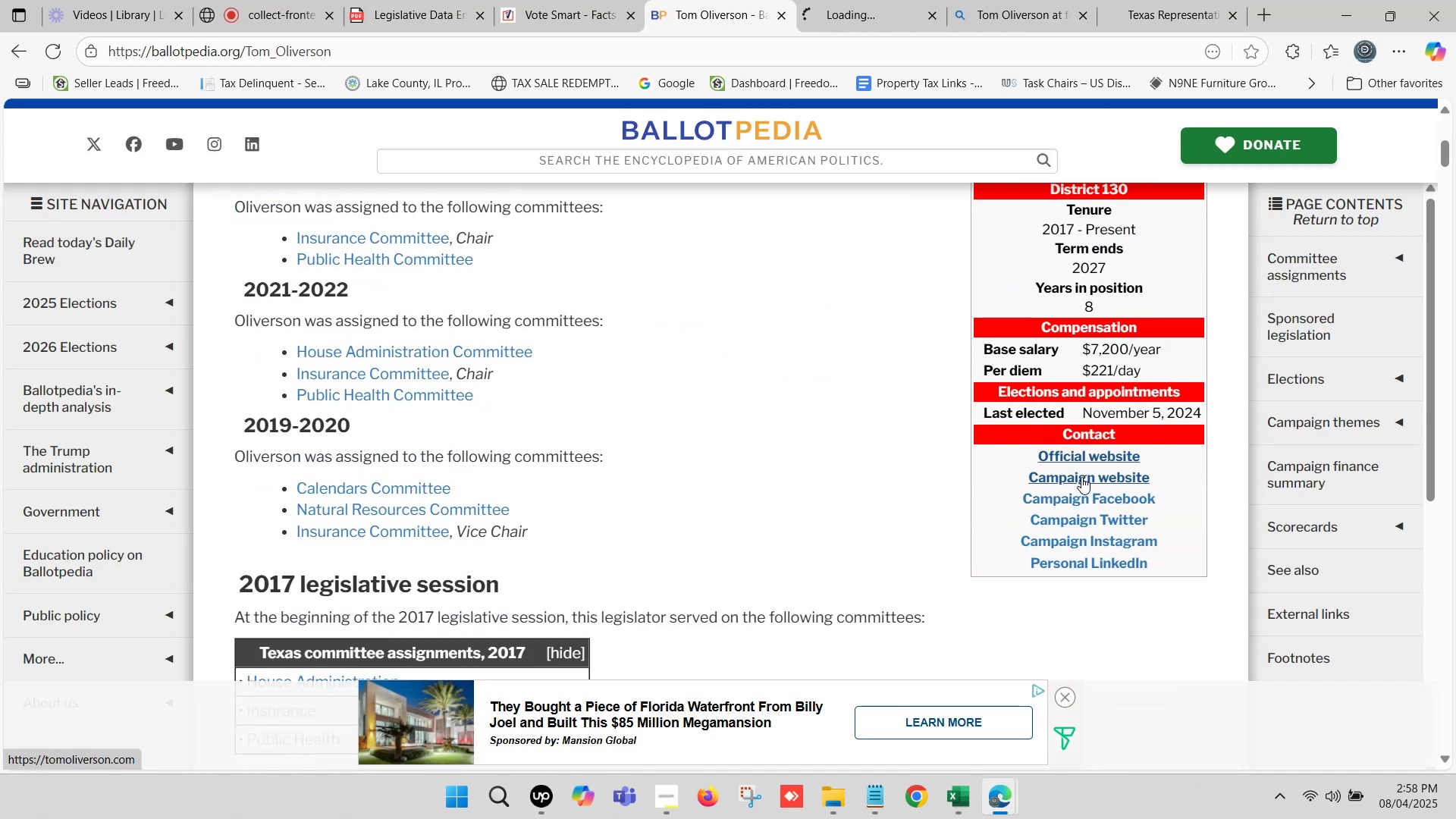 
left_click([1081, 477])
 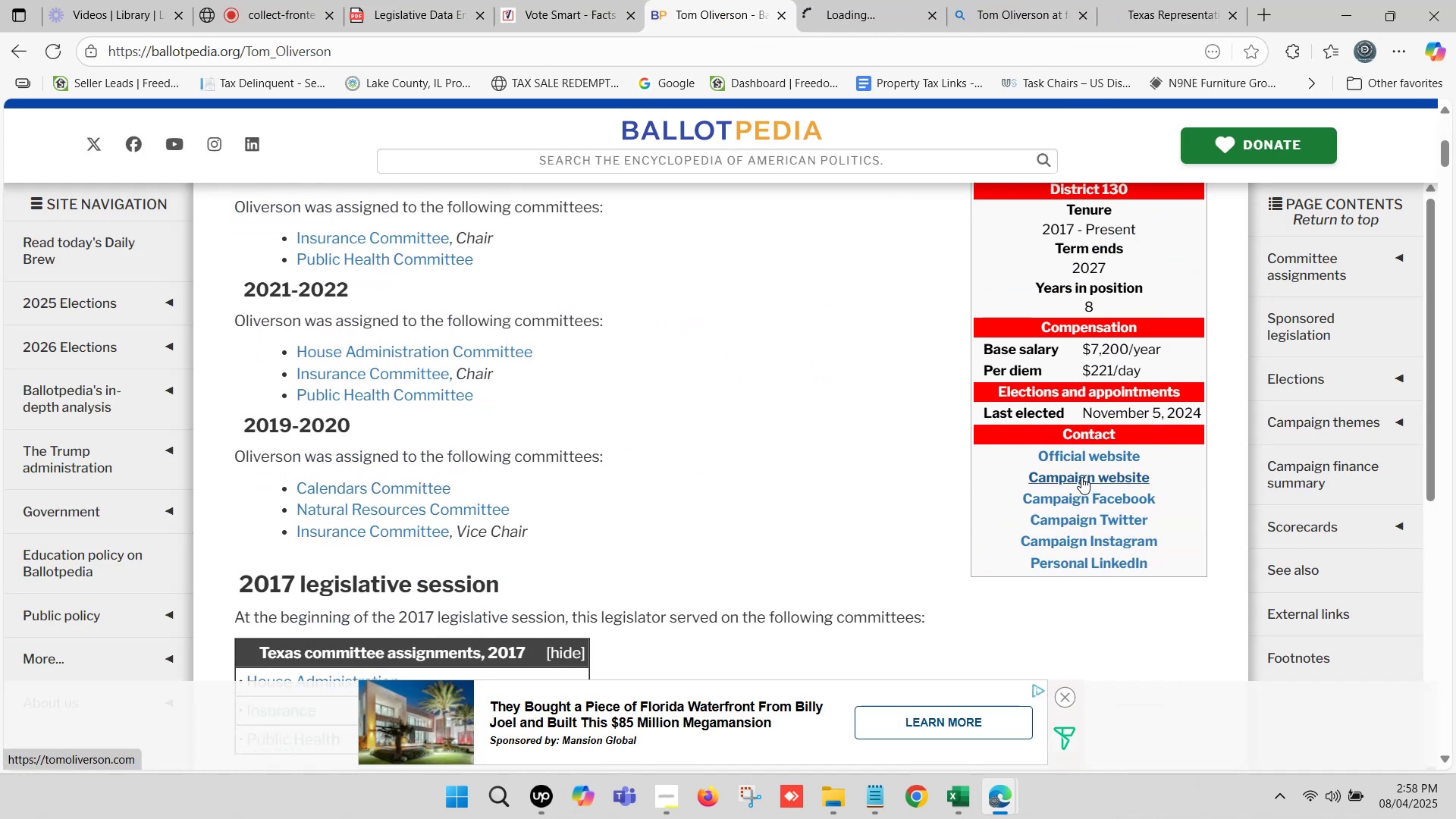 
key(Control+ControlLeft)
 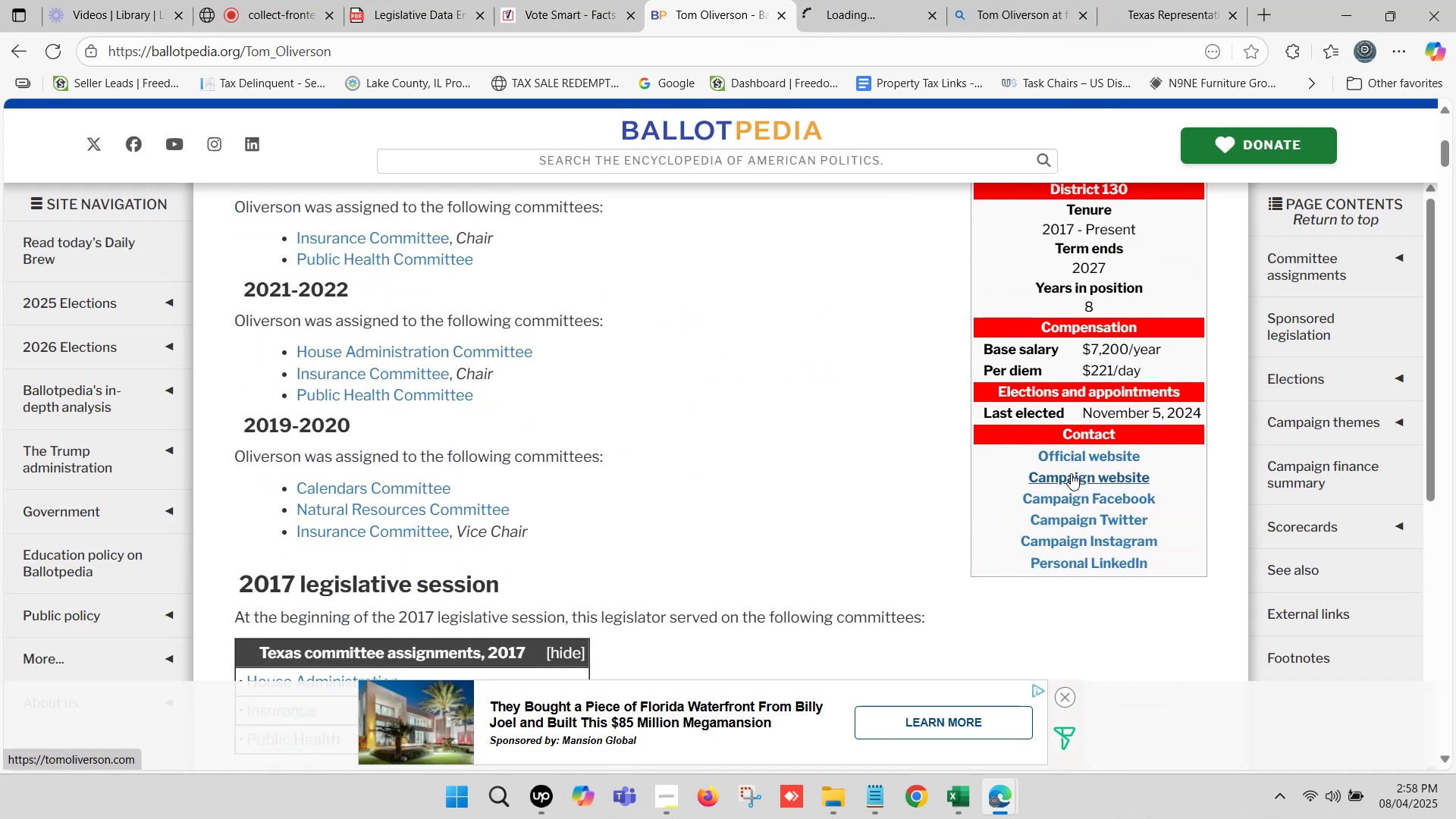 
key(Control+ControlLeft)
 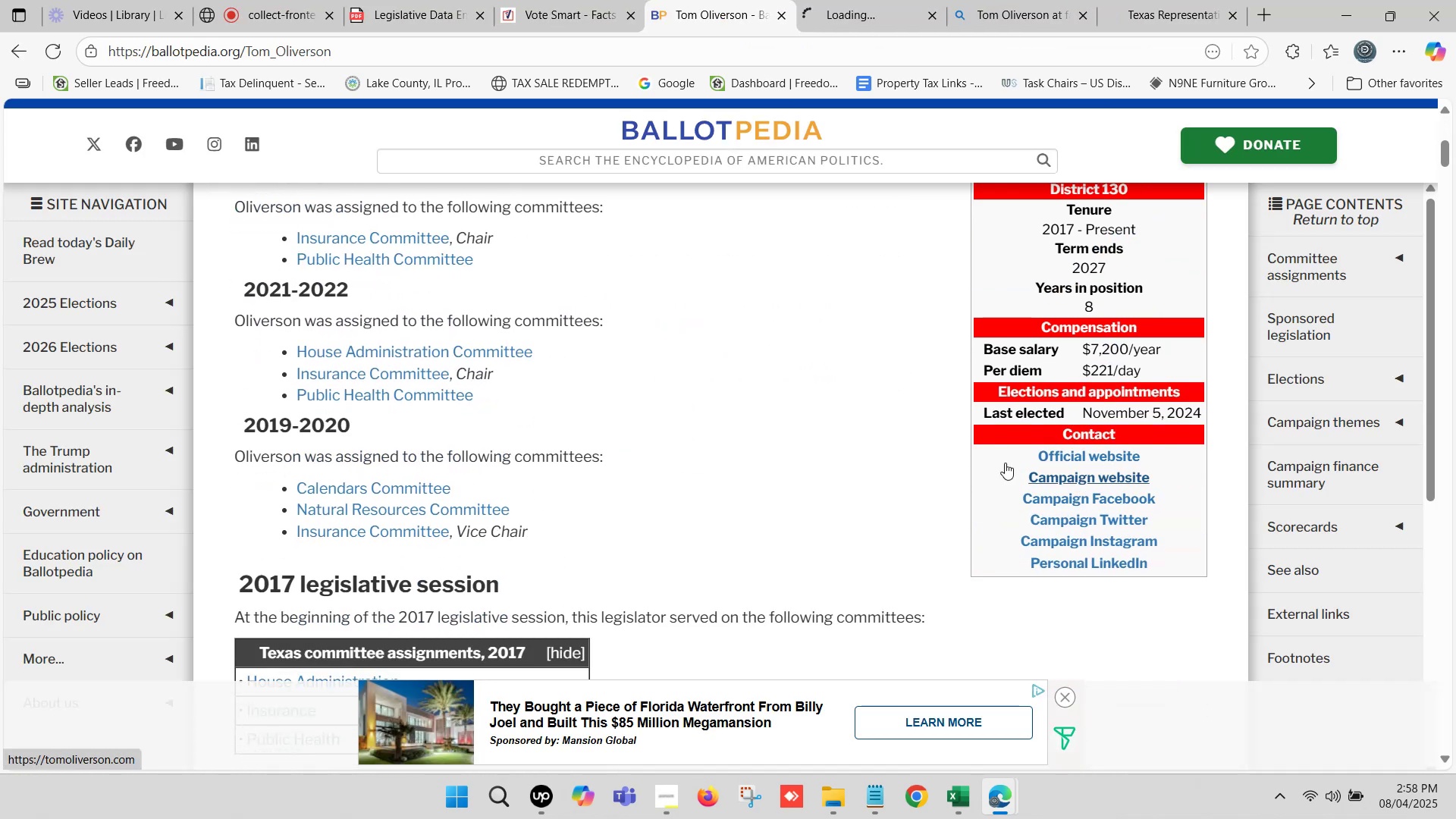 
key(Control+ControlLeft)
 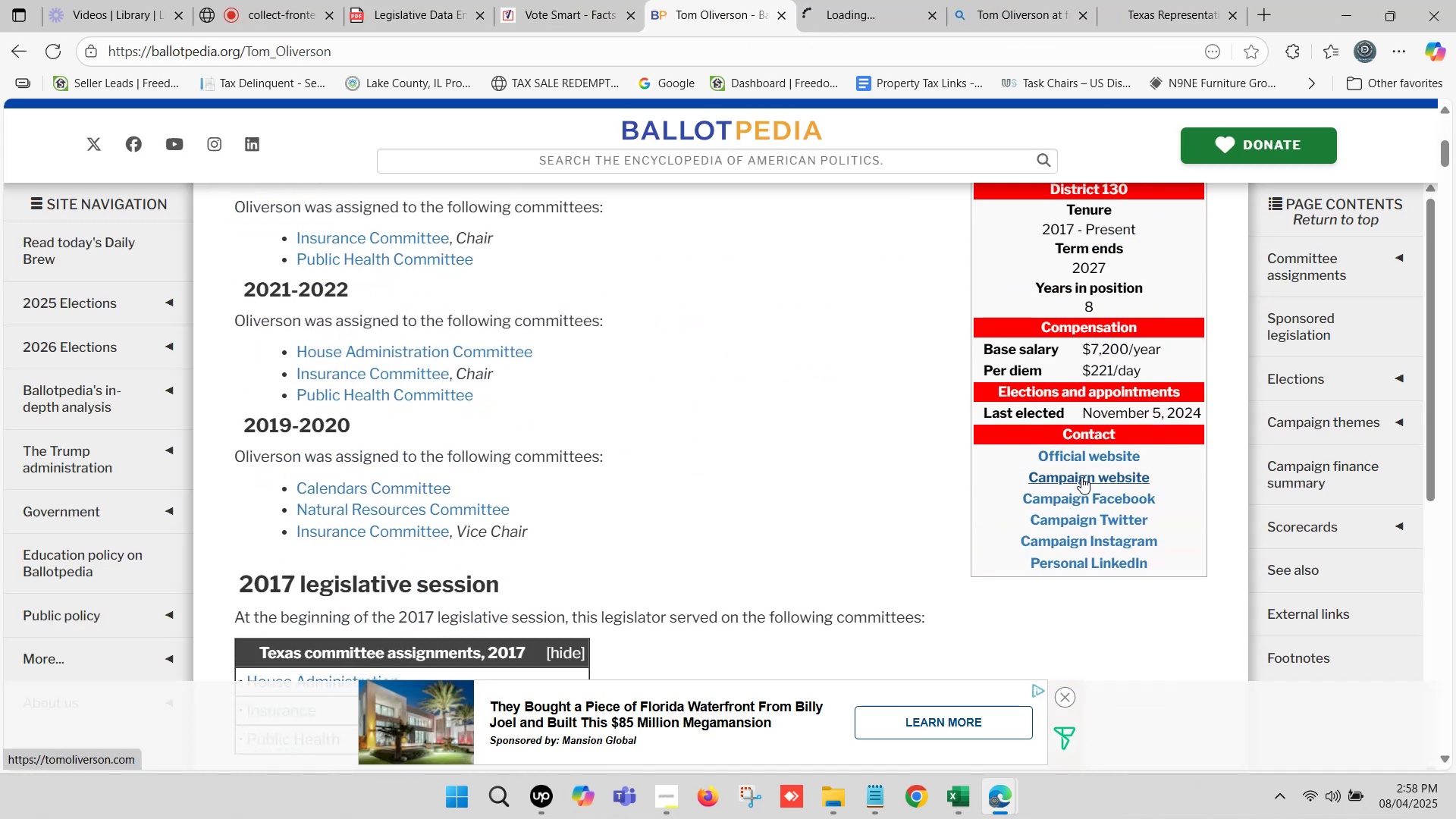 
key(Control+ControlLeft)
 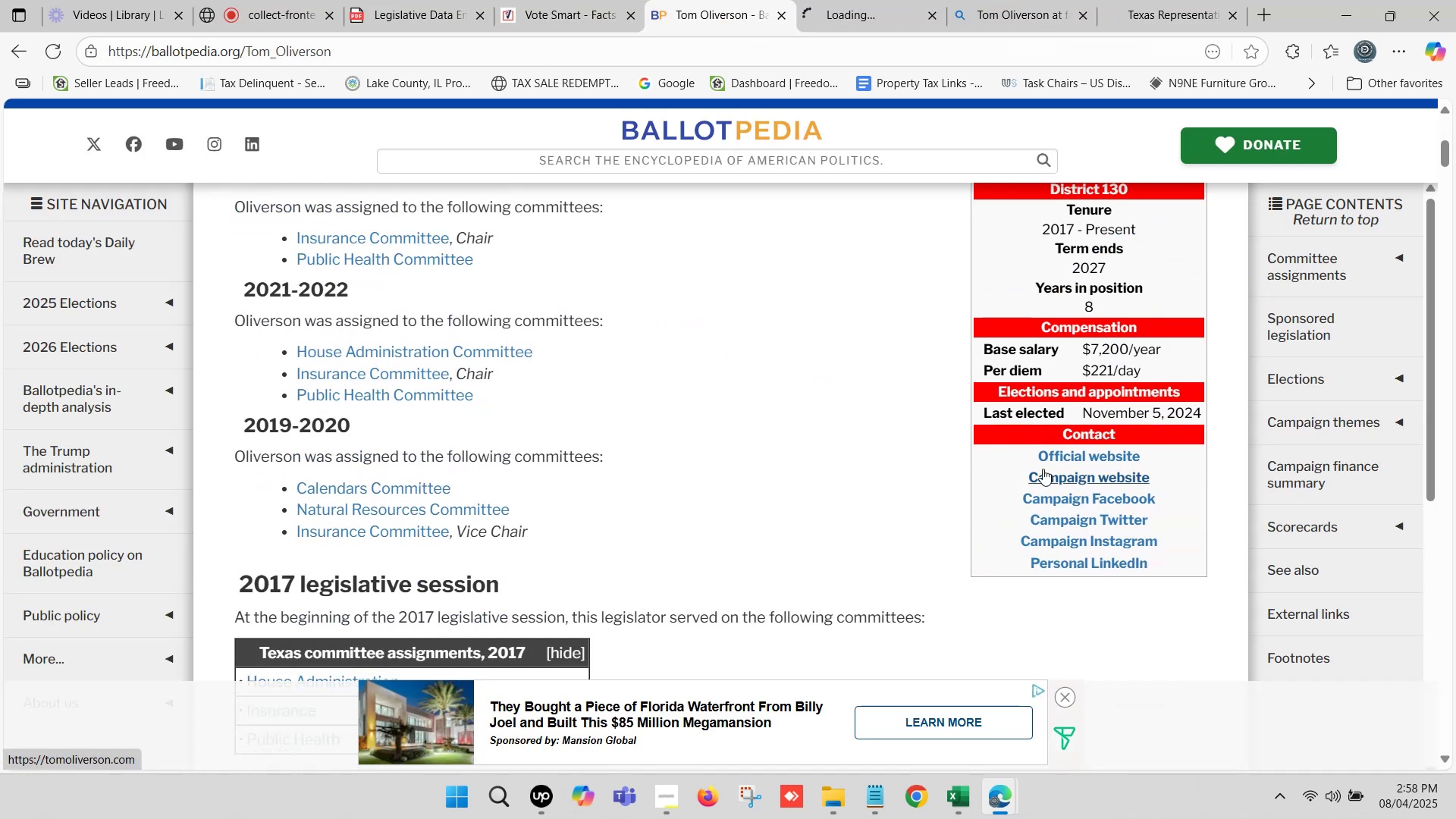 
key(Control+ControlLeft)
 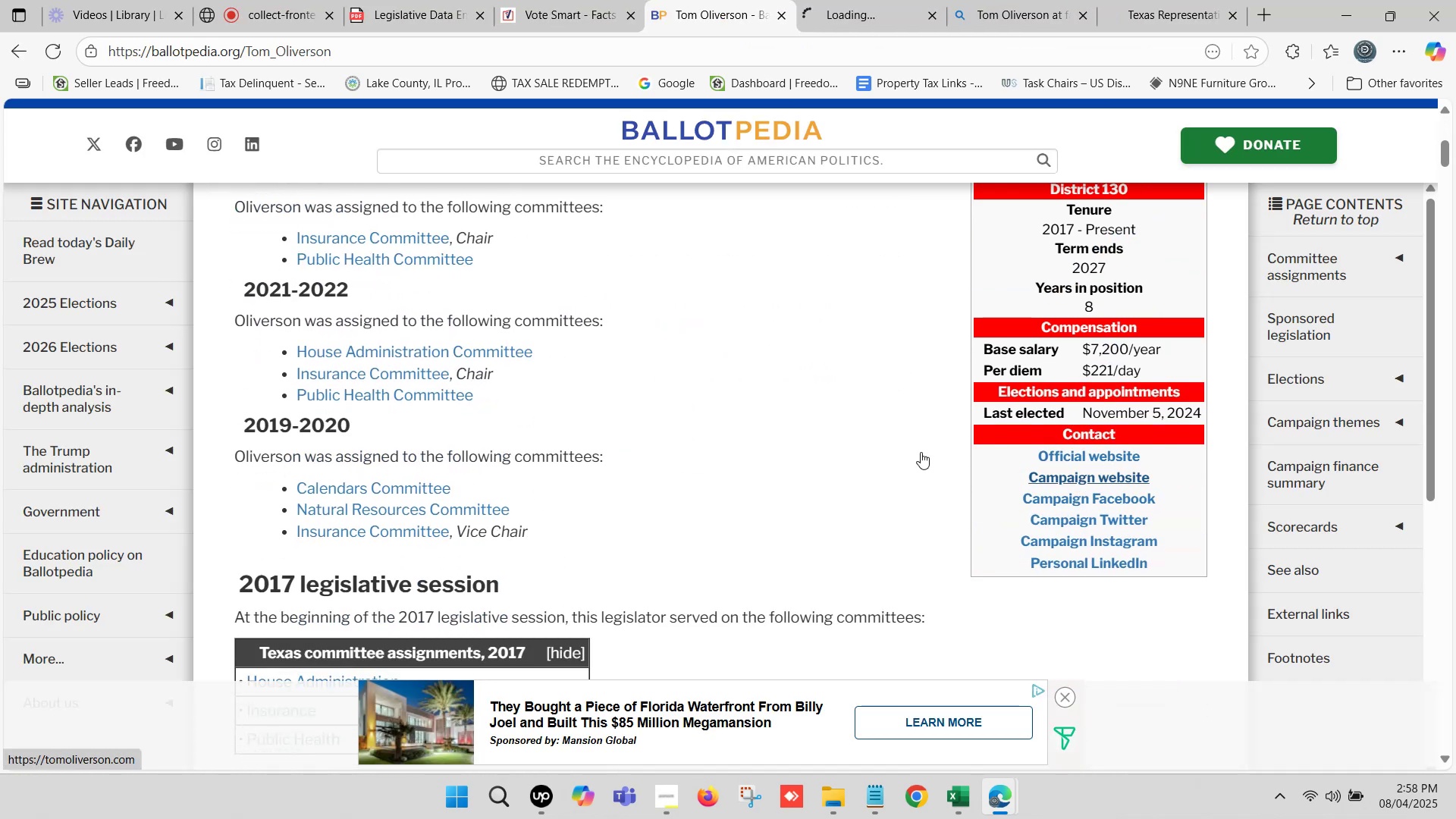 
key(Control+ControlLeft)
 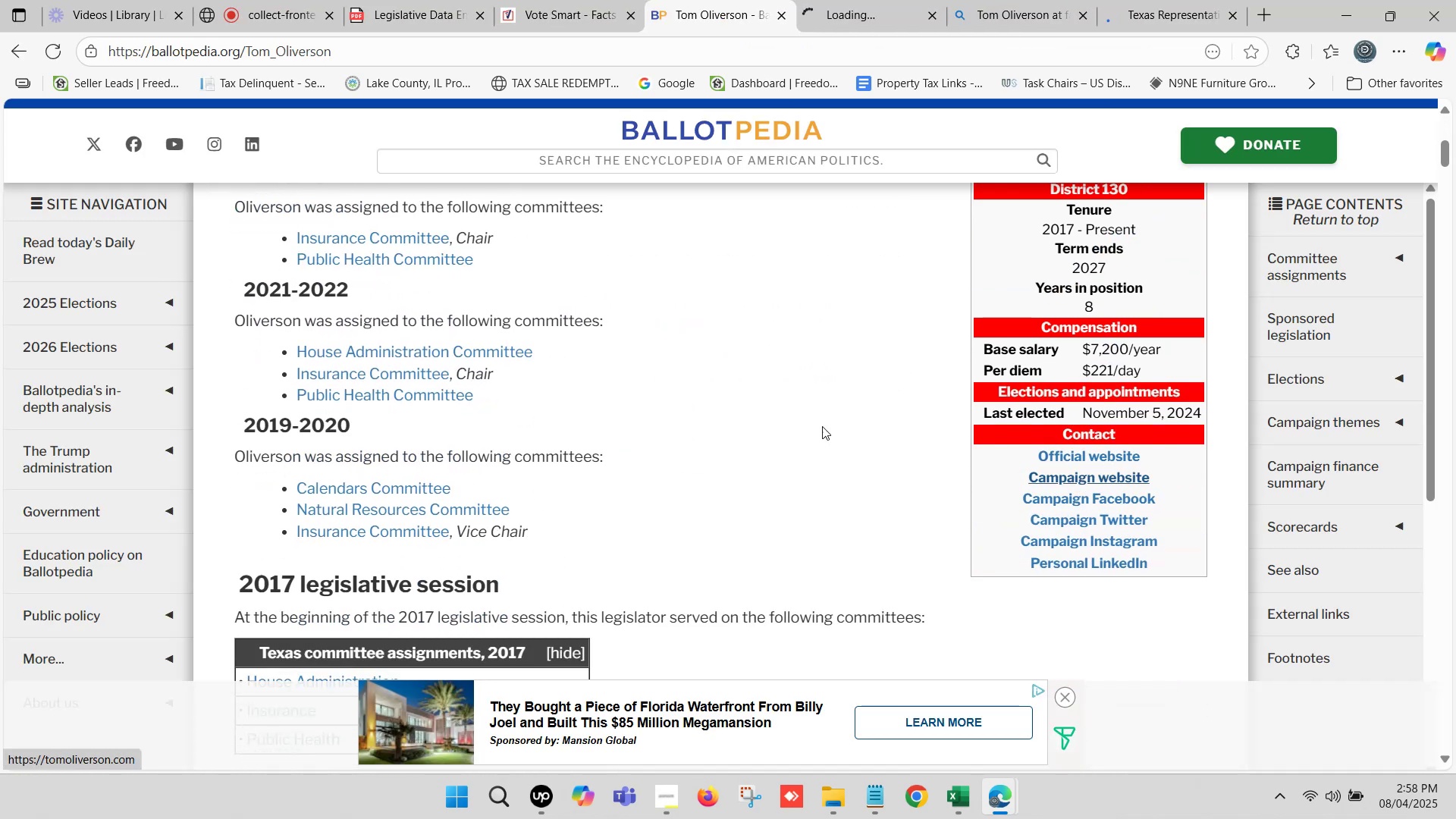 
hold_key(key=ControlLeft, duration=13.44)
scroll: coordinate [697, 339], scroll_direction: up, amount: 3.0
 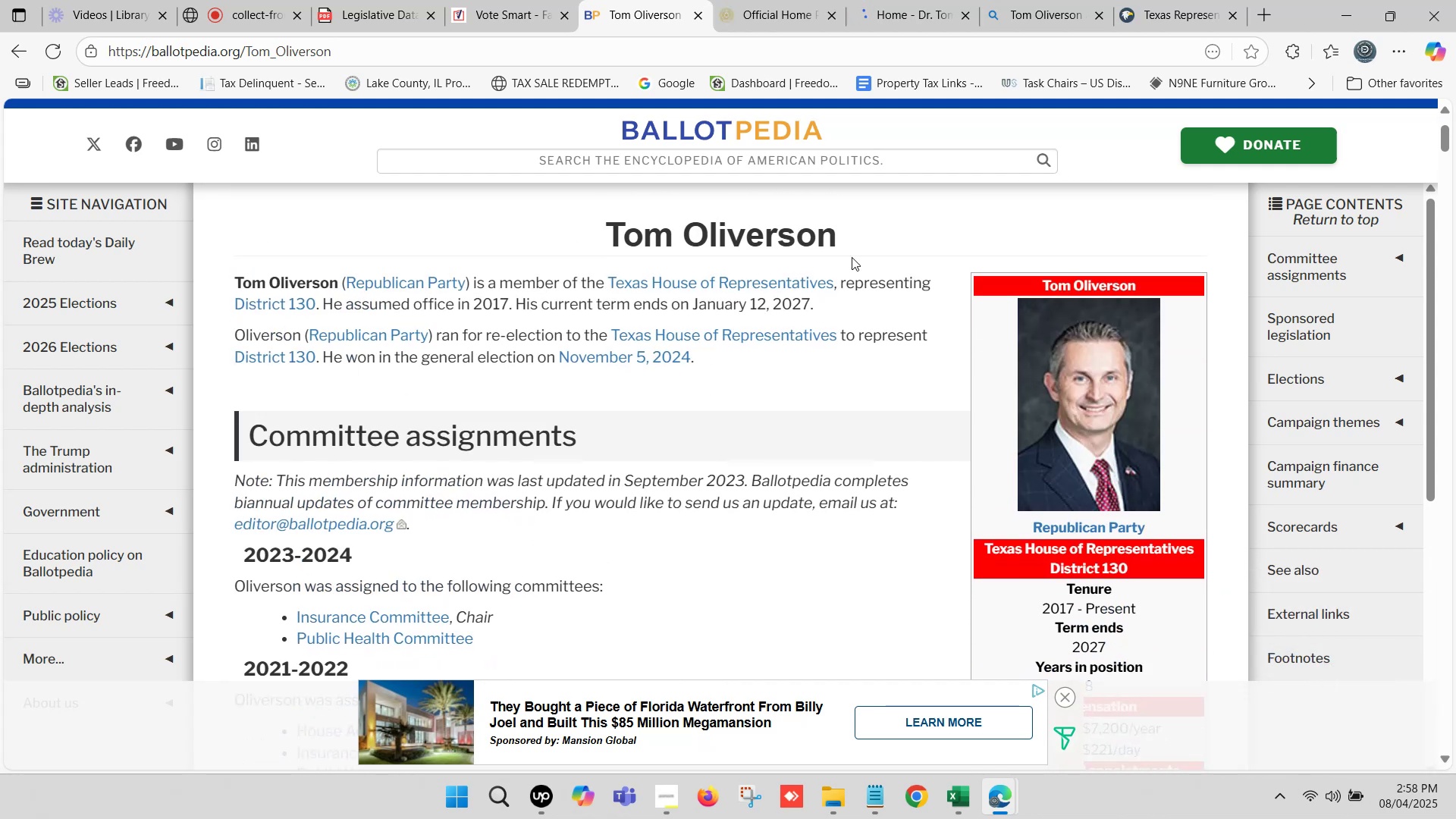 
left_click_drag(start_coordinate=[850, 236], to_coordinate=[599, 226])
 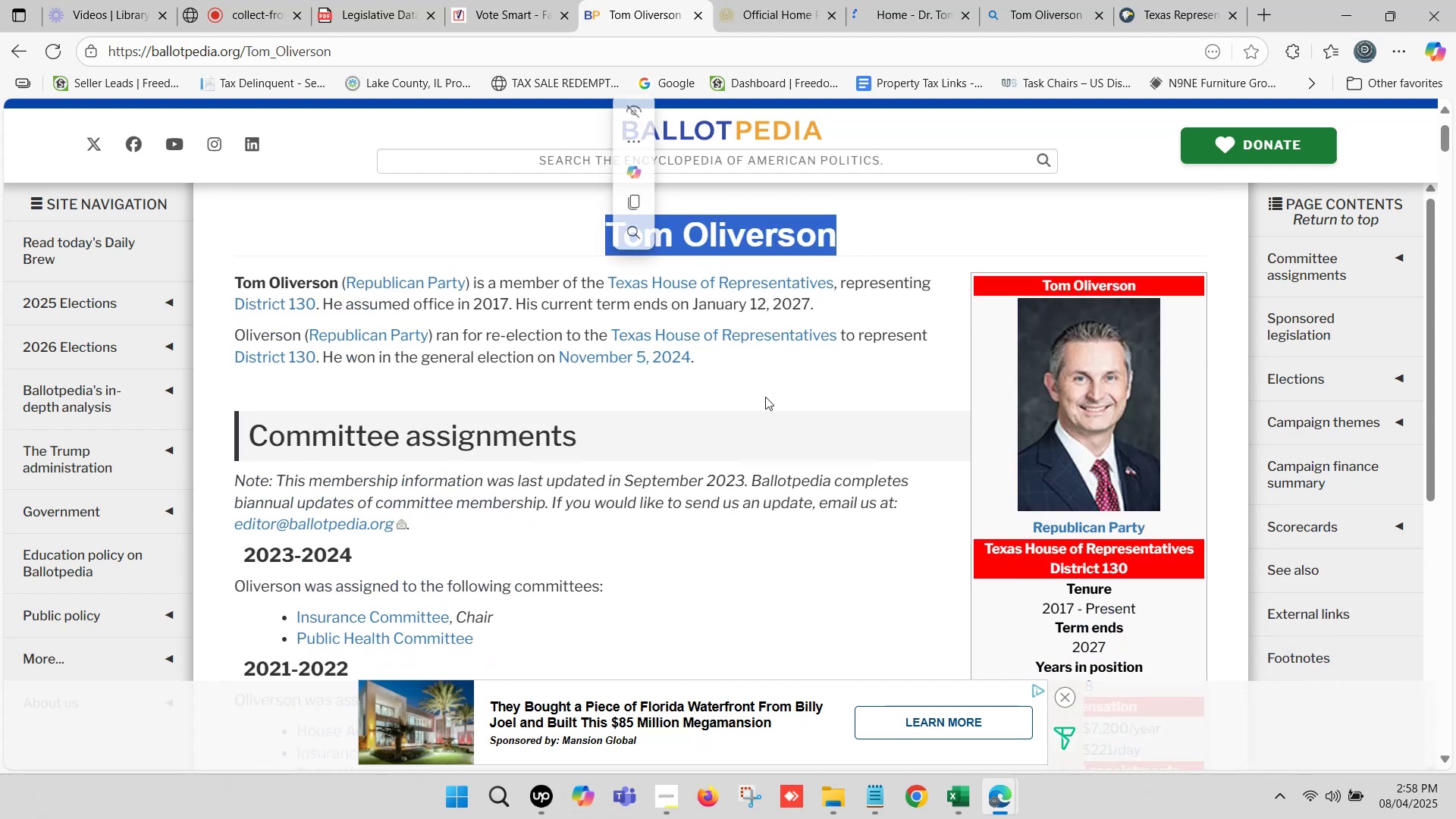 
key(Control+C)
 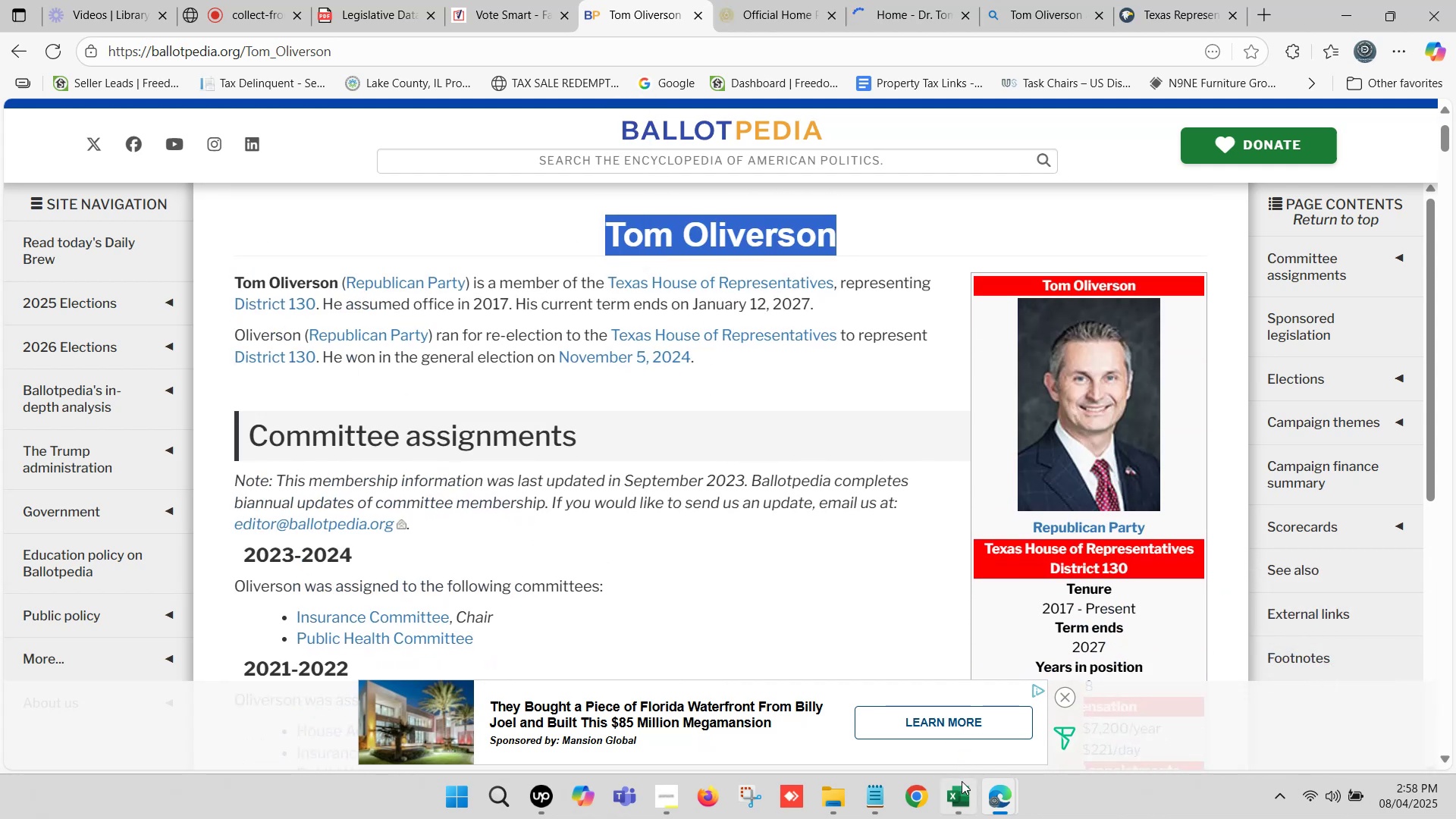 
left_click([960, 793])
 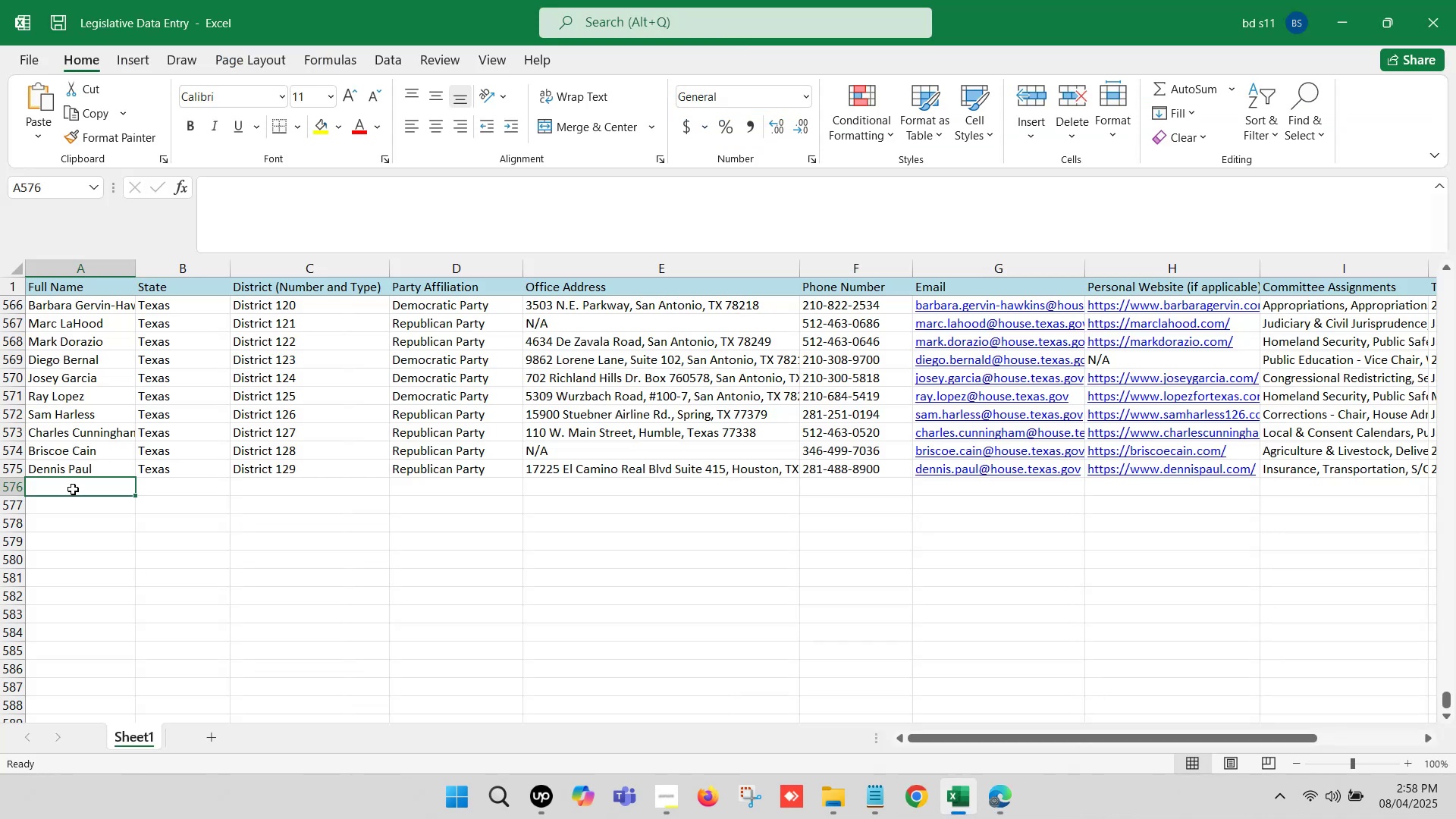 
double_click([73, 489])
 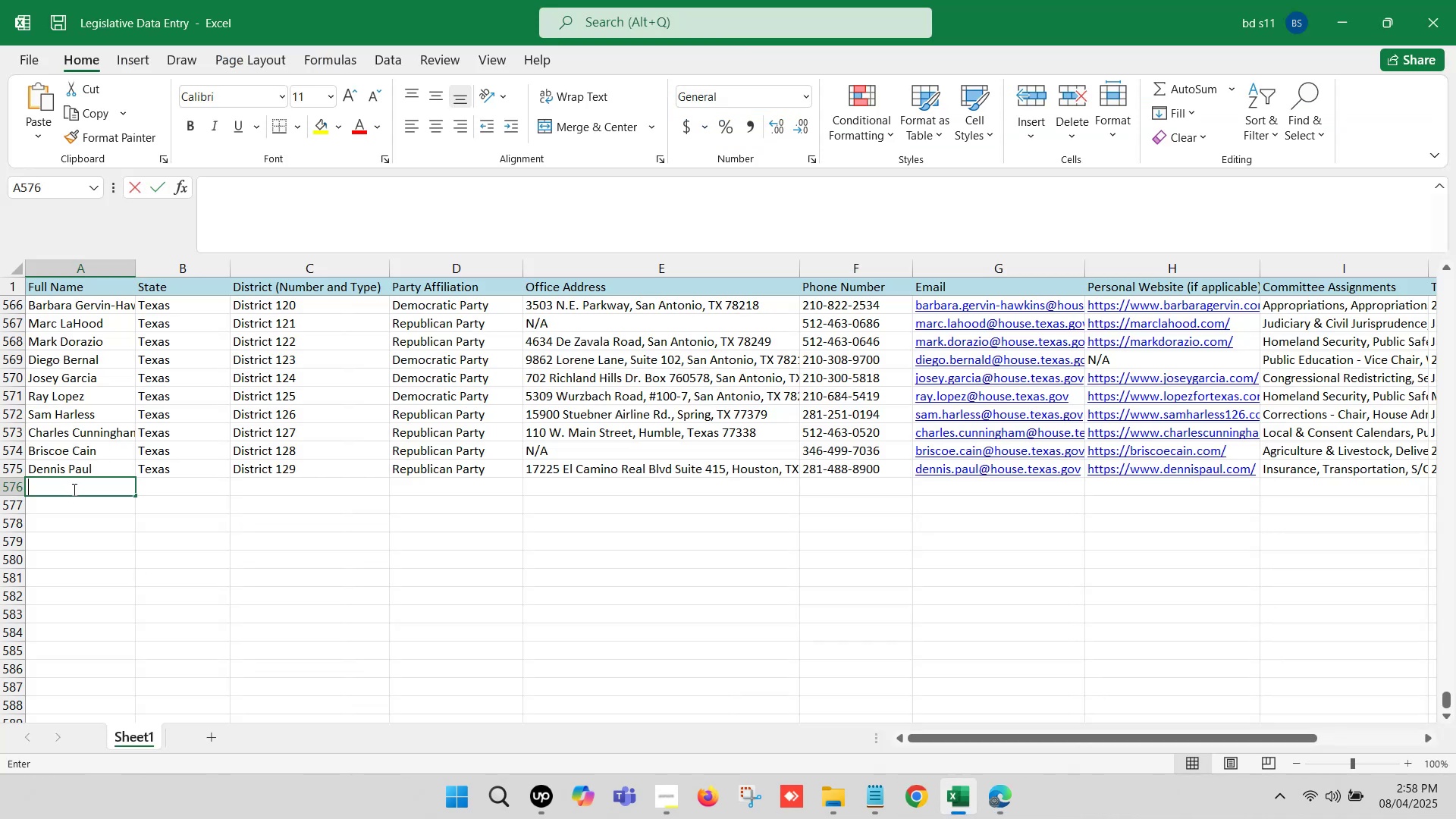 
key(Control+V)
 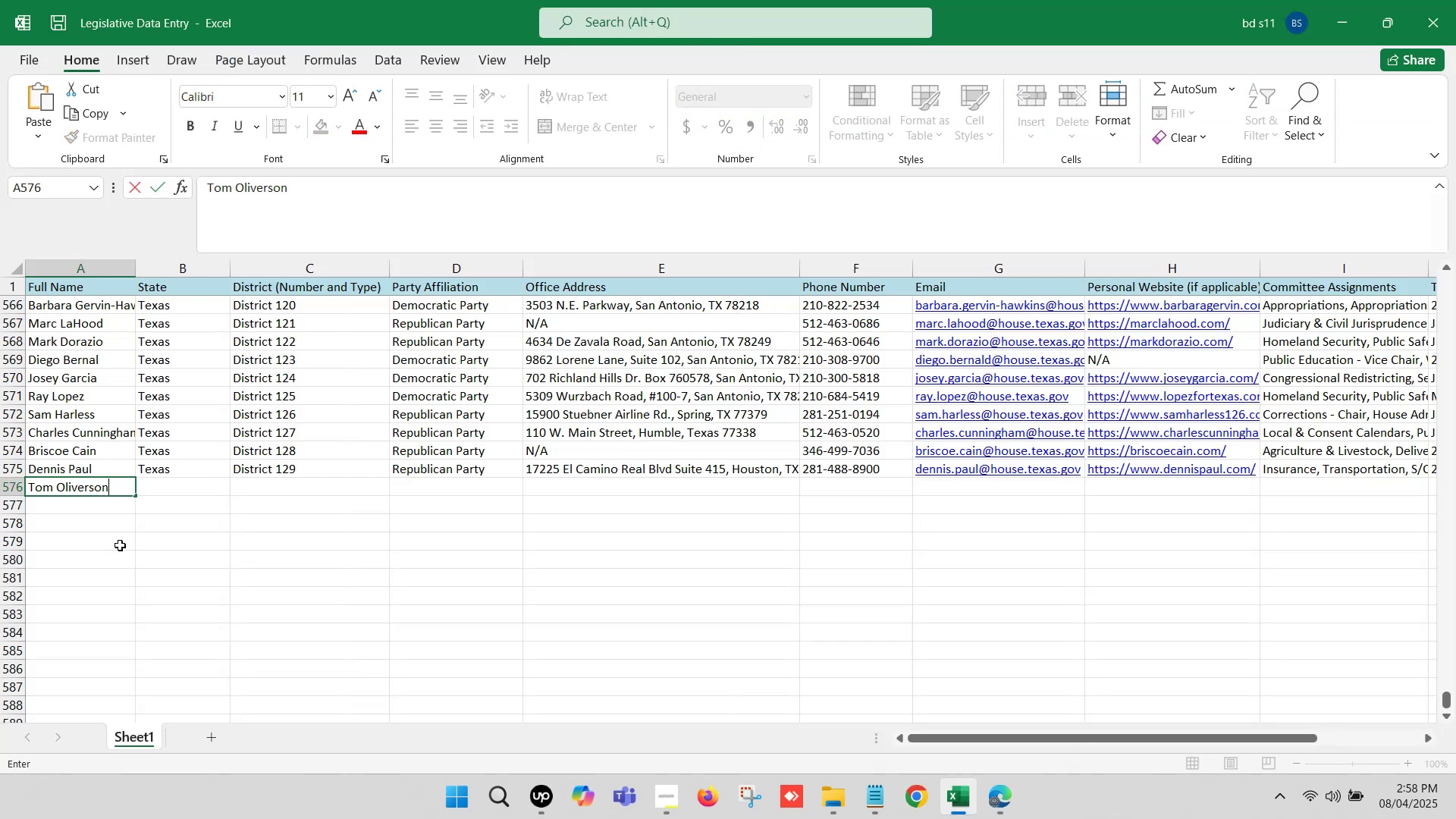 
left_click([120, 545])
 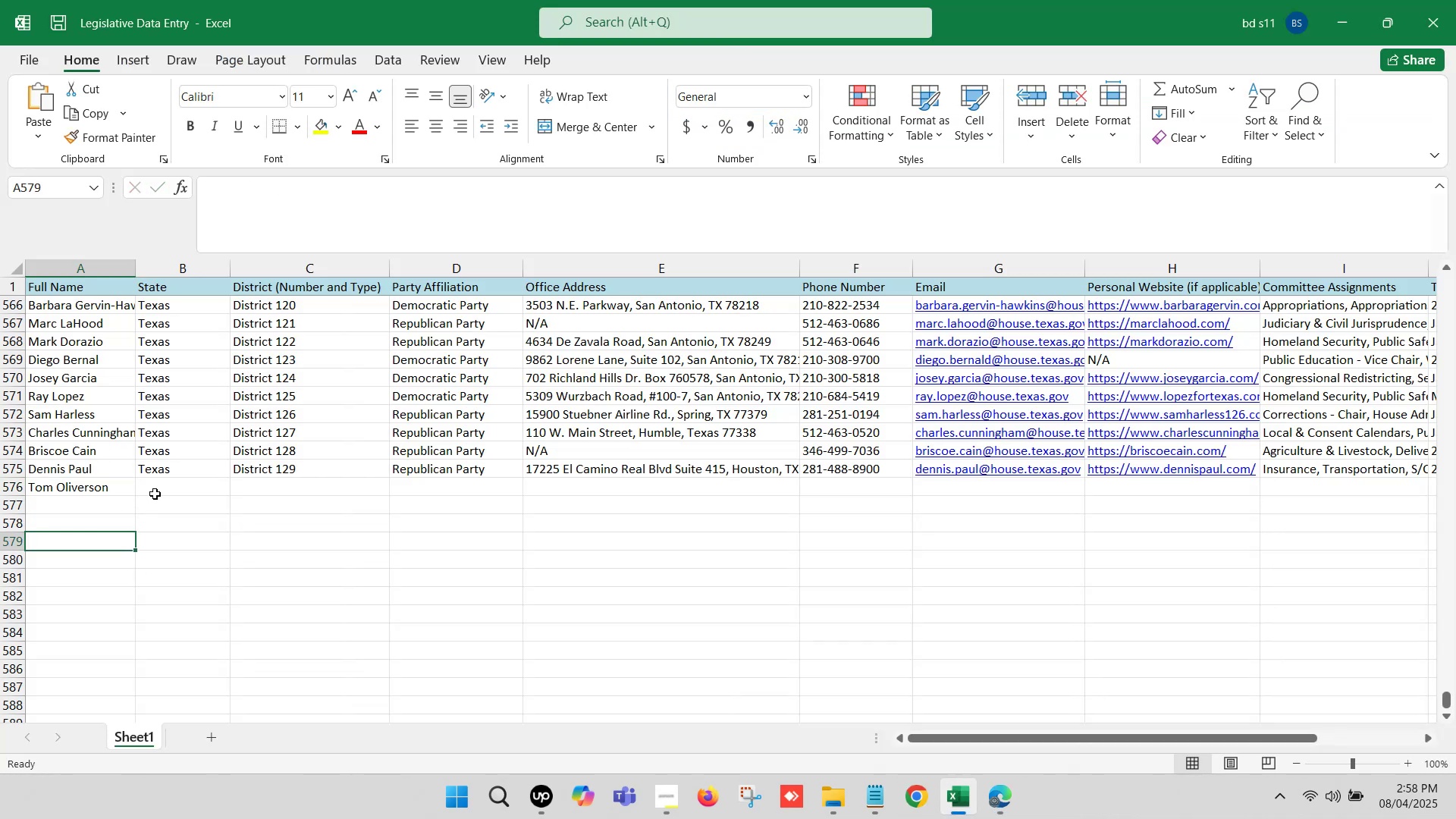 
left_click_drag(start_coordinate=[162, 484], to_coordinate=[296, 483])
 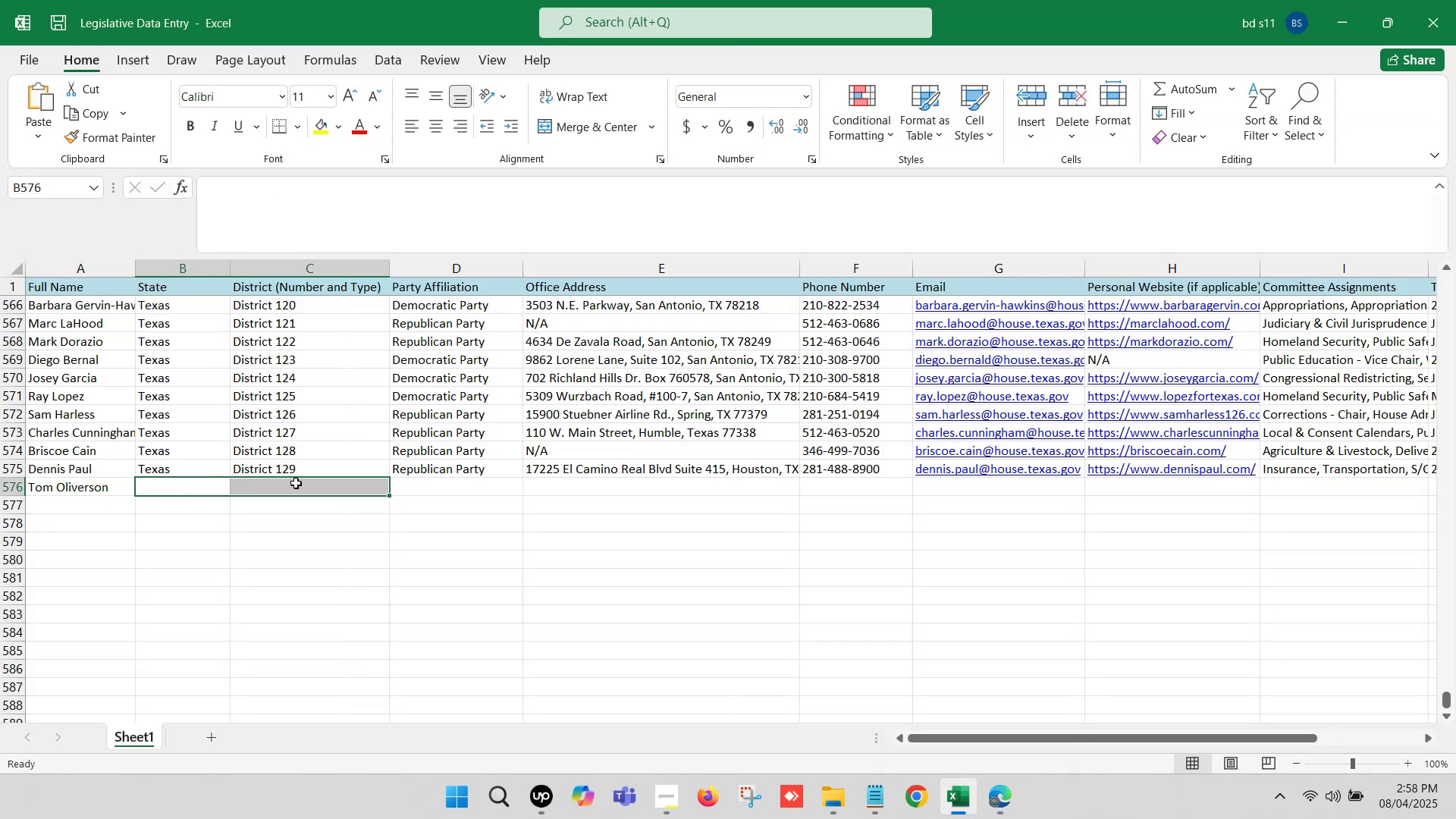 
key(Control+D)
 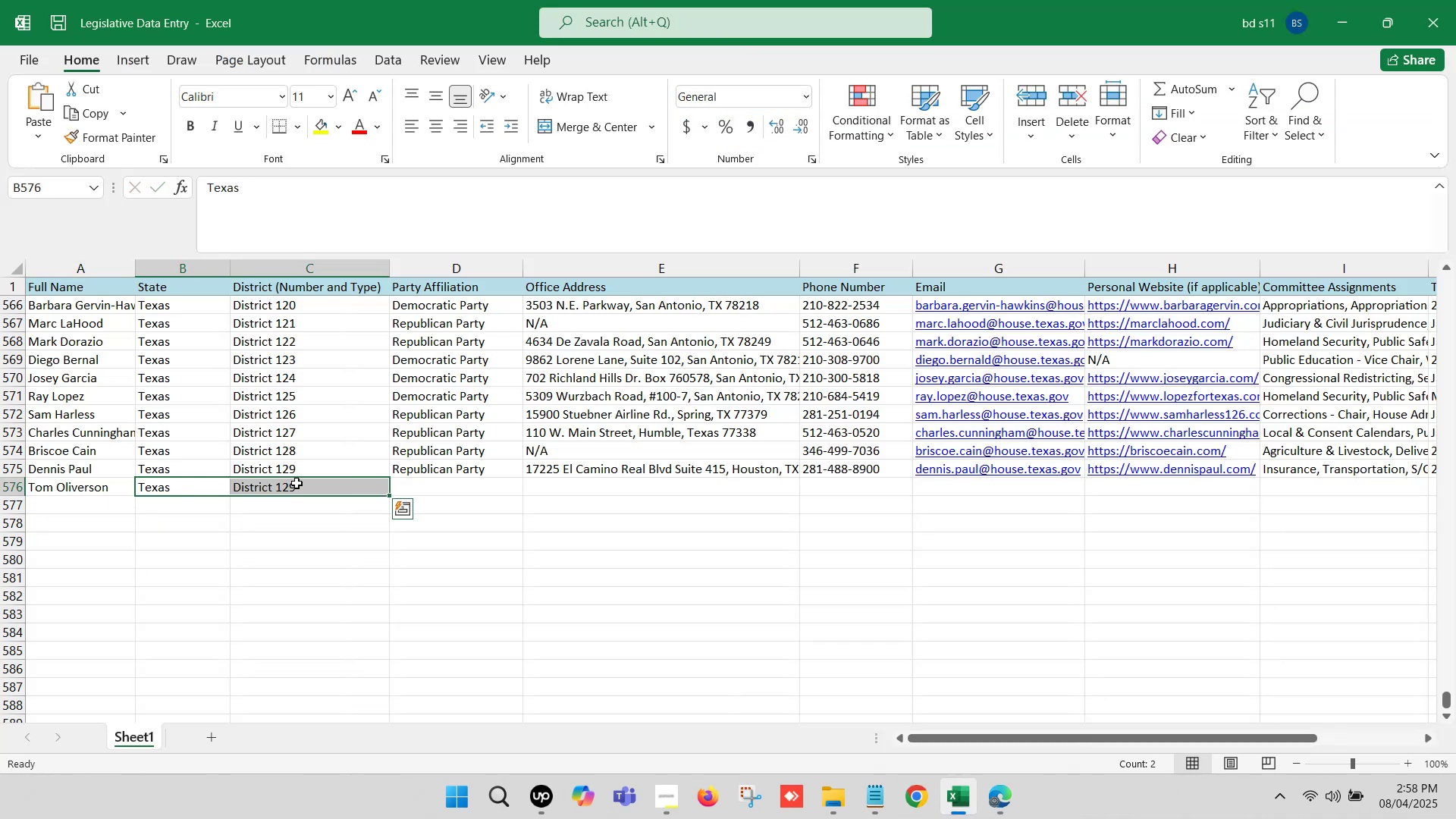 
double_click([303, 483])
 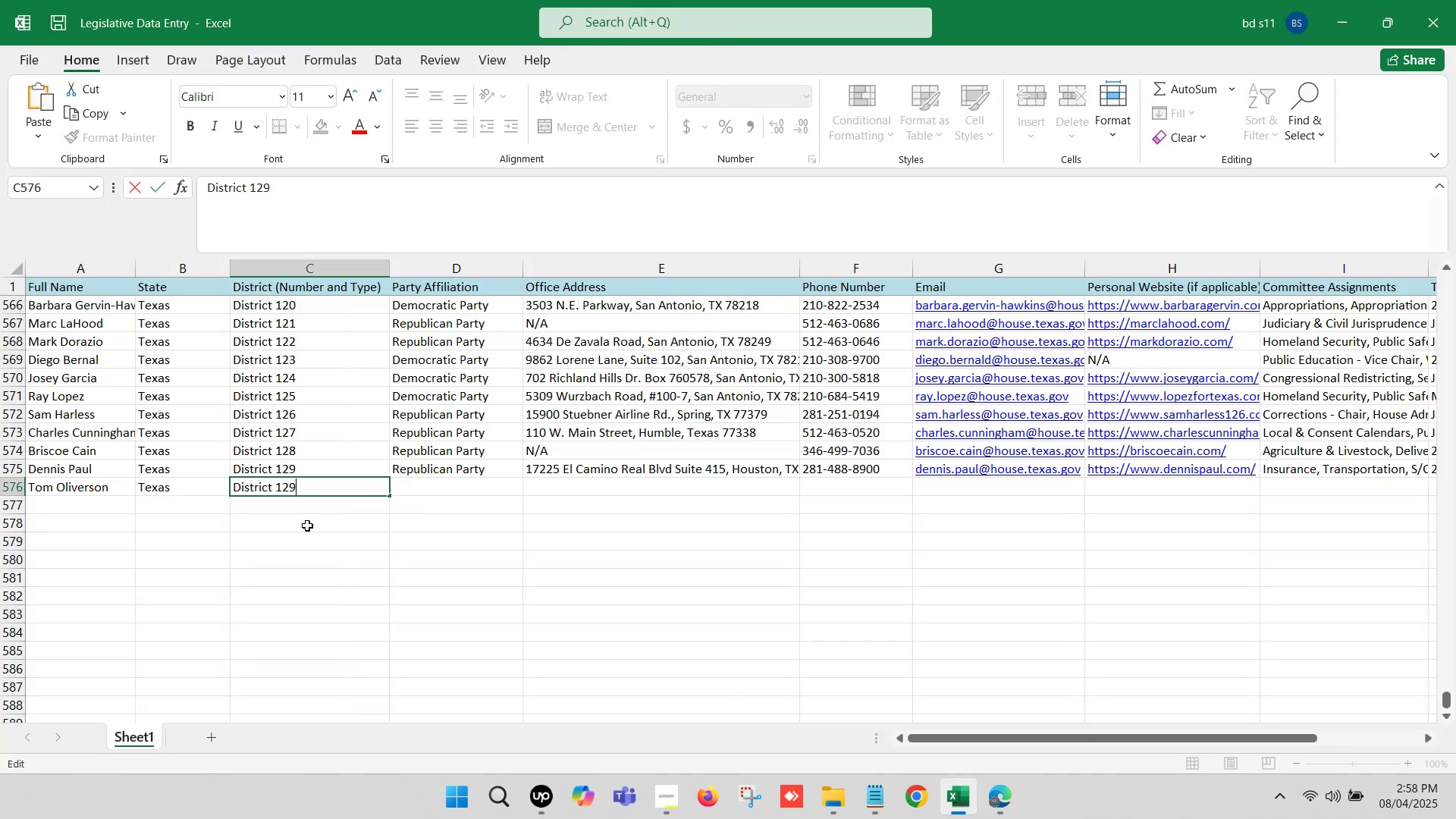 
key(Backspace)
key(Backspace)
type(30)
 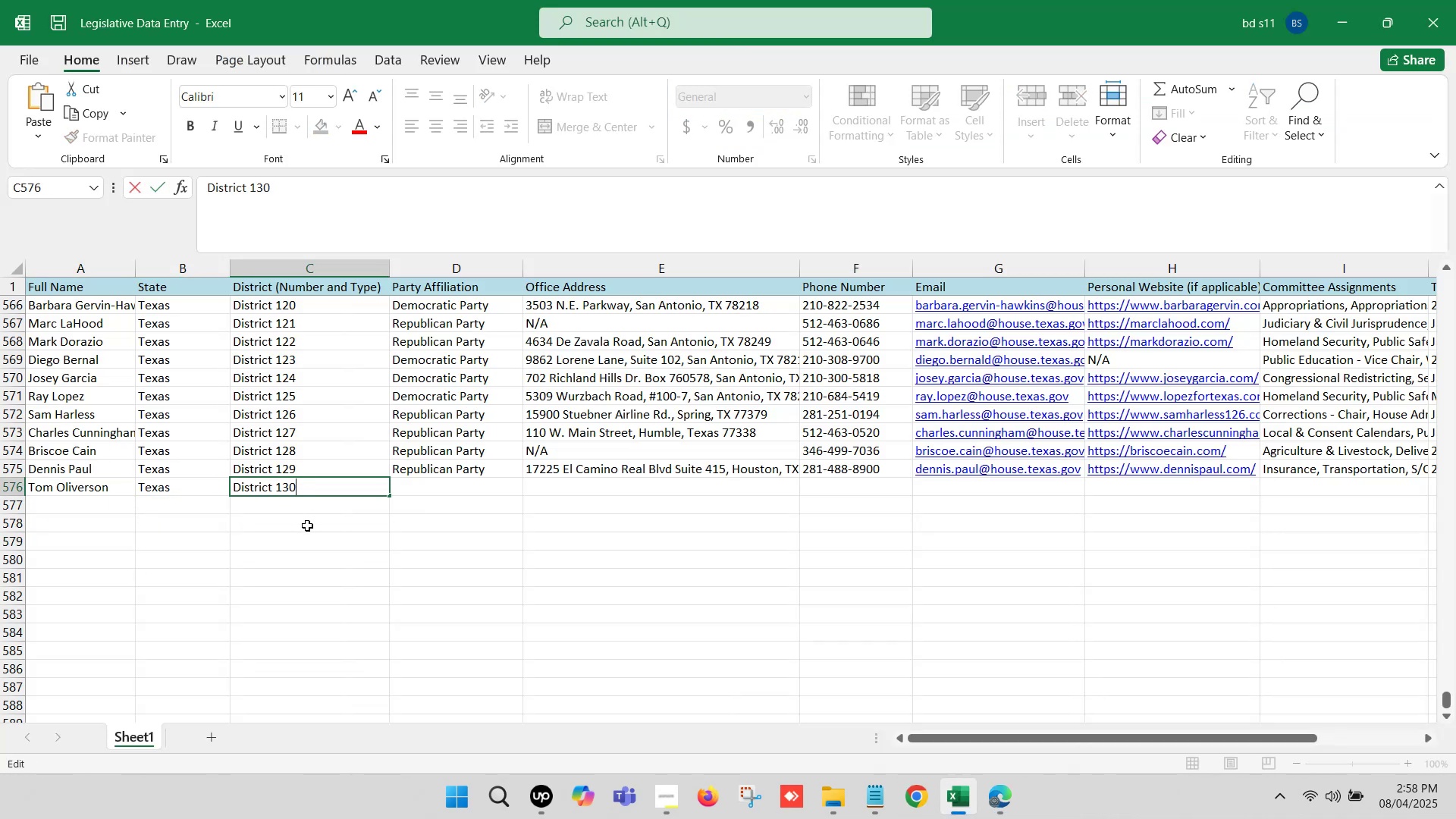 
left_click([307, 526])
 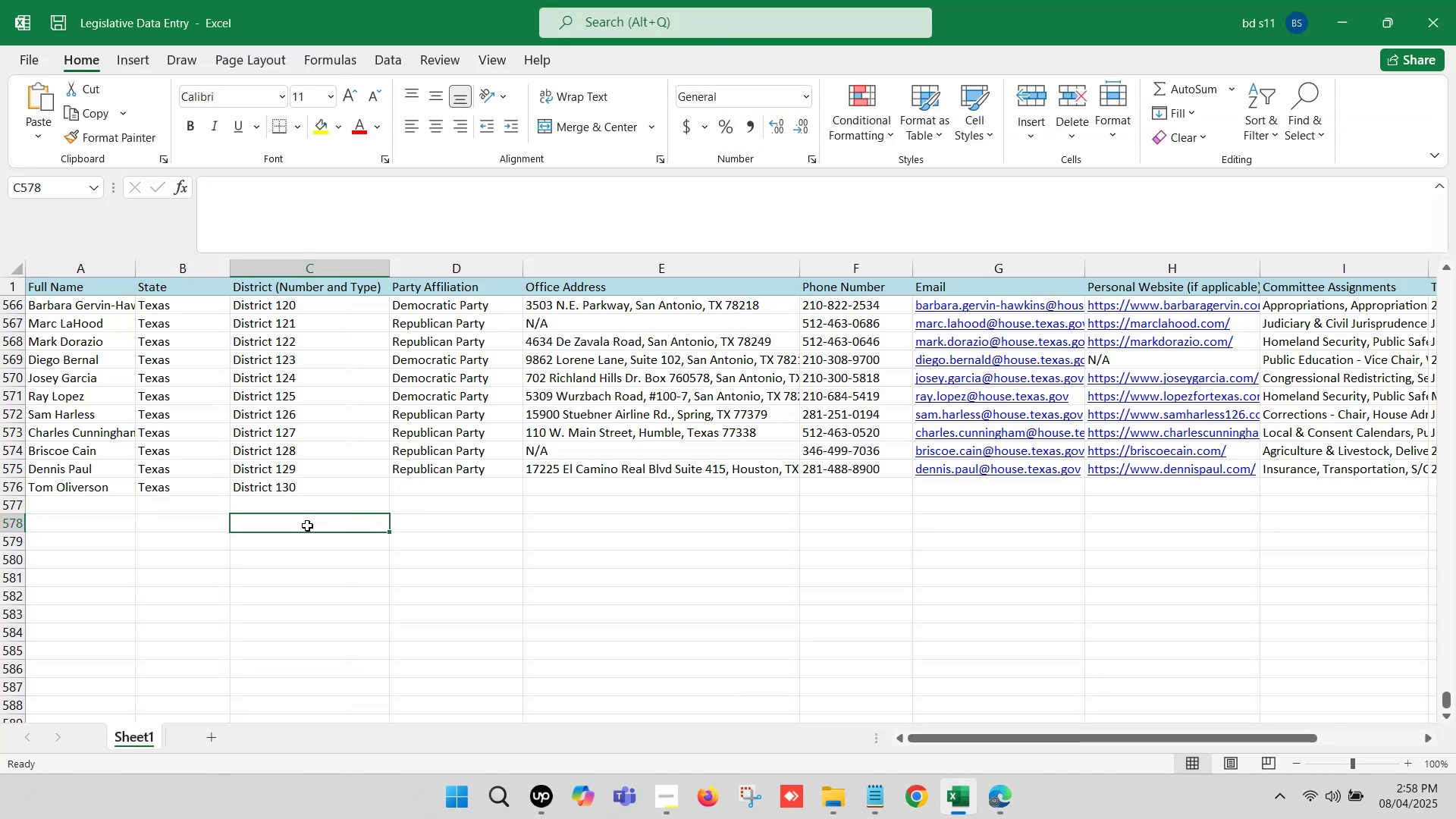 
key(Control+S)
 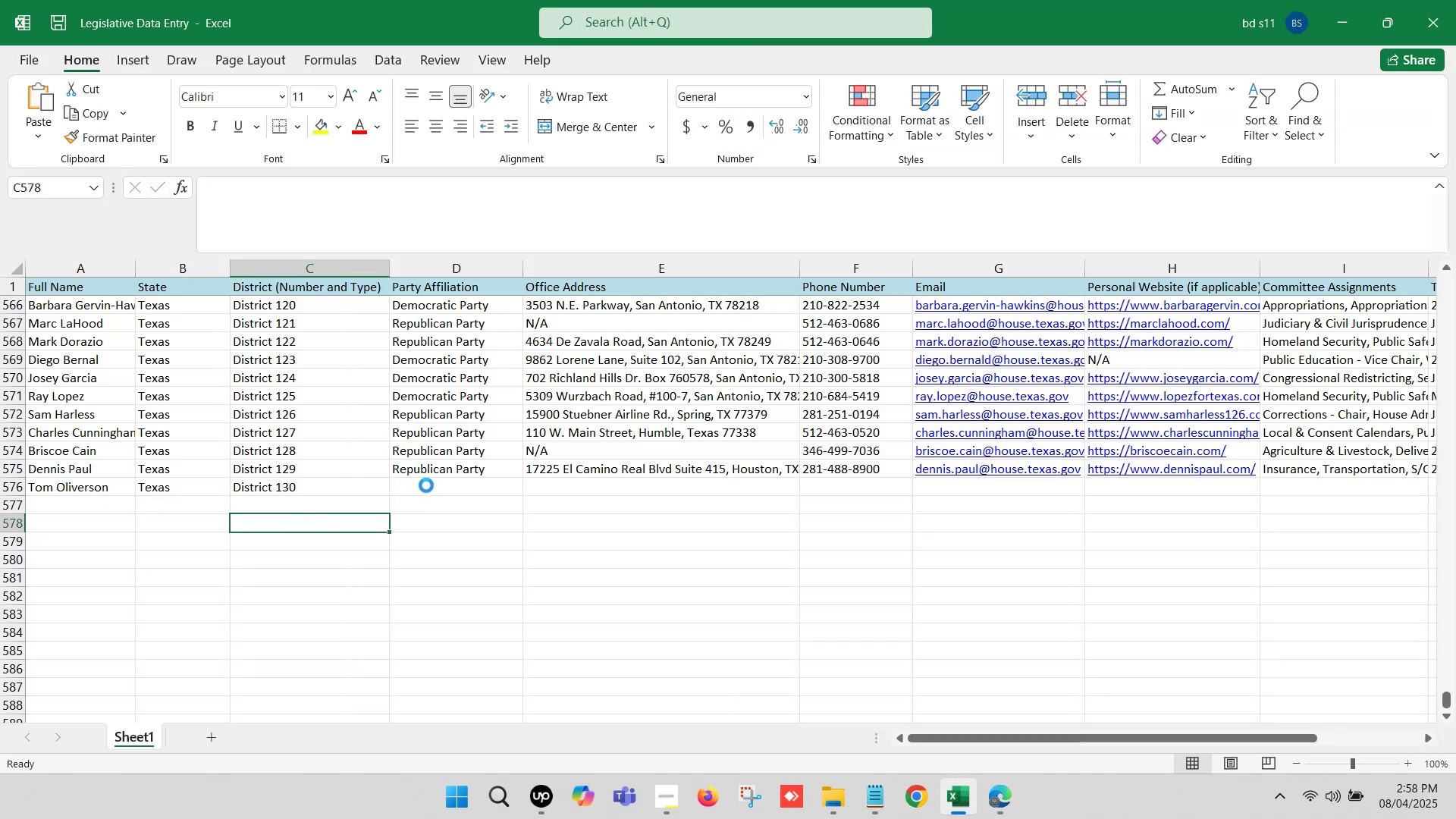 
left_click([431, 485])
 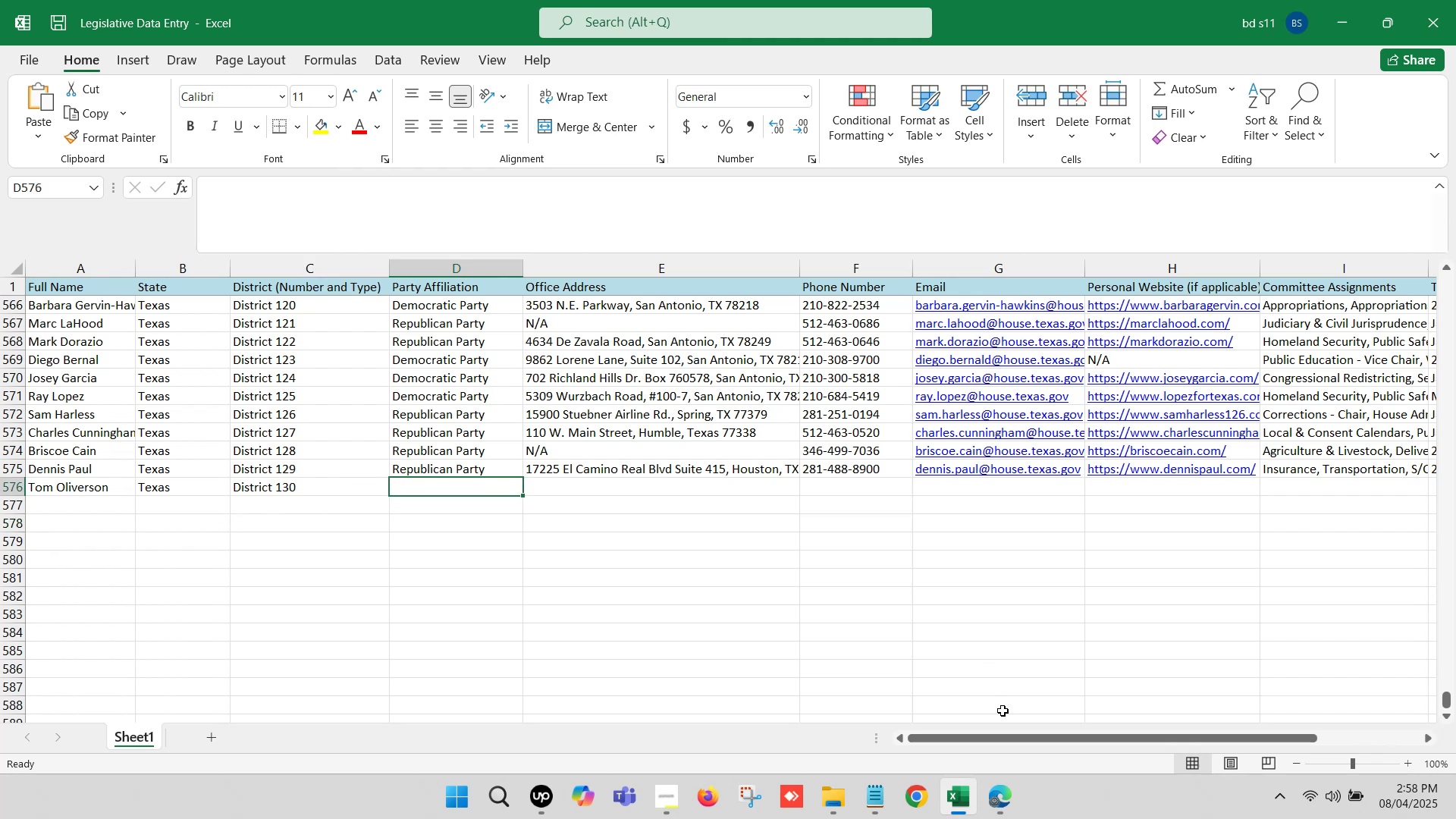 
left_click([1000, 809])
 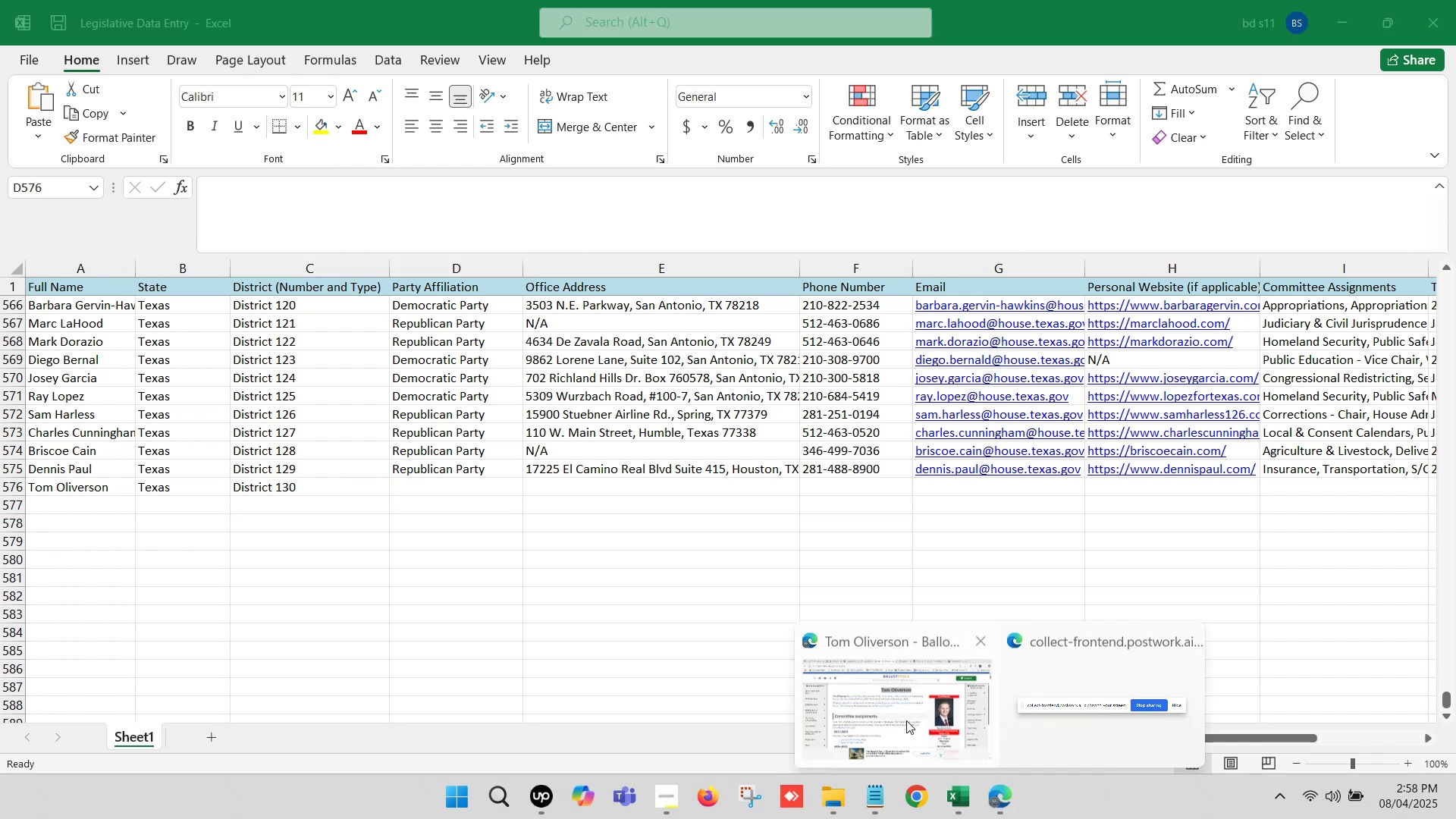 
left_click([886, 699])
 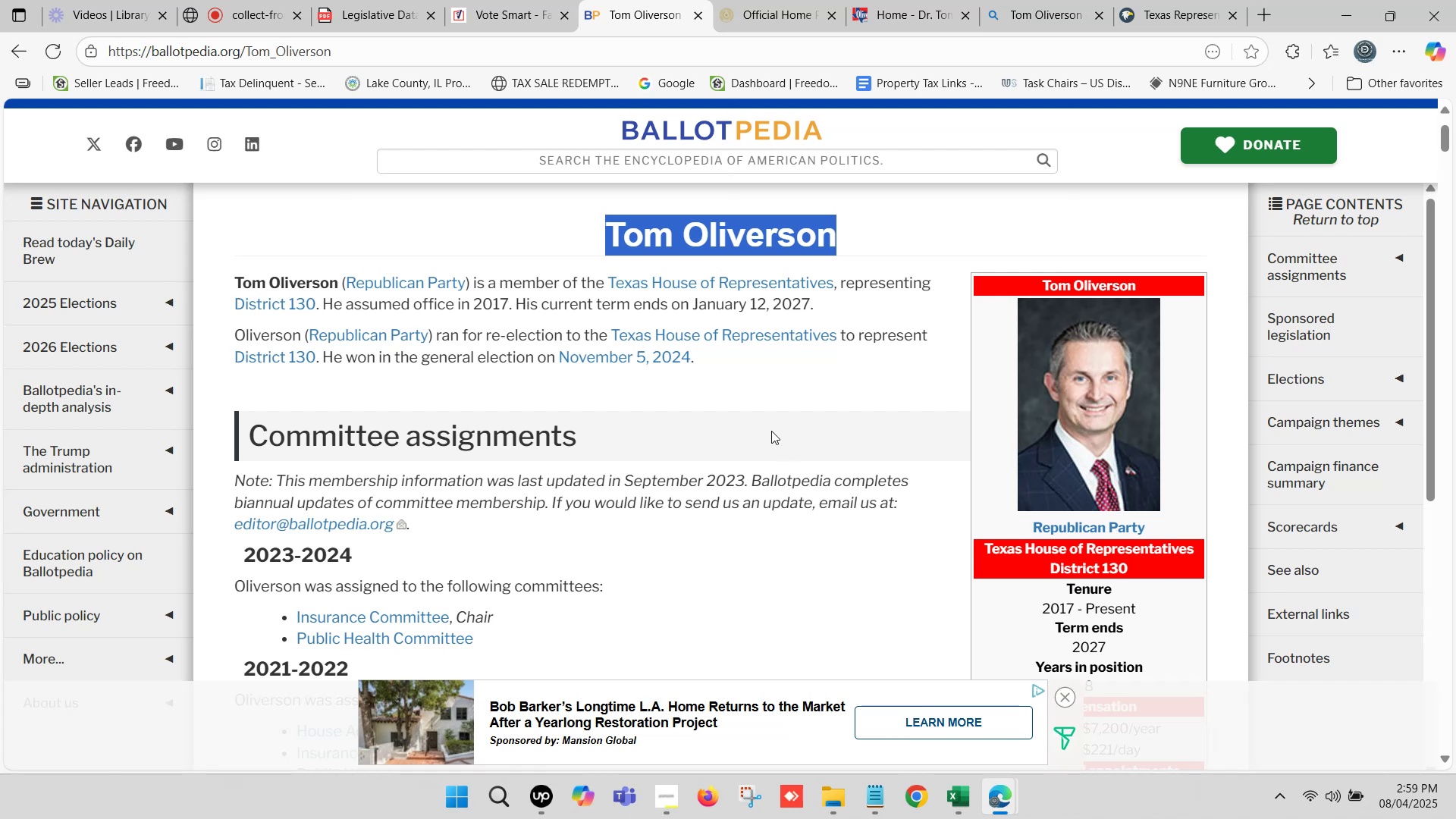 
wait(15.43)
 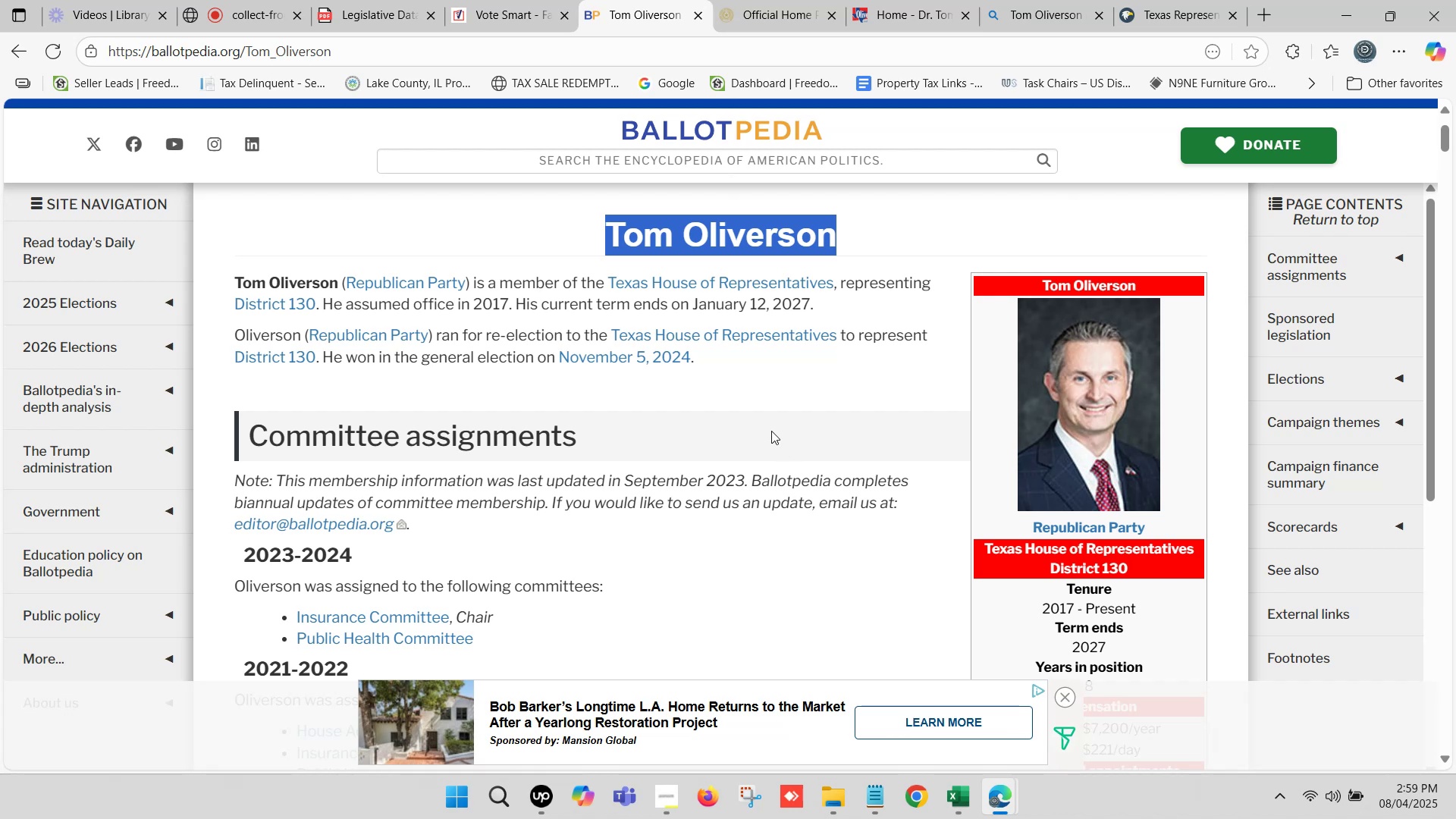 
left_click([962, 795])
 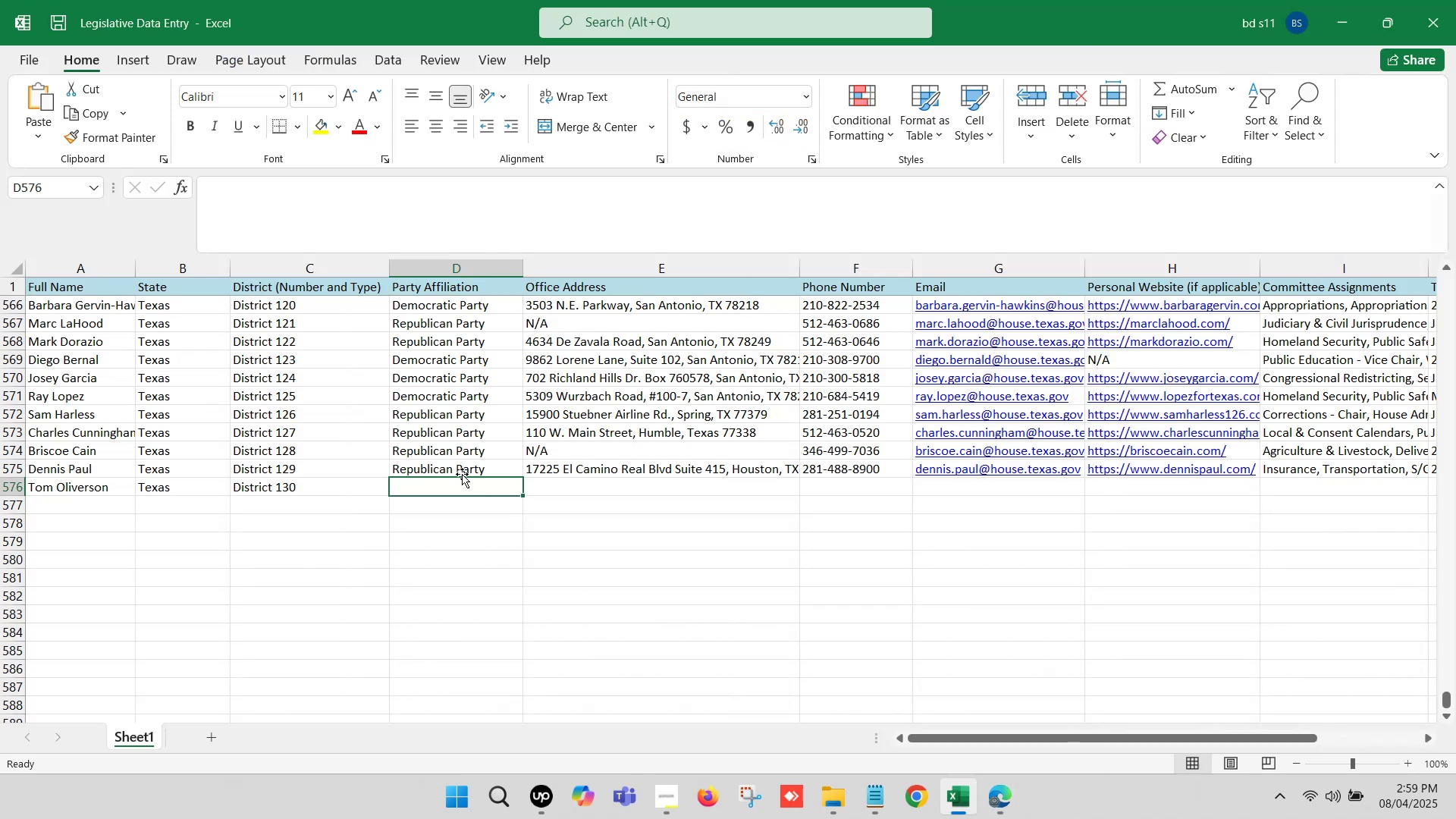 
left_click([460, 471])
 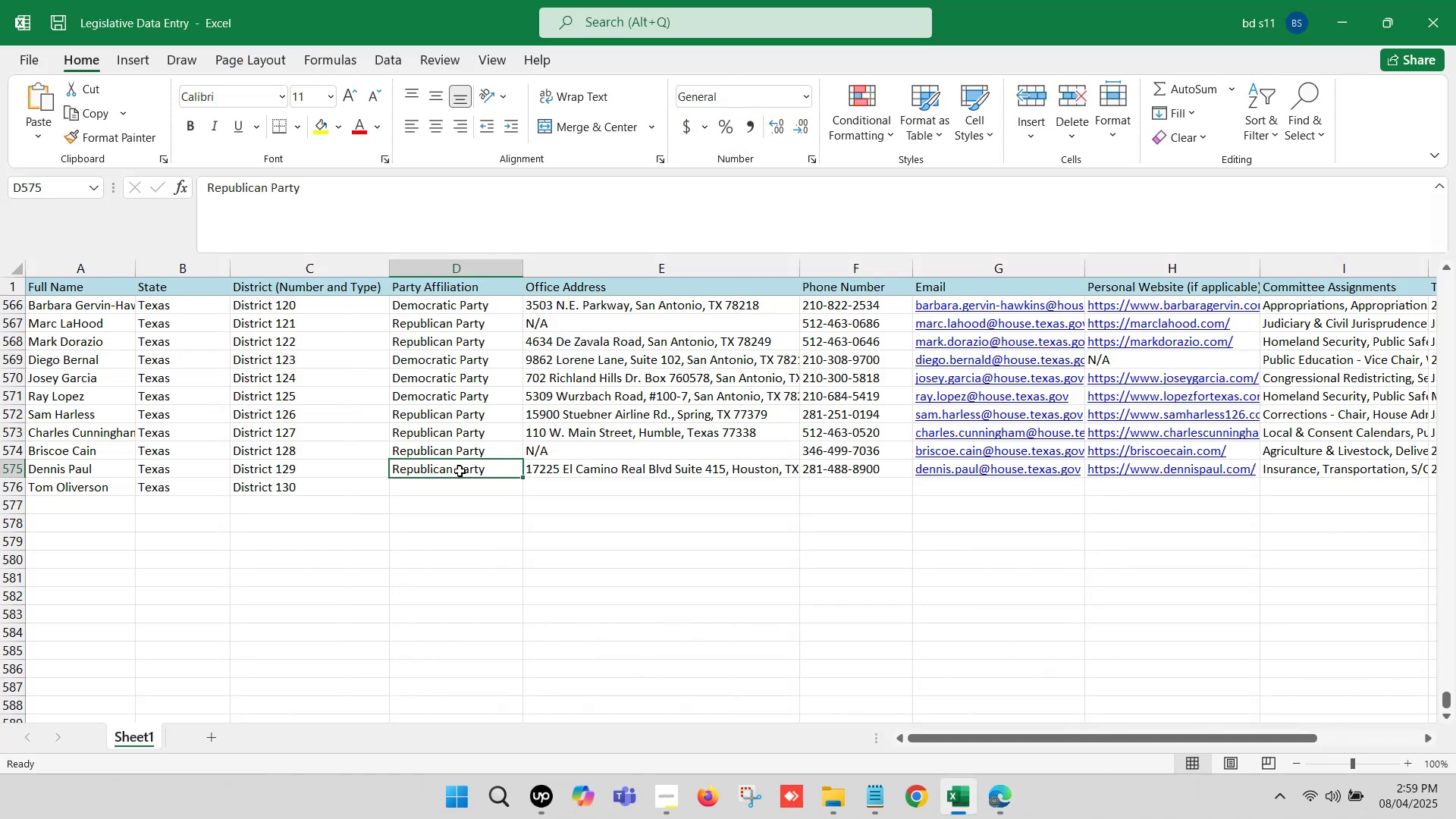 
key(Control+ControlLeft)
 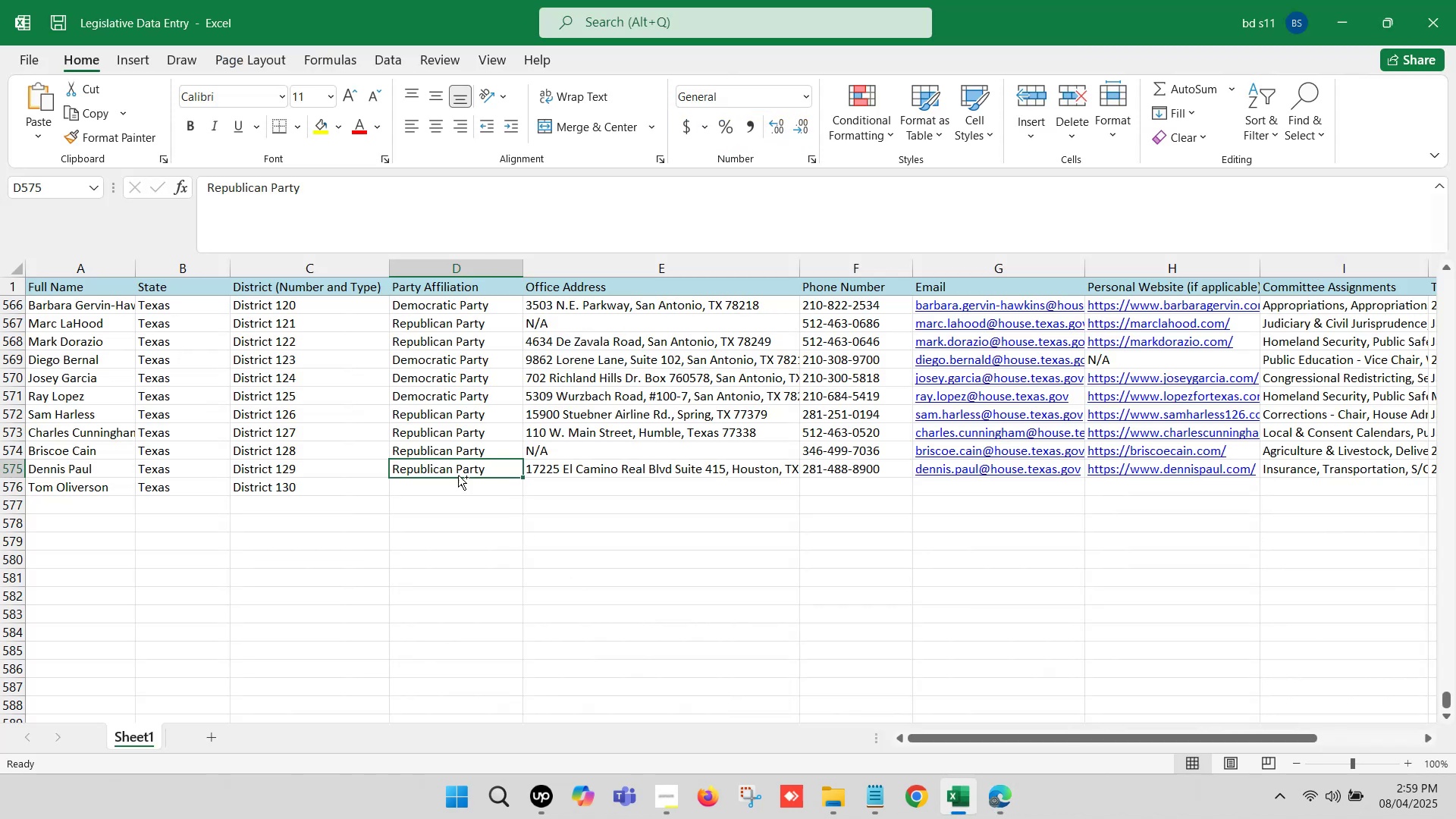 
key(Control+C)
 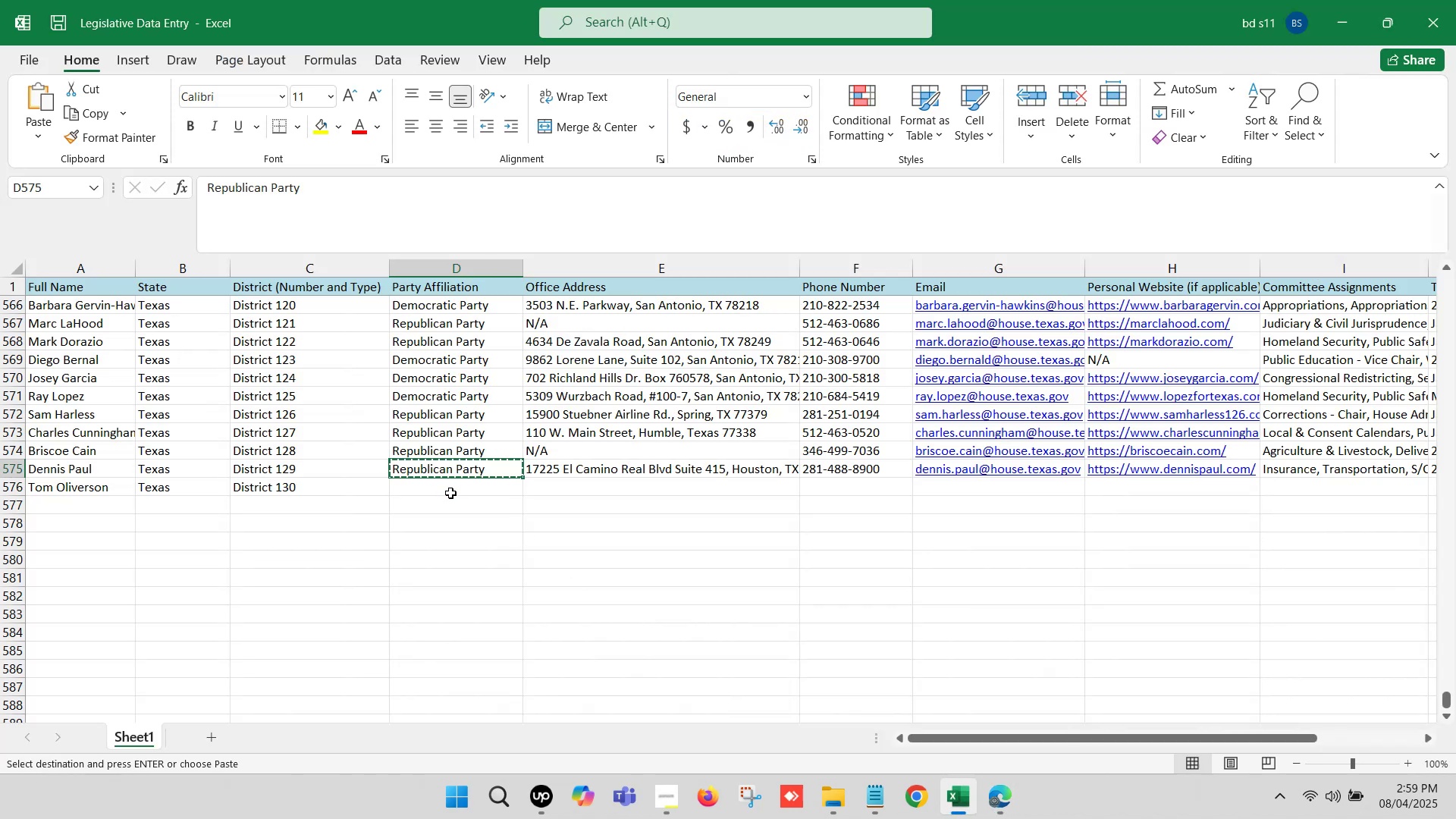 
key(Control+ControlLeft)
 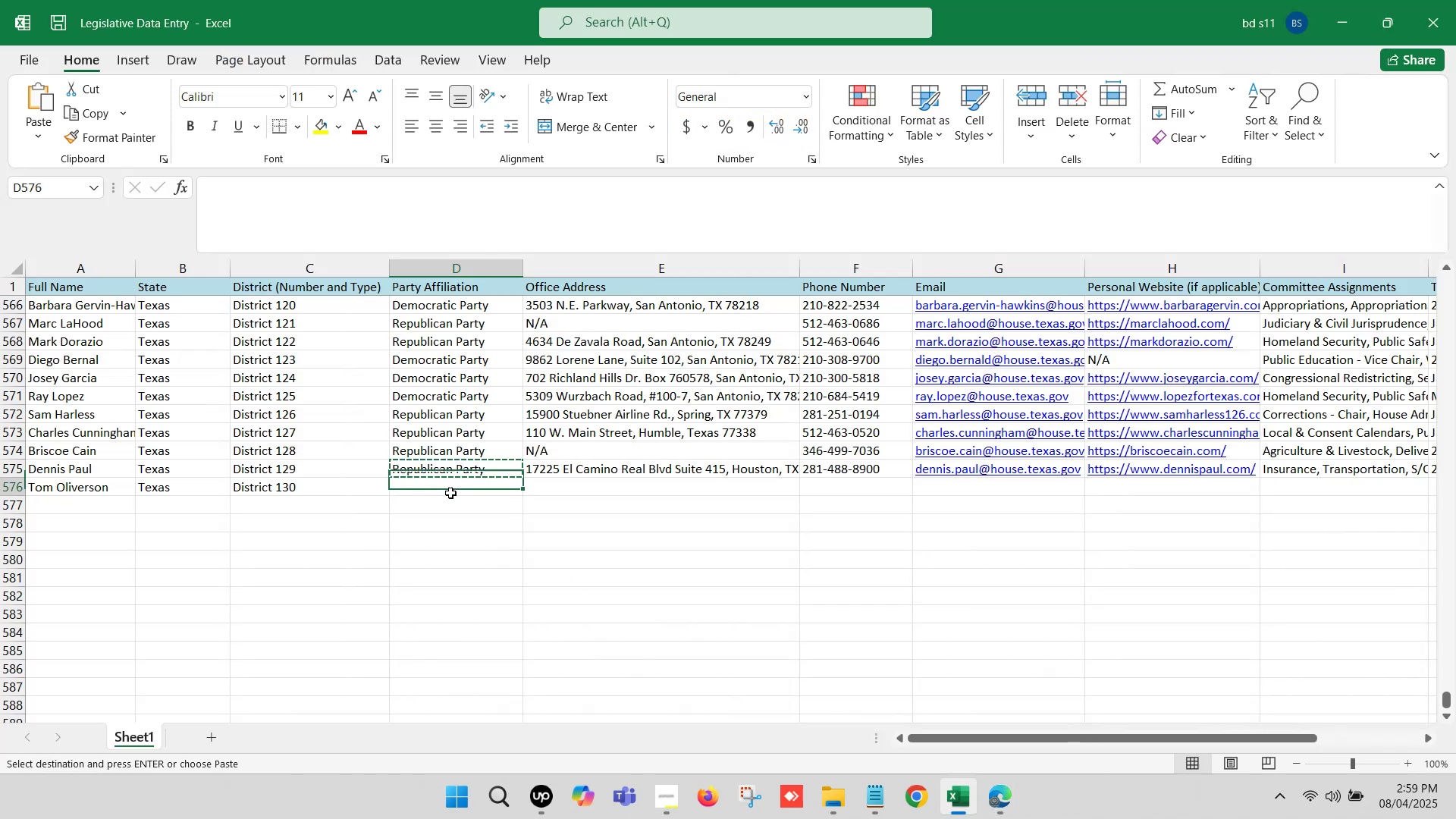 
left_click([450, 493])
 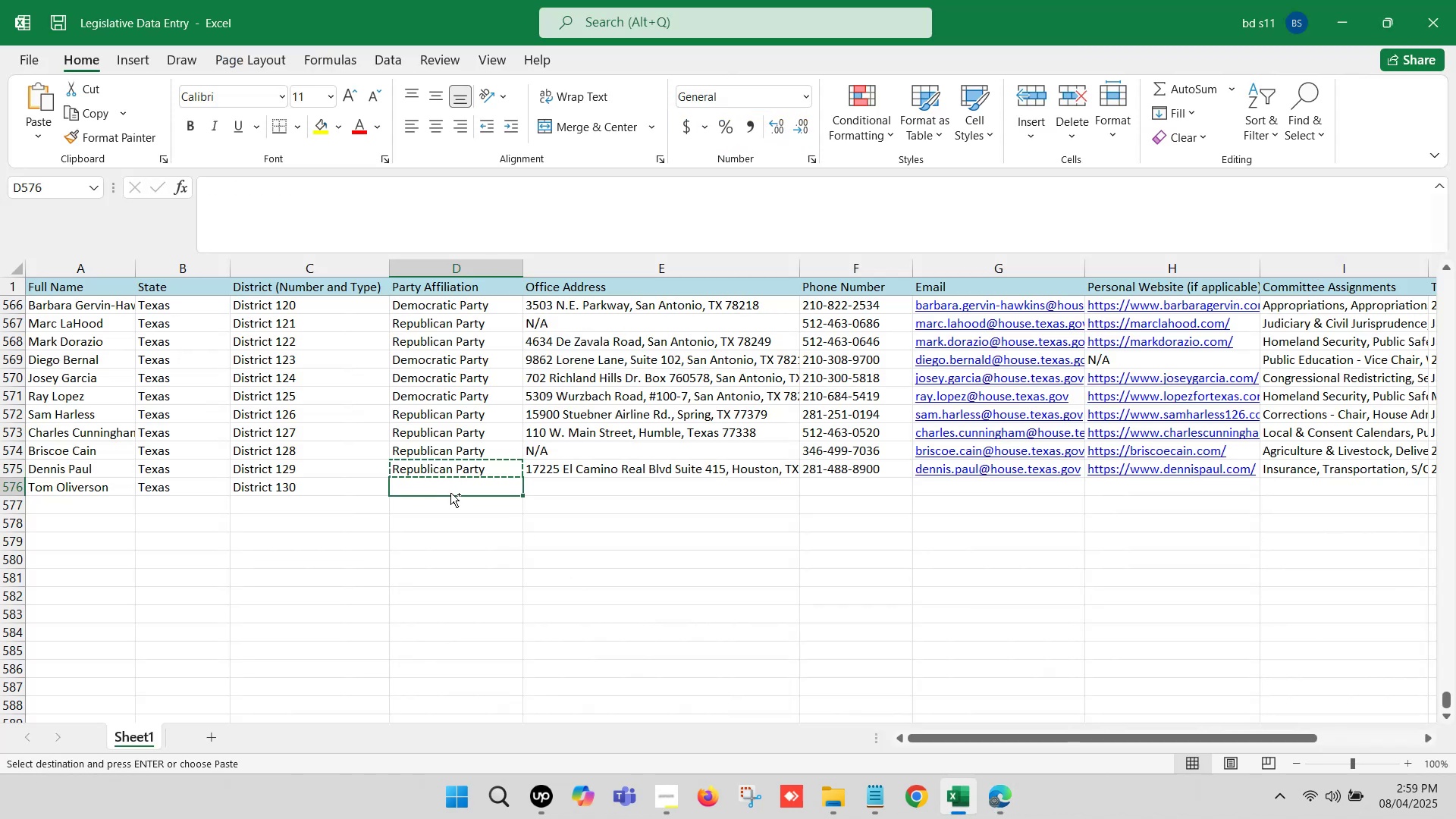 
key(Control+V)
 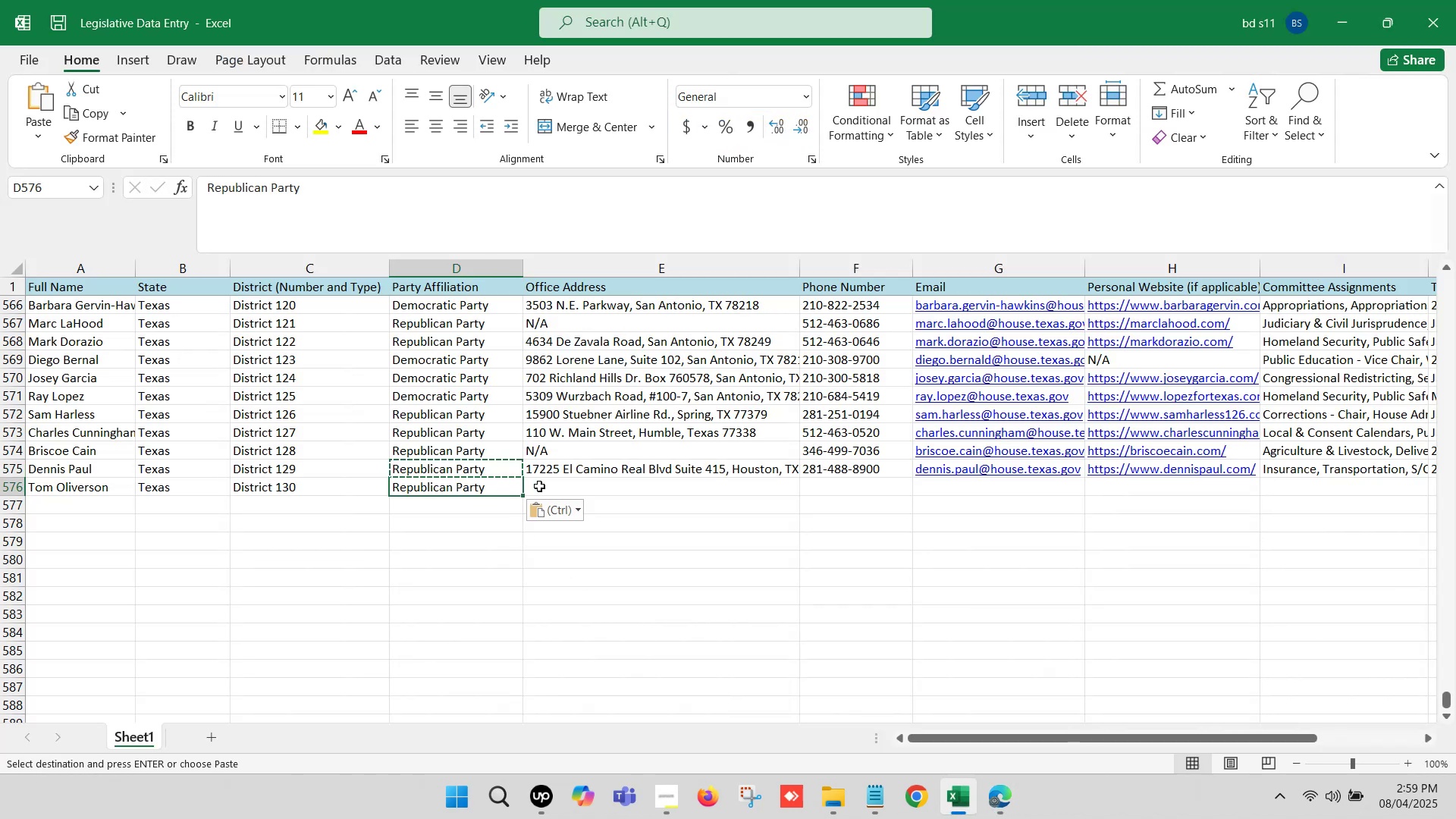 
left_click([559, 484])
 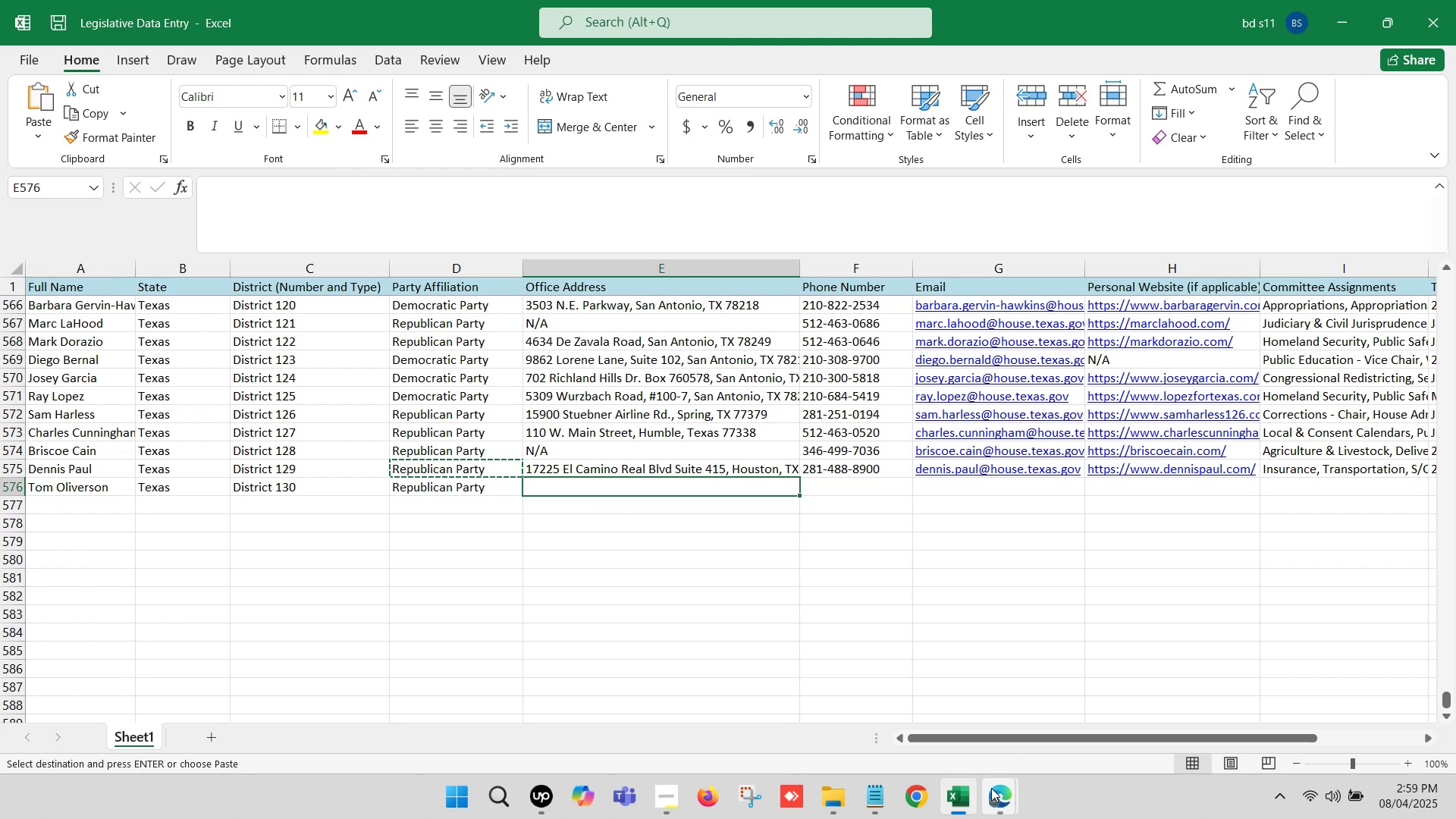 
double_click([919, 718])
 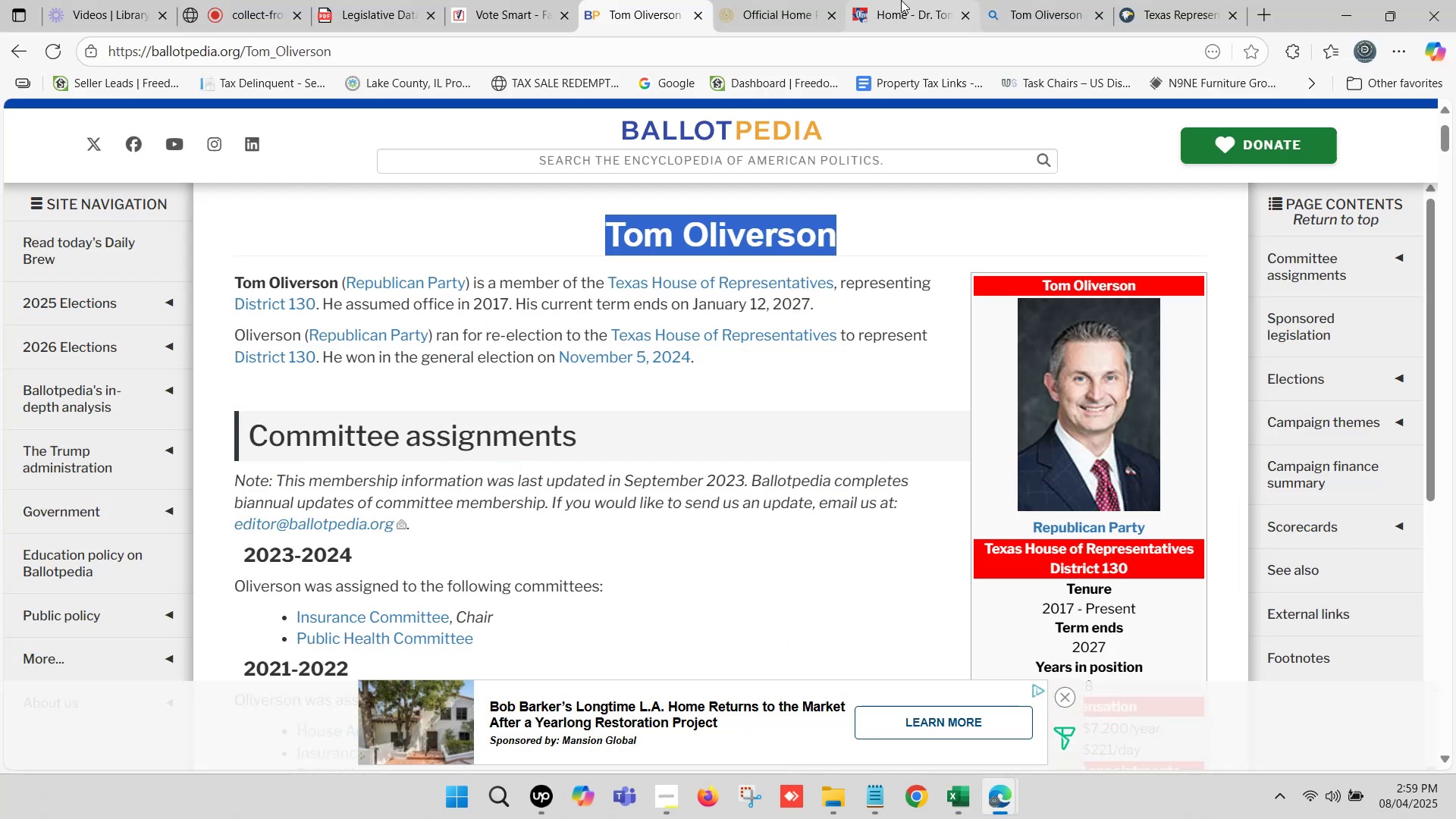 
left_click([755, 0])
 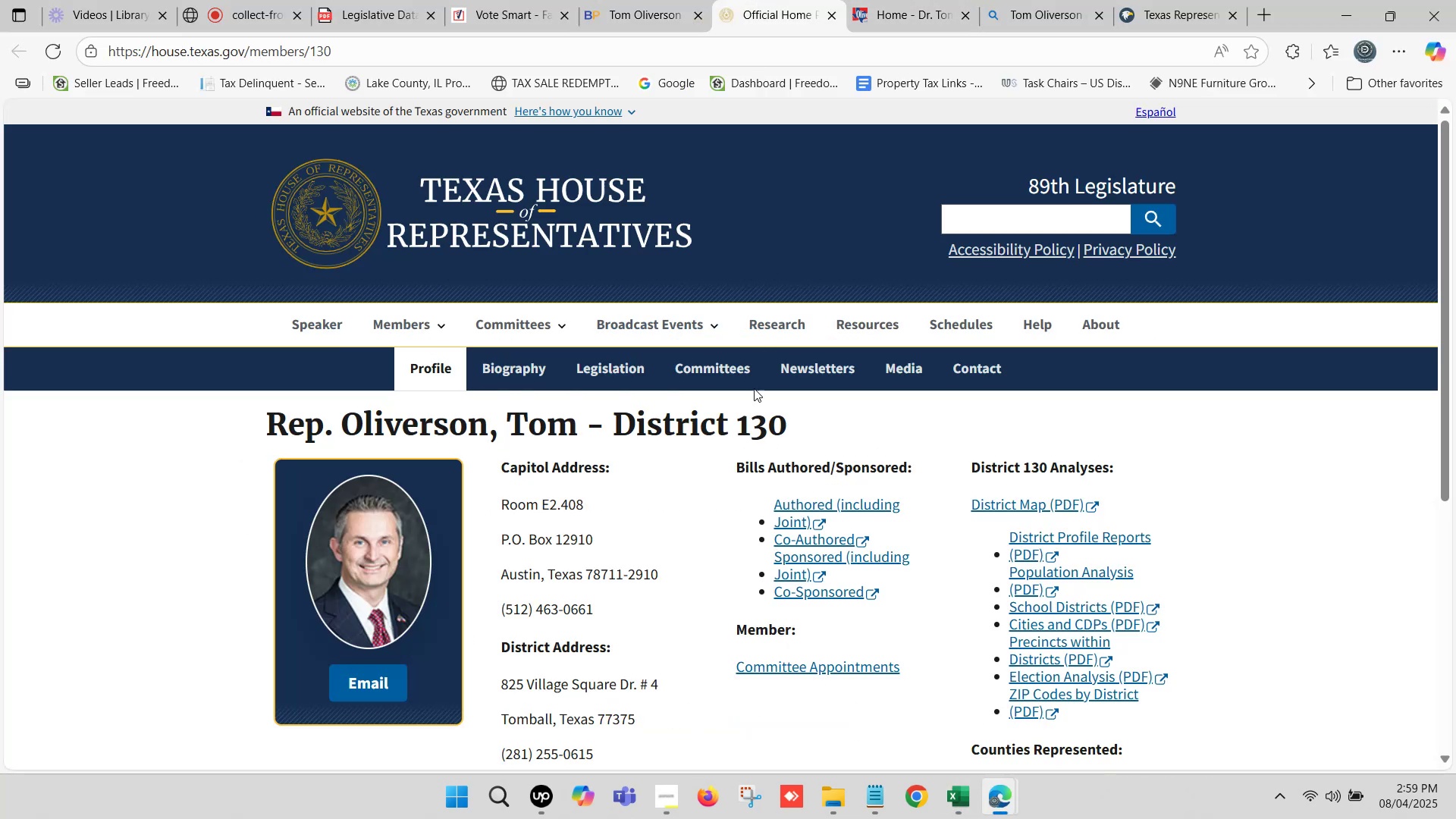 
scroll: coordinate [710, 444], scroll_direction: down, amount: 2.0
 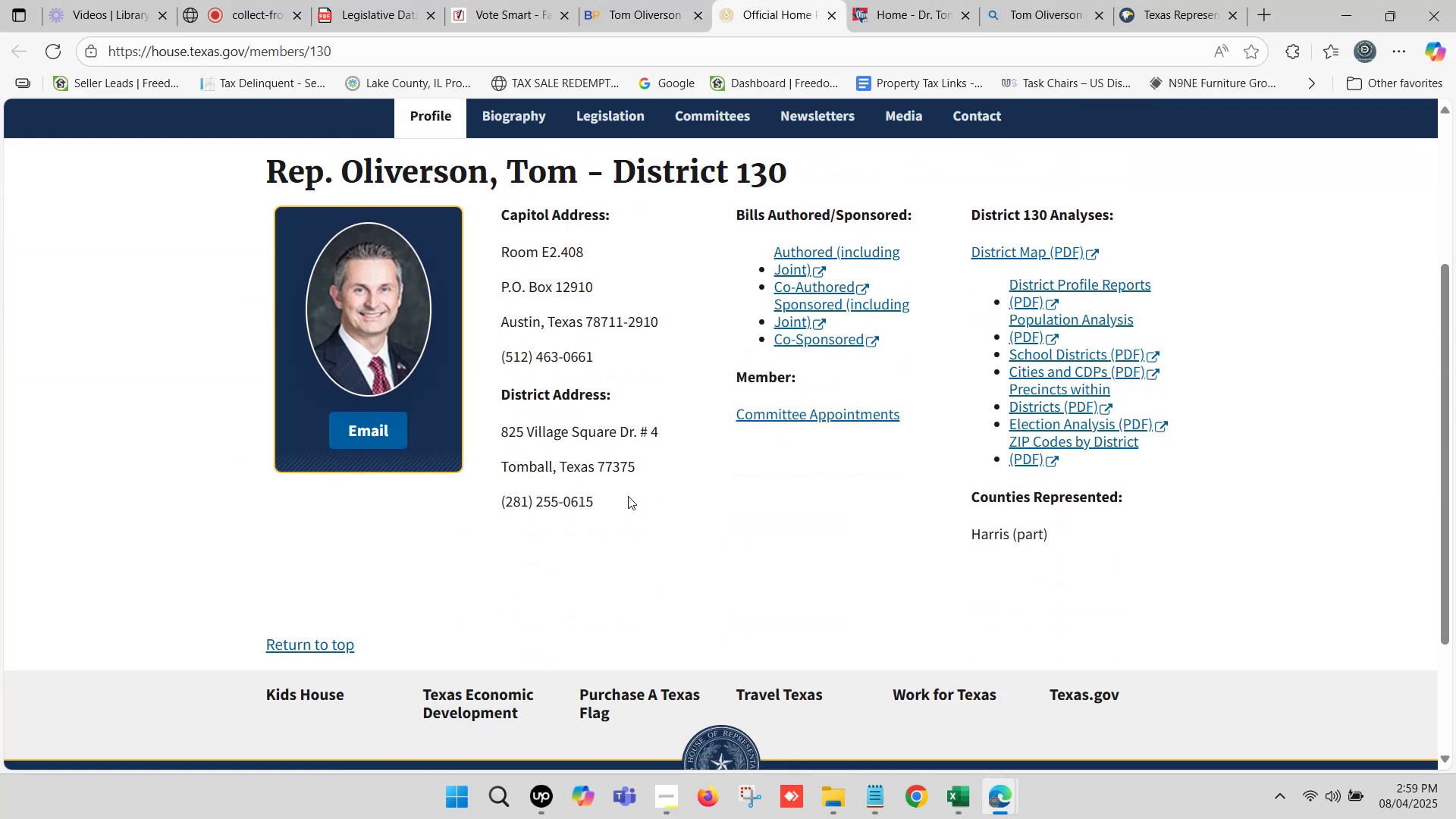 
left_click_drag(start_coordinate=[639, 463], to_coordinate=[504, 429])
 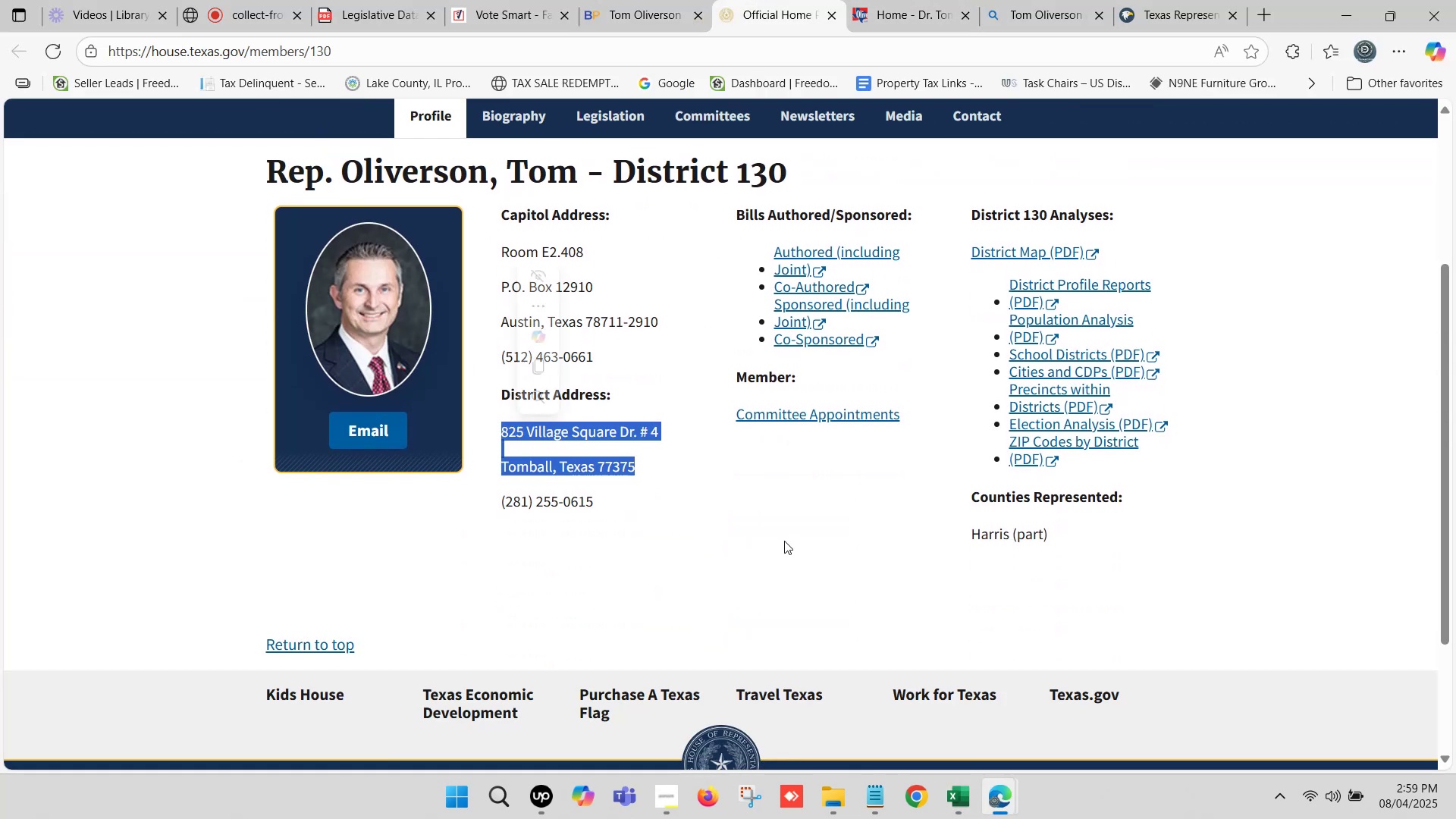 
key(Control+C)
 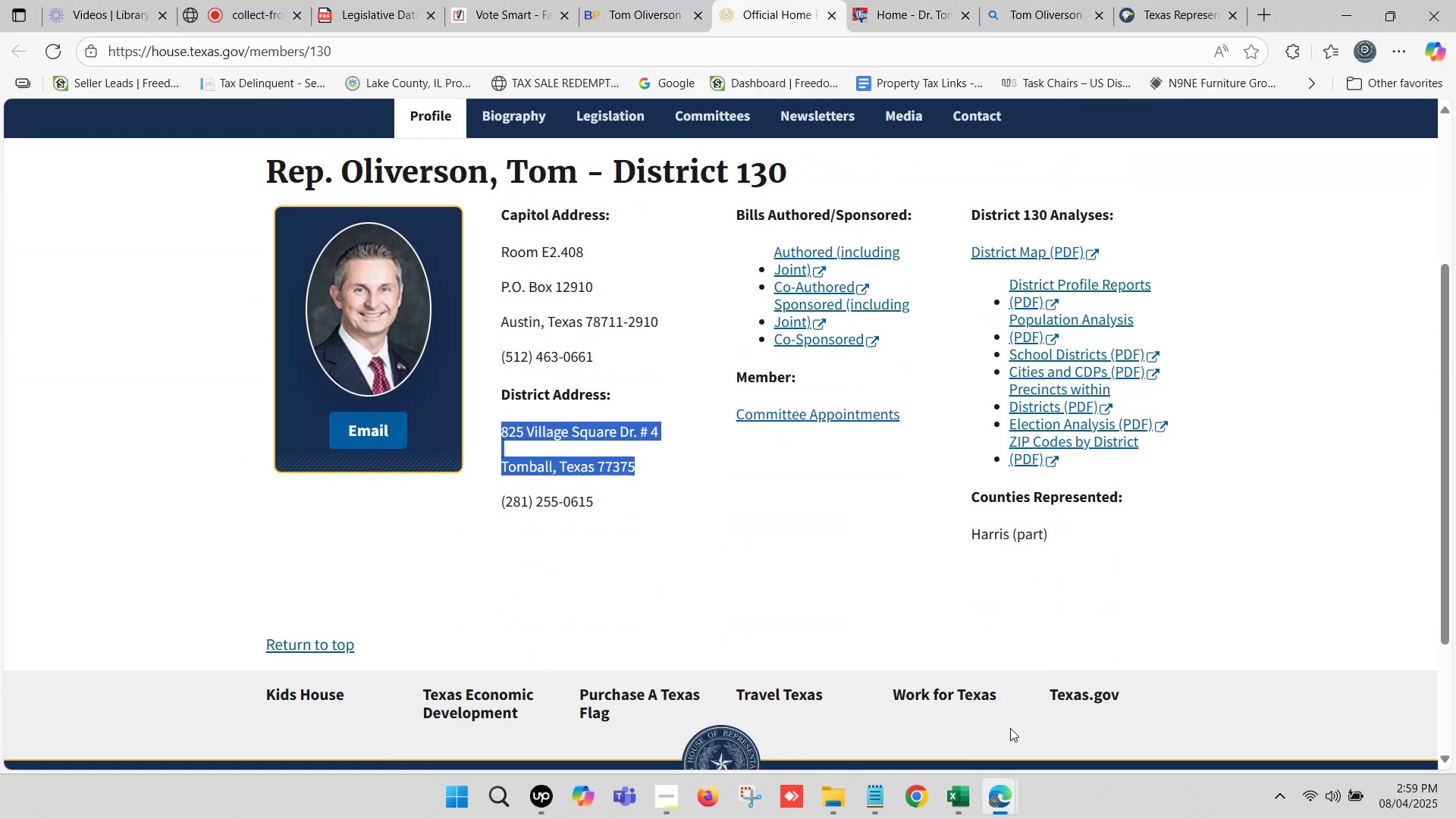 
key(Control+C)
 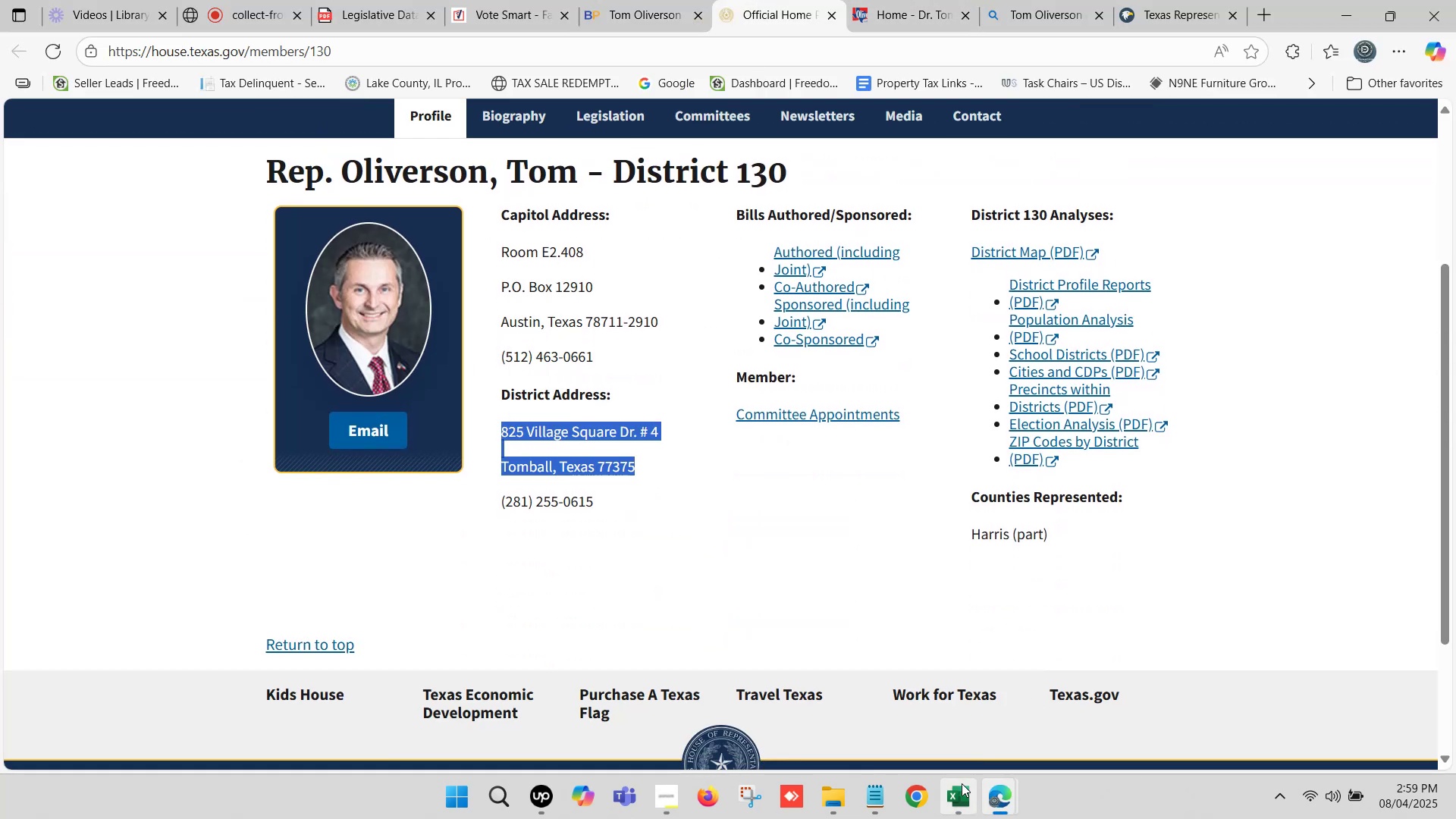 
left_click([962, 783])
 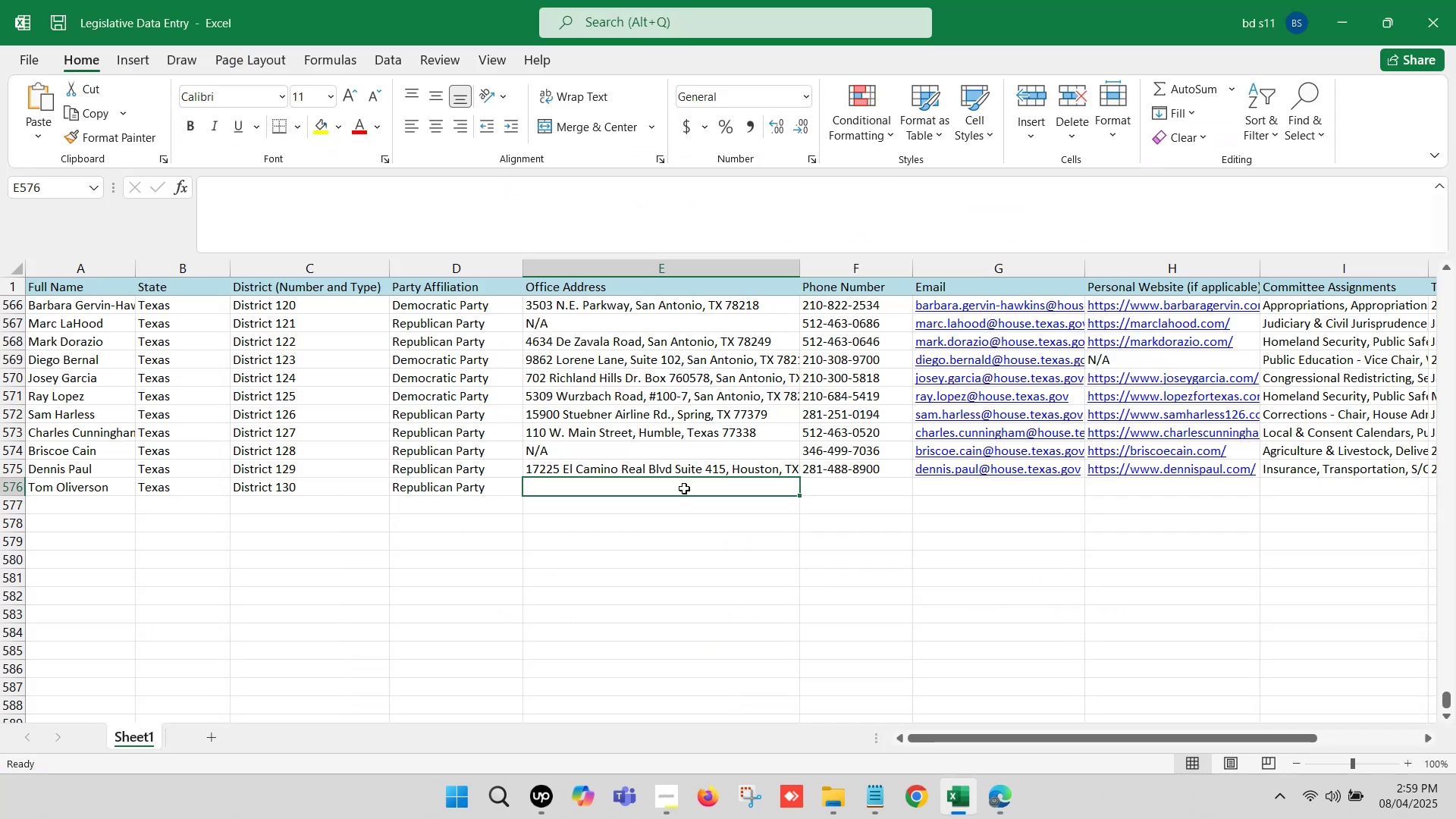 
left_click([684, 488])
 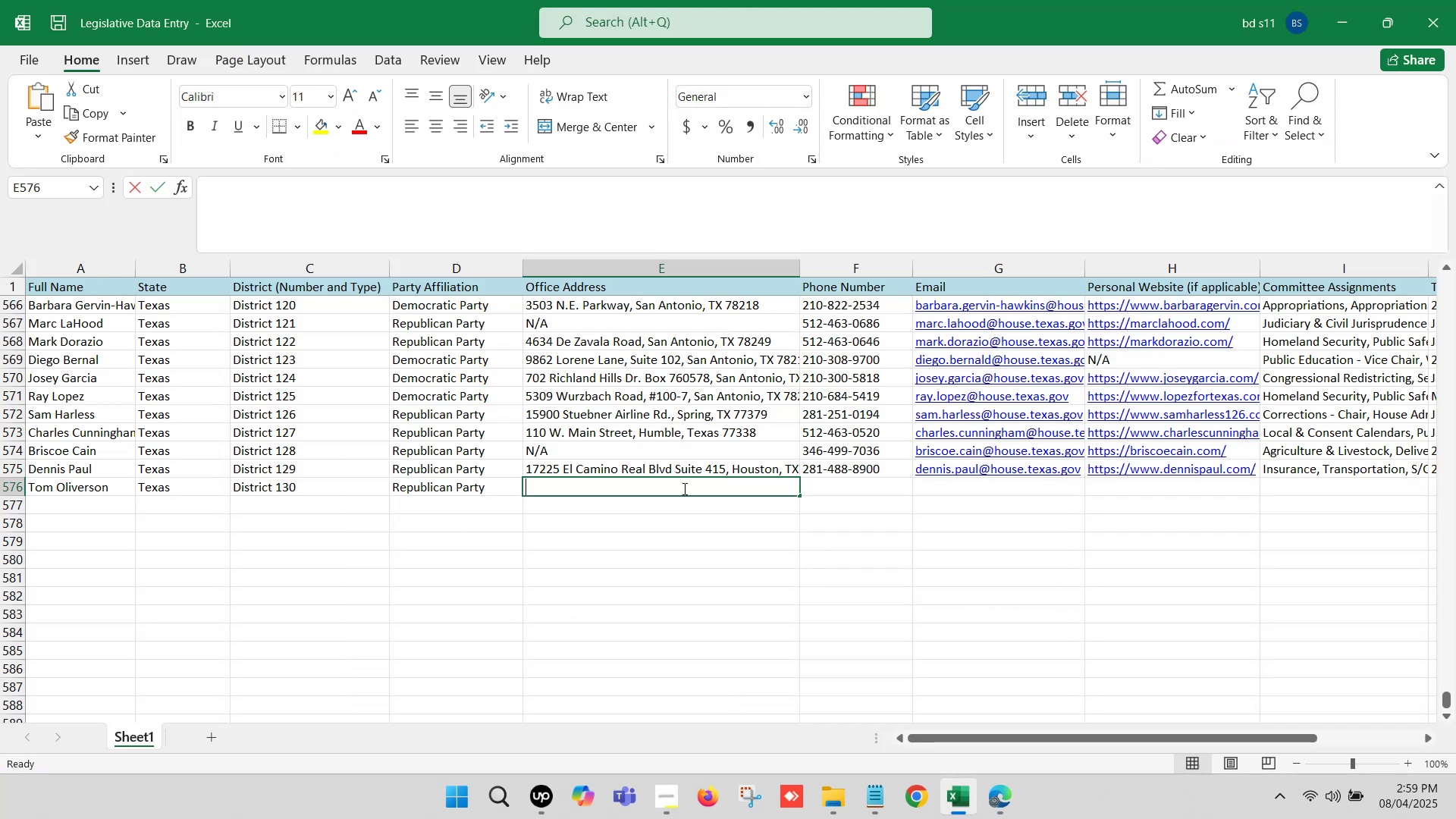 
key(Control+ControlLeft)
 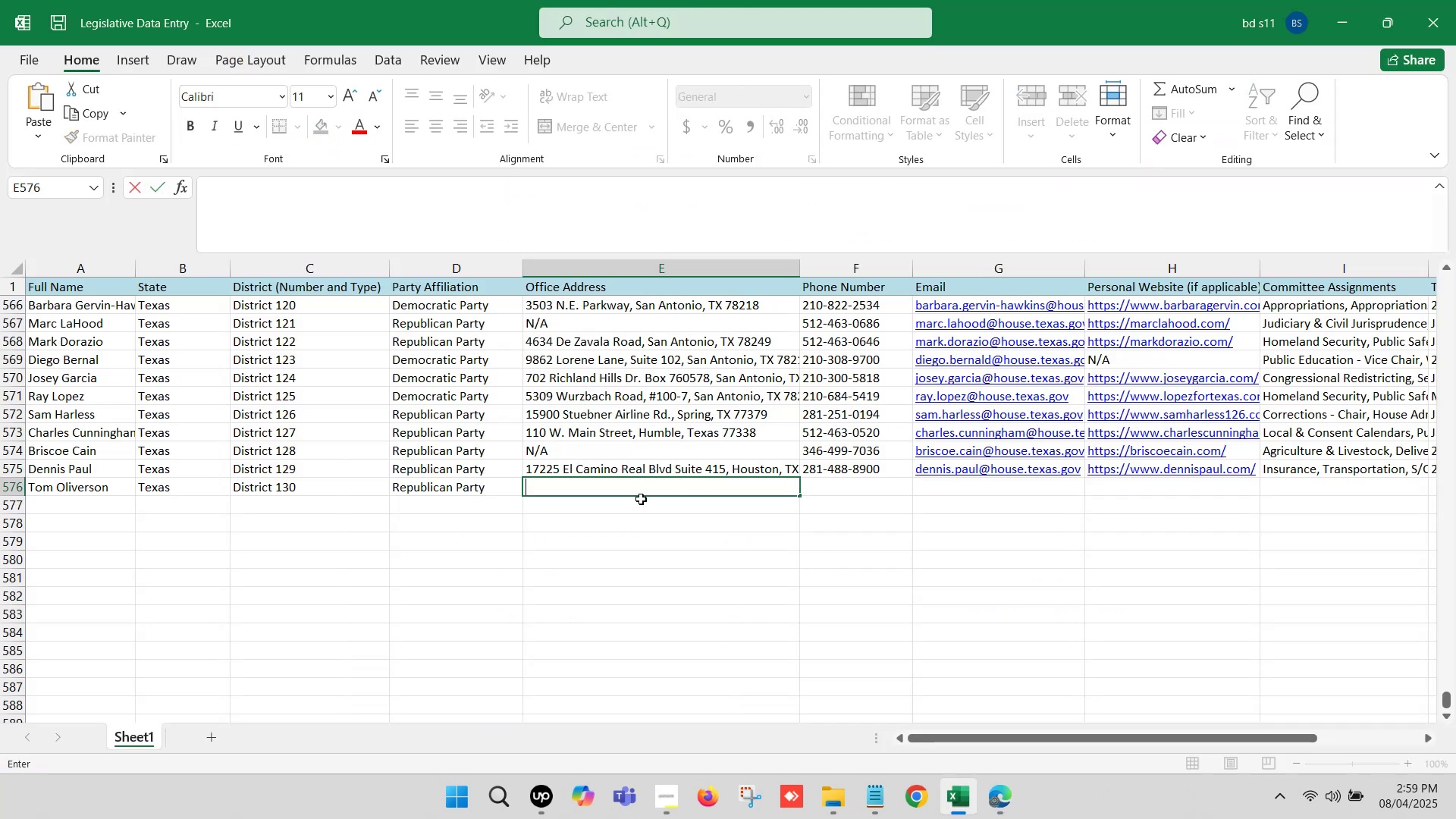 
key(Control+V)
 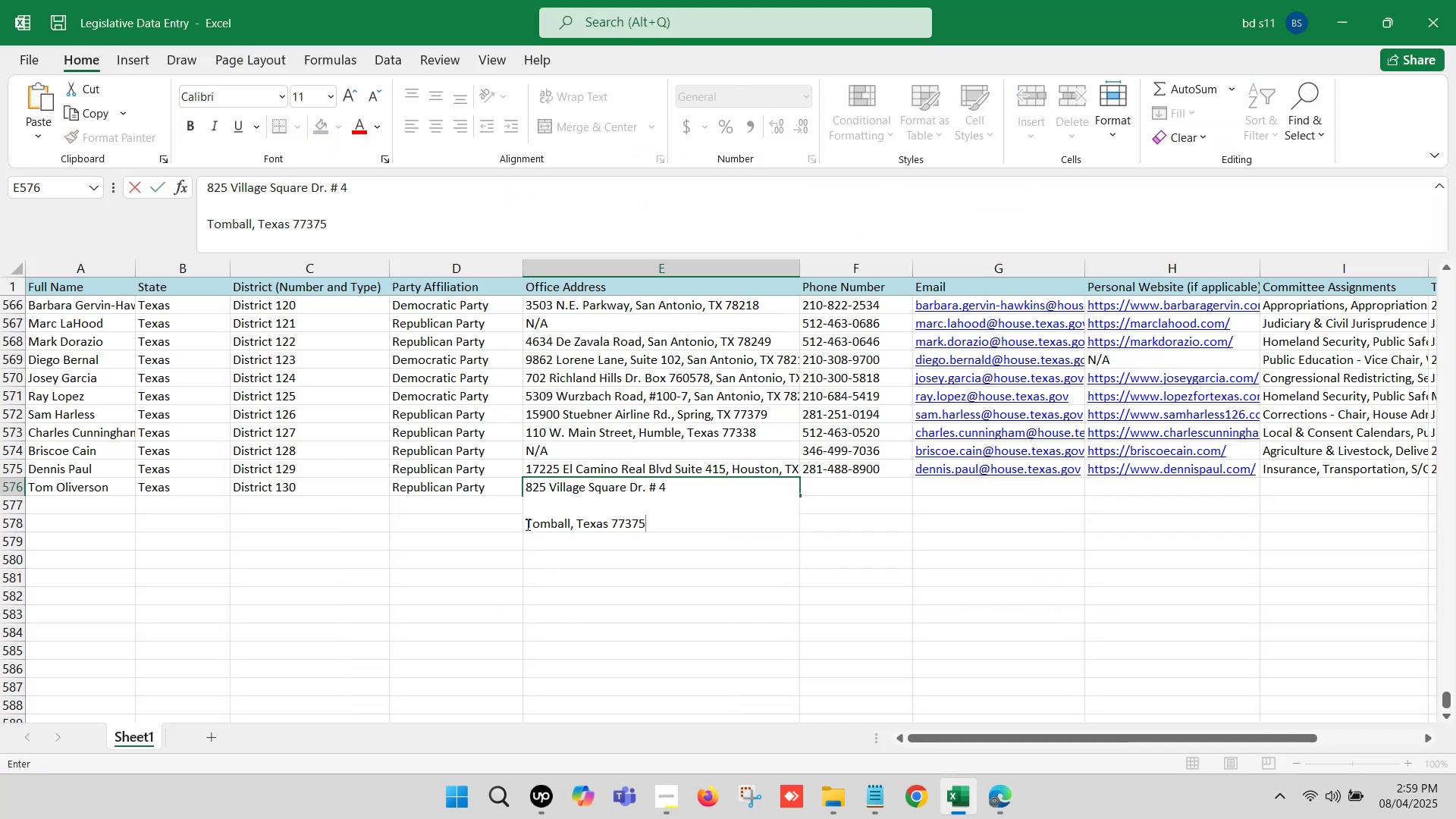 
left_click([526, 524])
 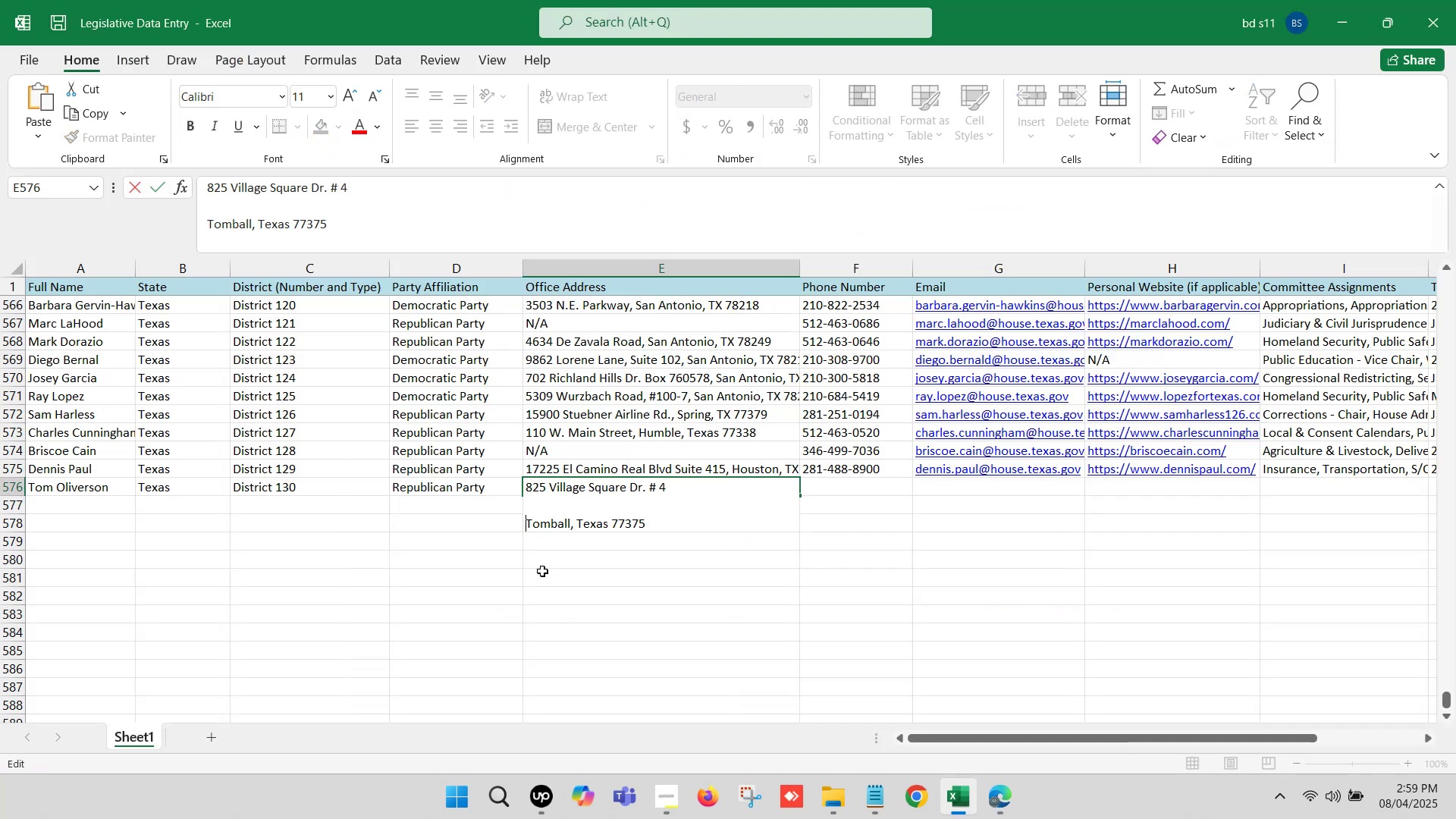 
key(Backspace)
 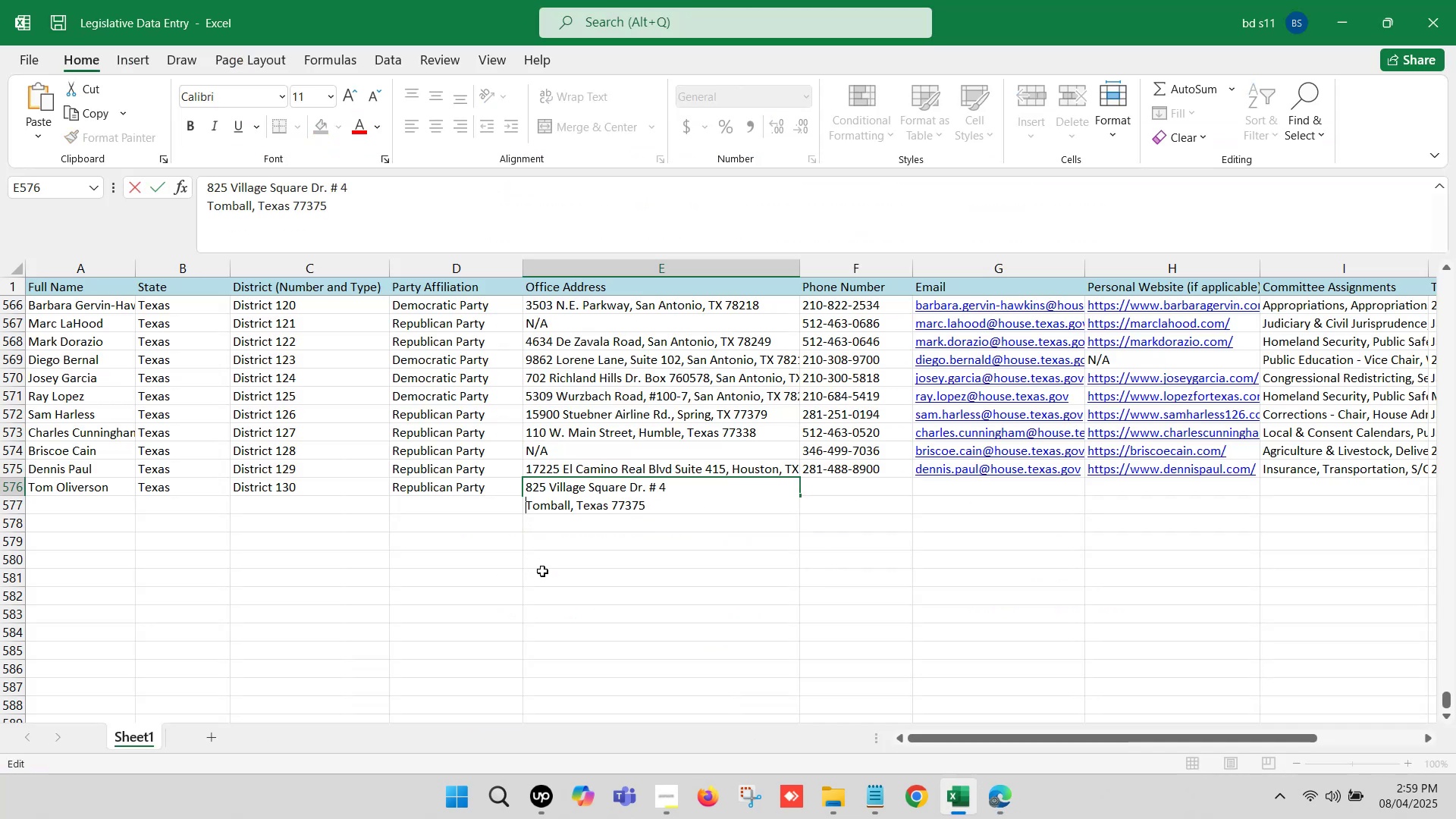 
key(Backspace)
 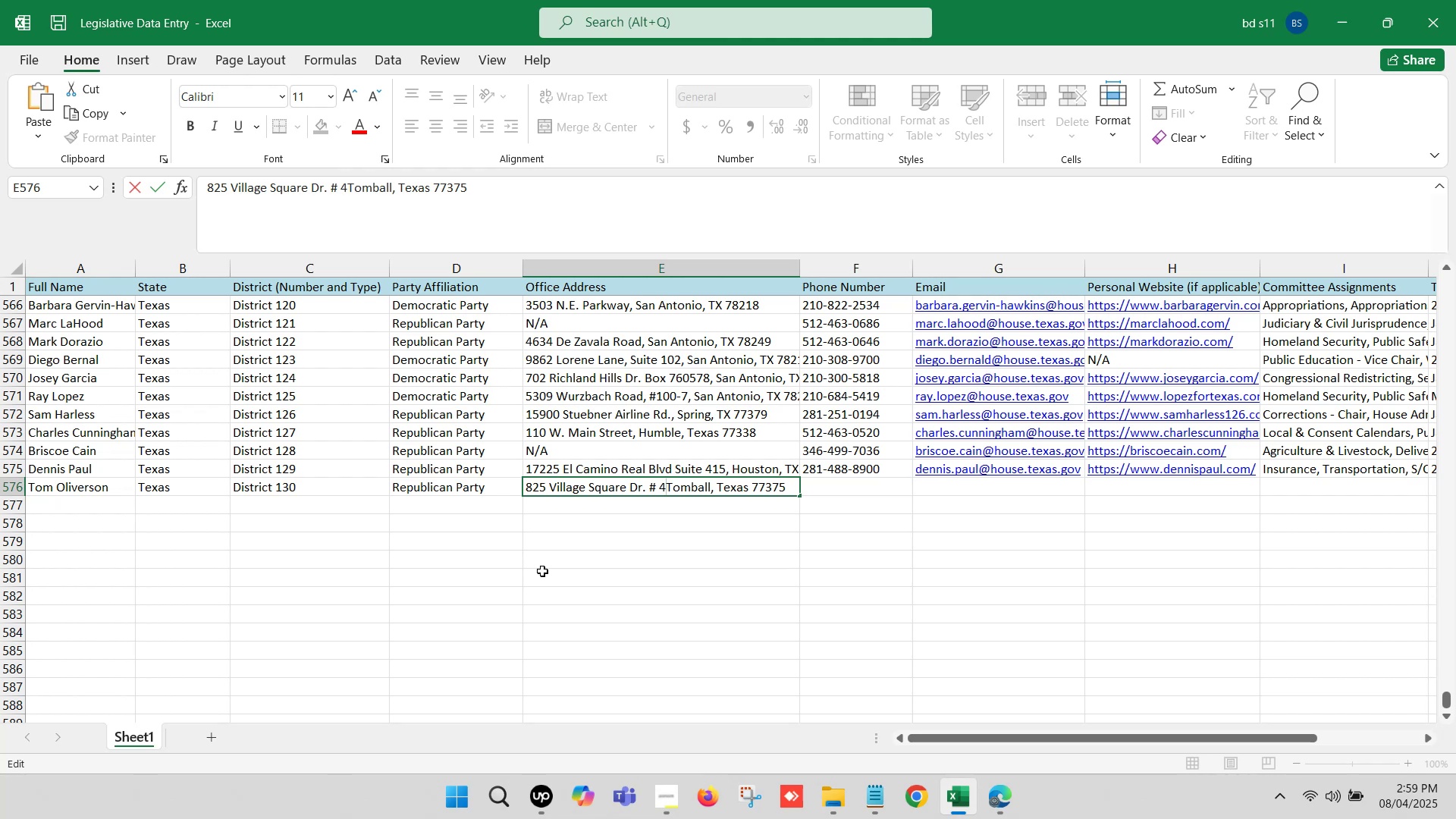 
key(Comma)
 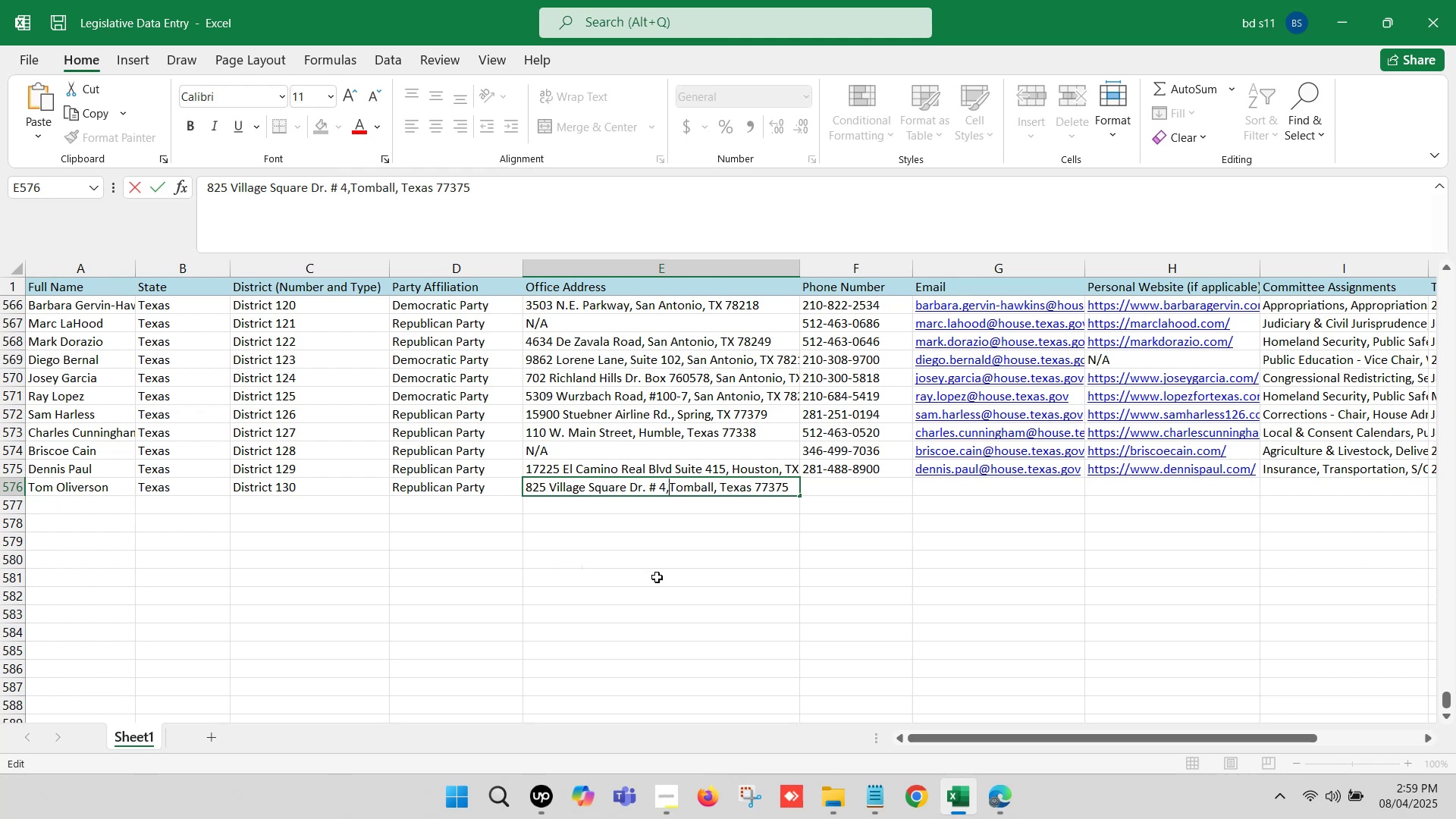 
key(Space)
 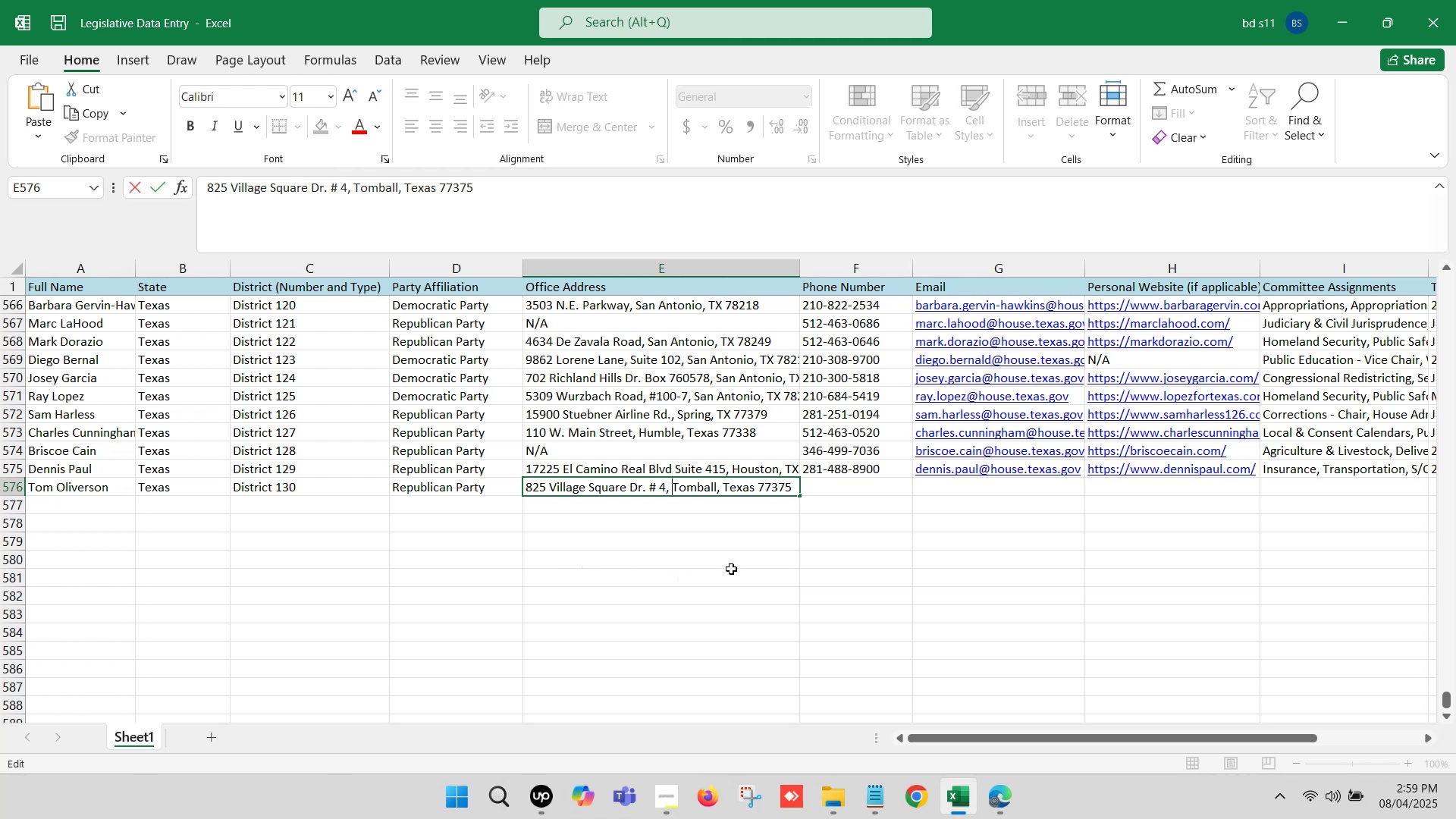 
left_click([733, 563])
 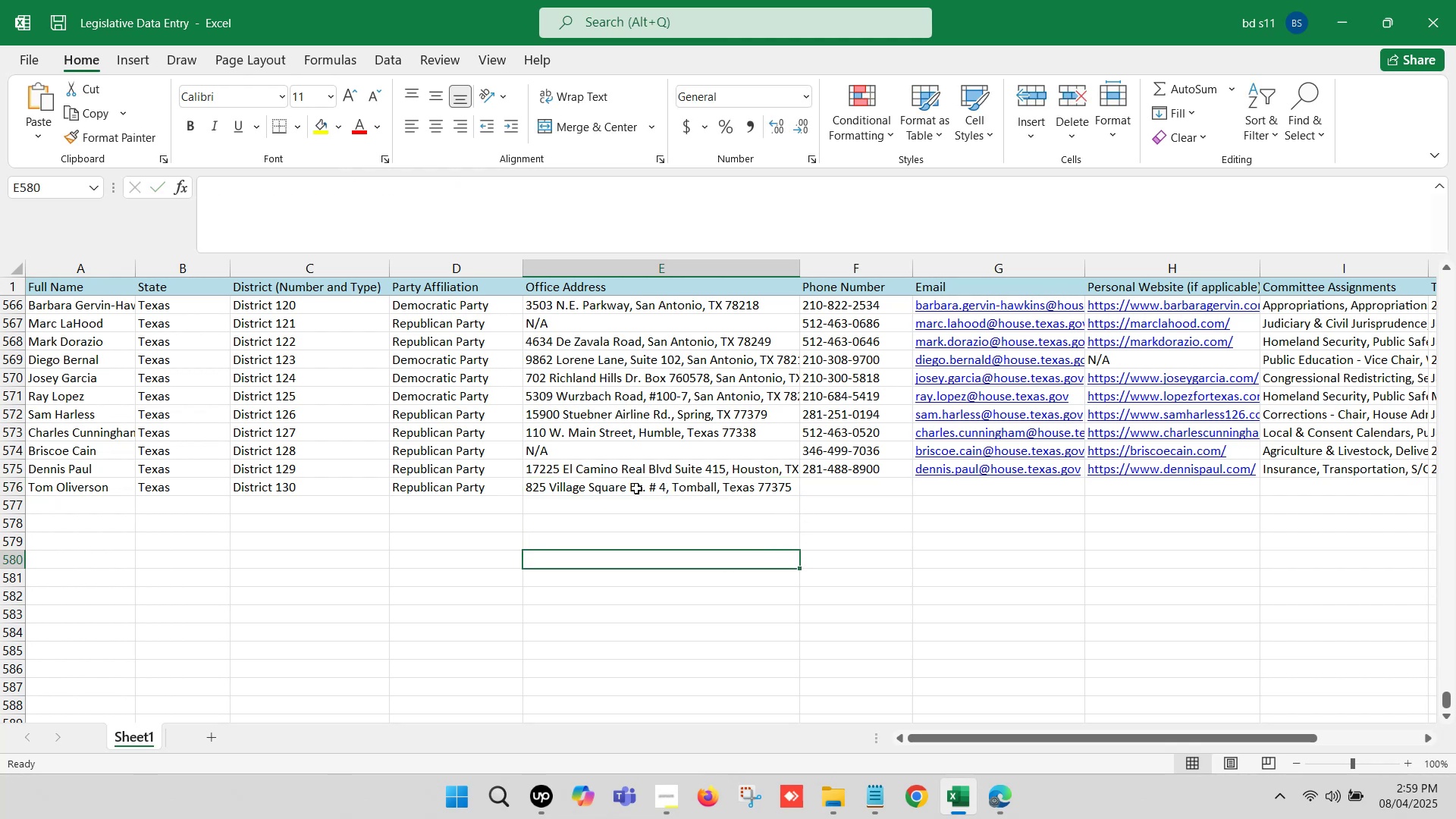 
left_click([626, 485])
 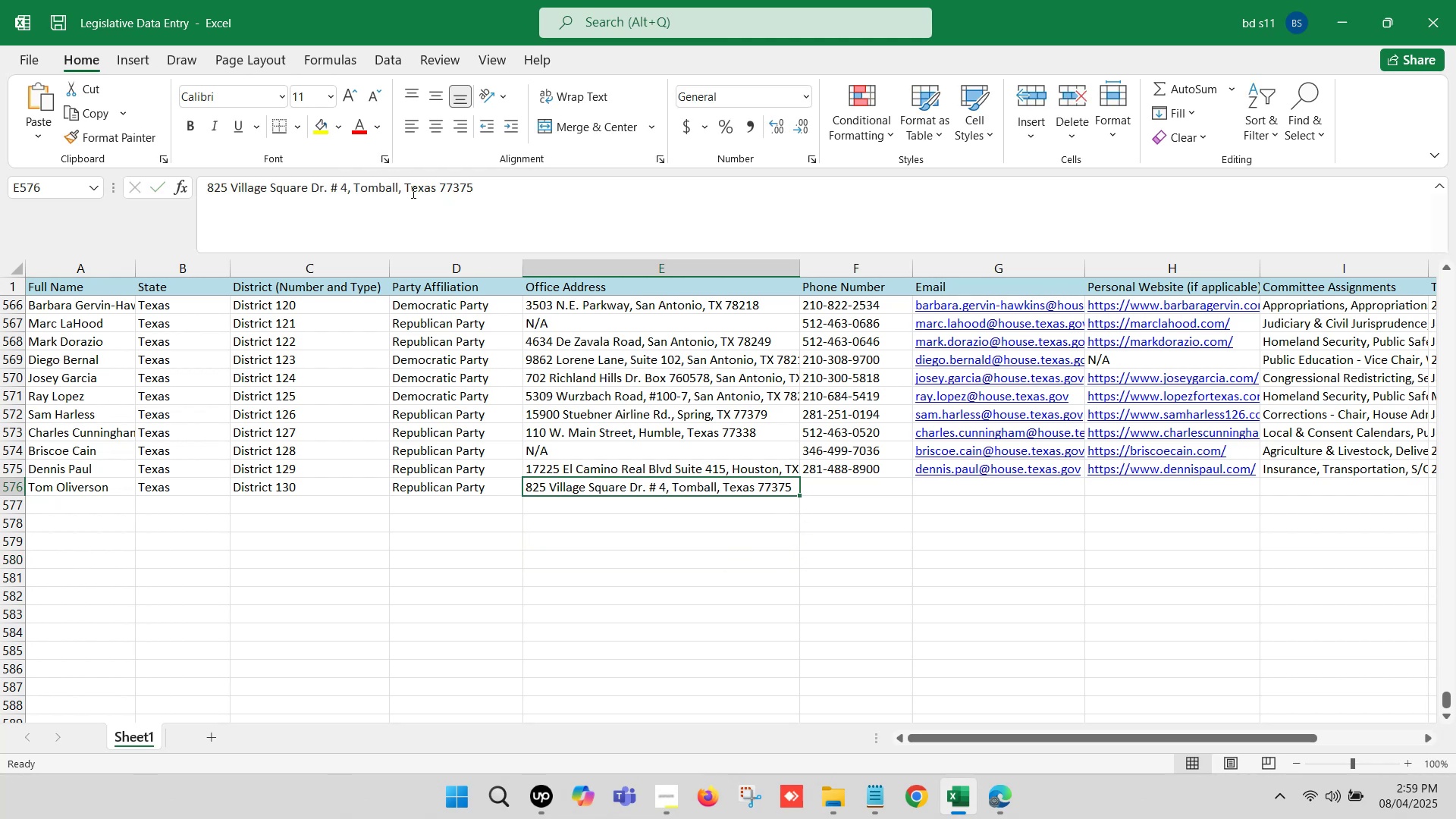 
double_click([415, 190])
 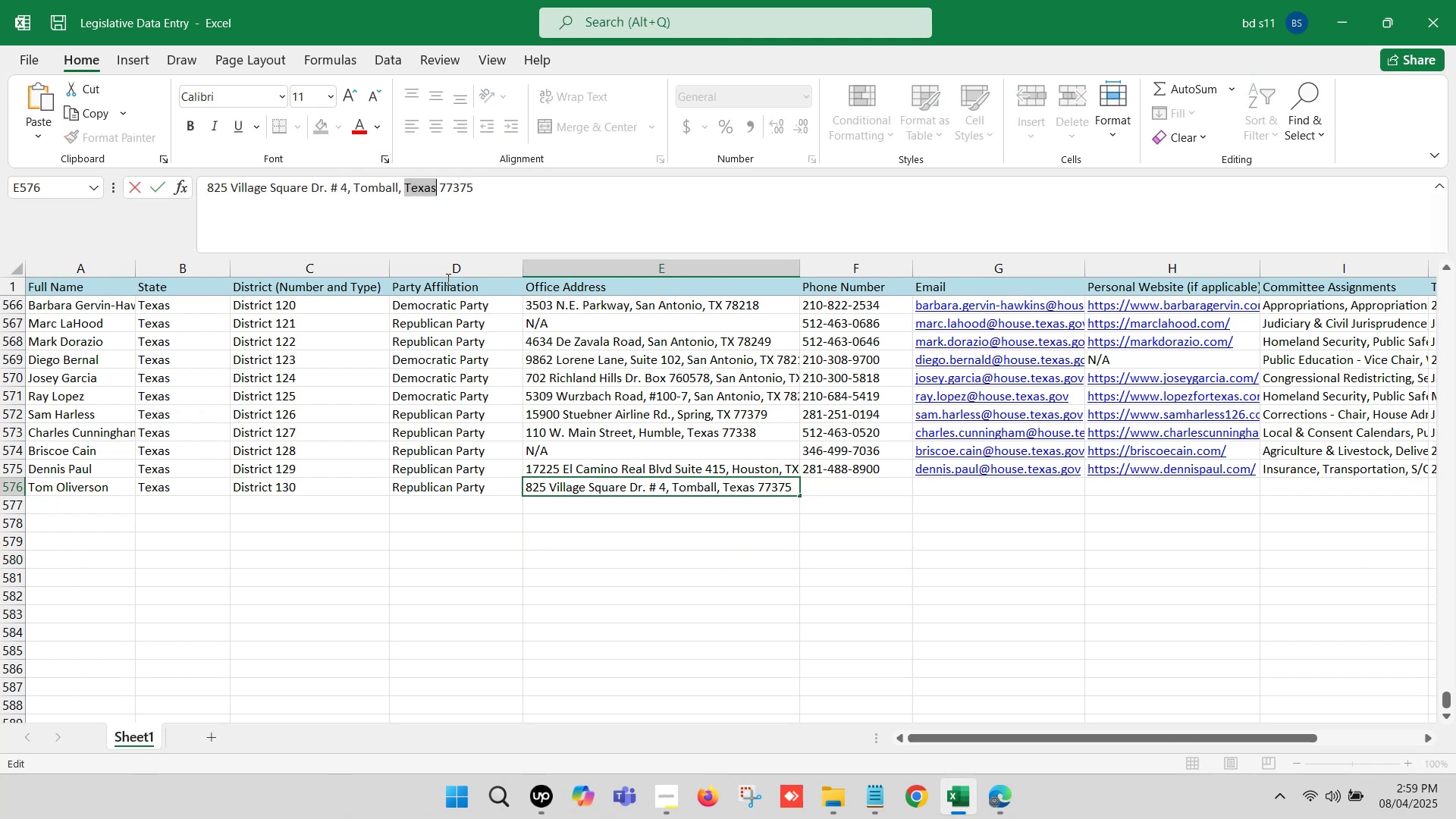 
type(TX)
 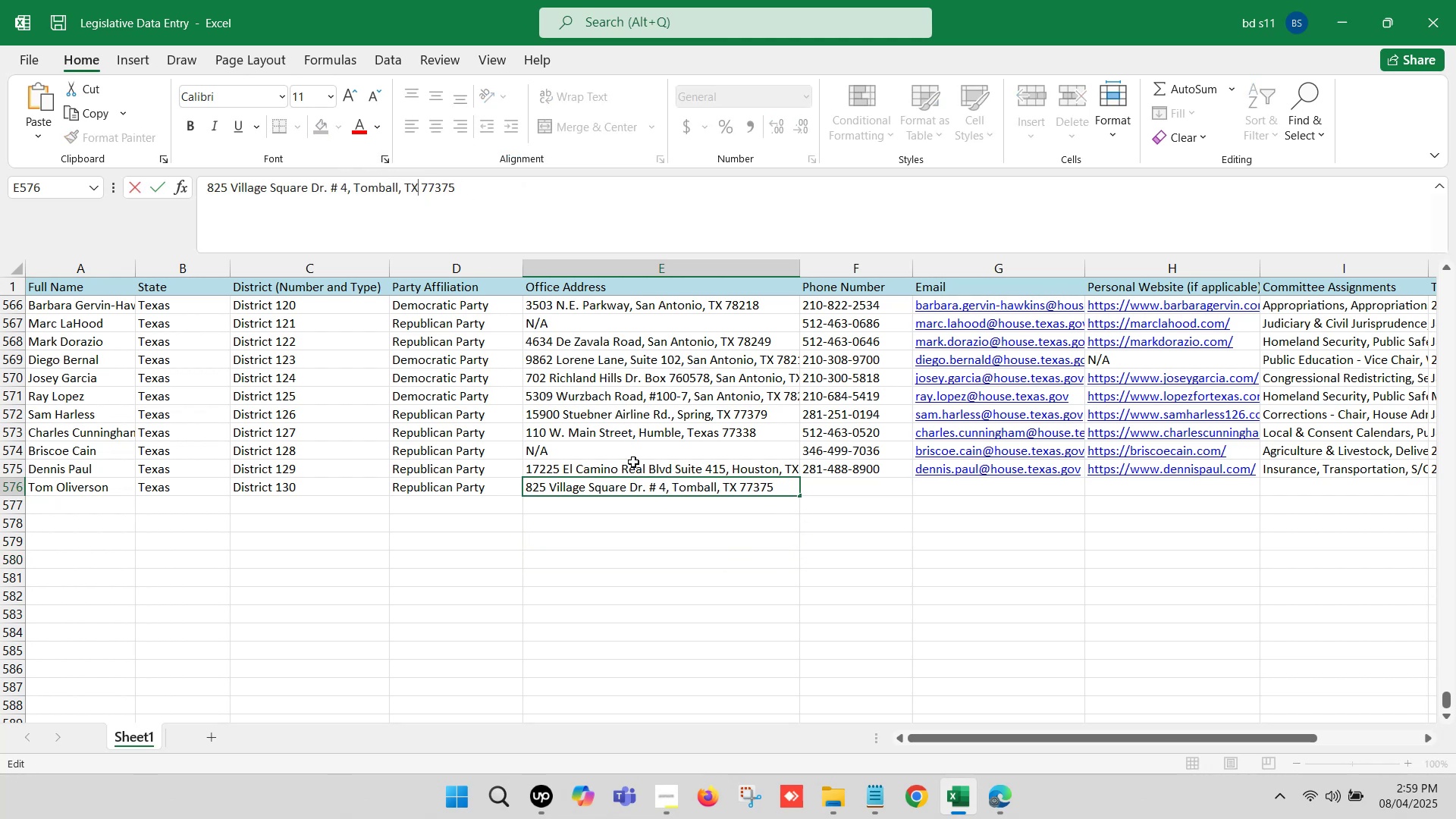 
left_click([656, 556])
 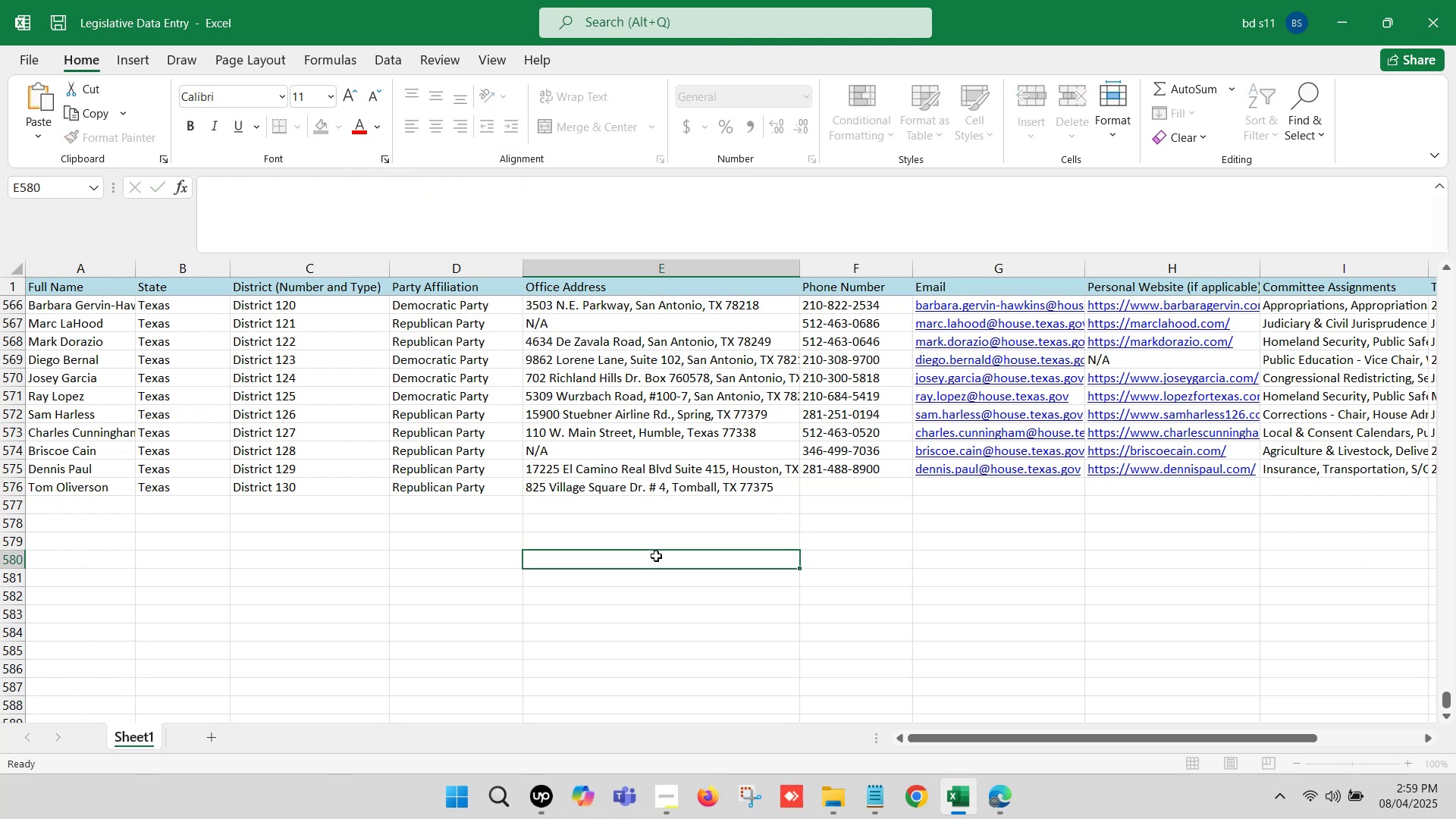 
key(Control+S)
 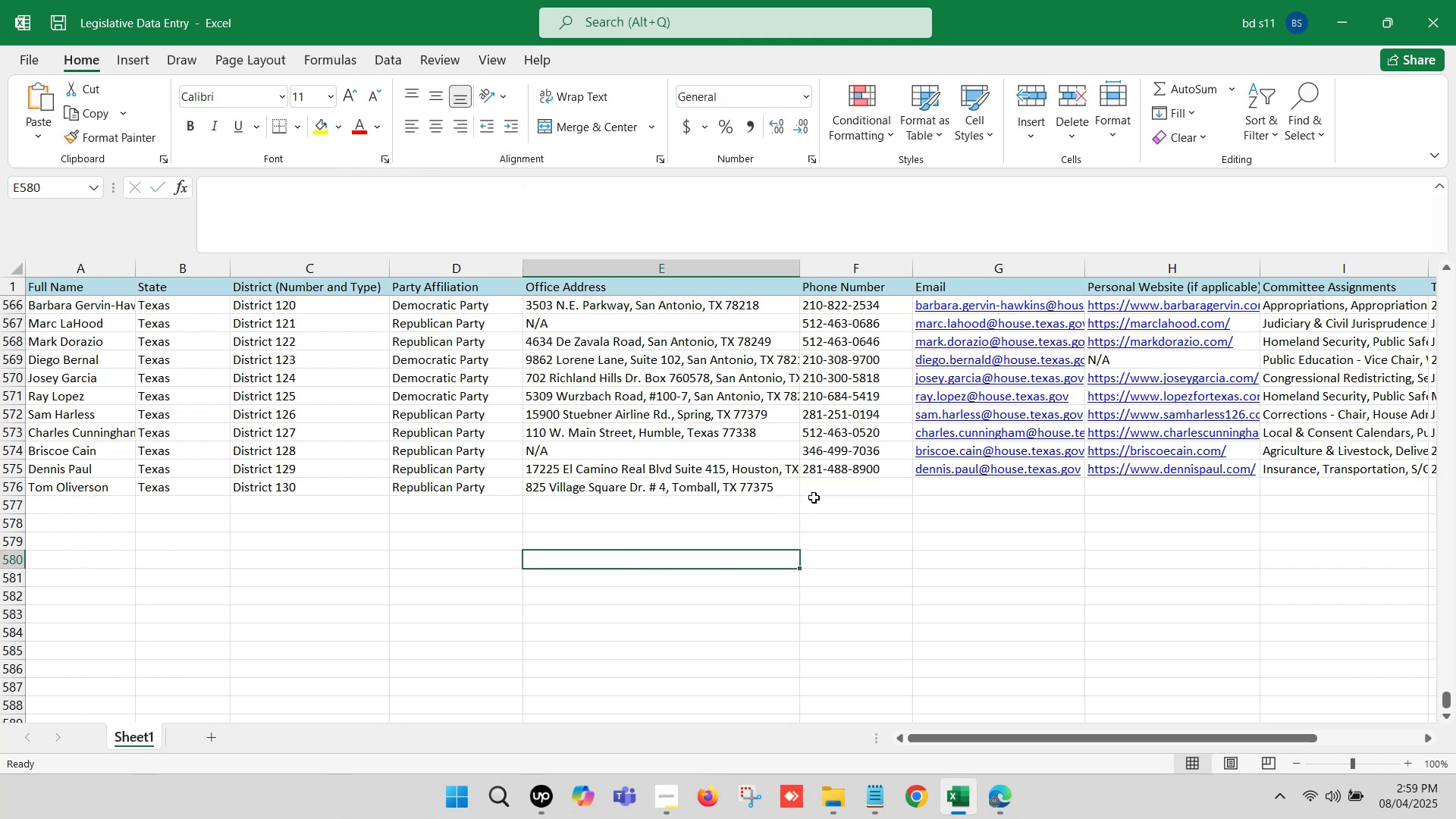 
left_click([822, 488])
 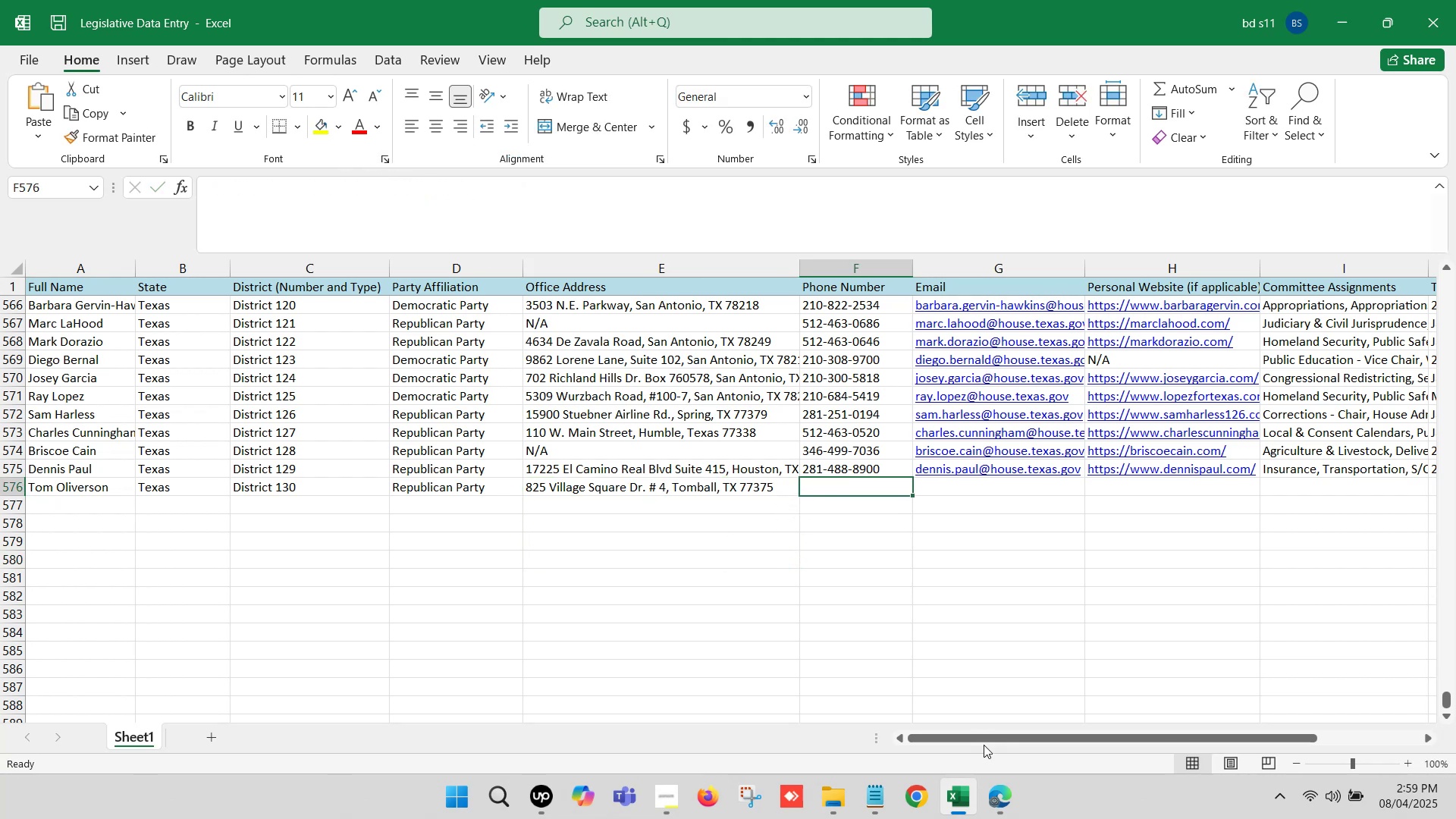 
left_click([996, 776])
 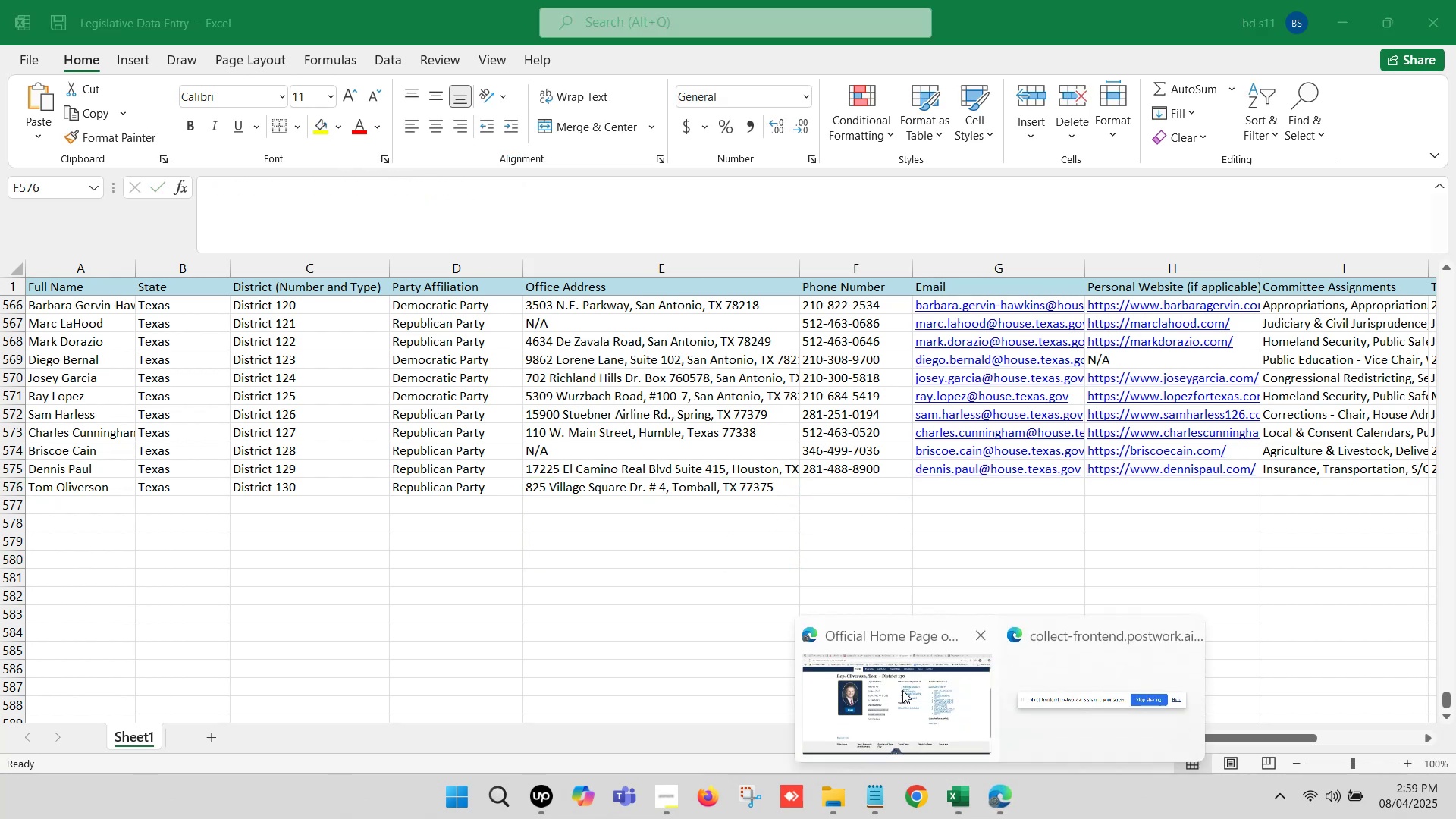 
left_click([901, 688])
 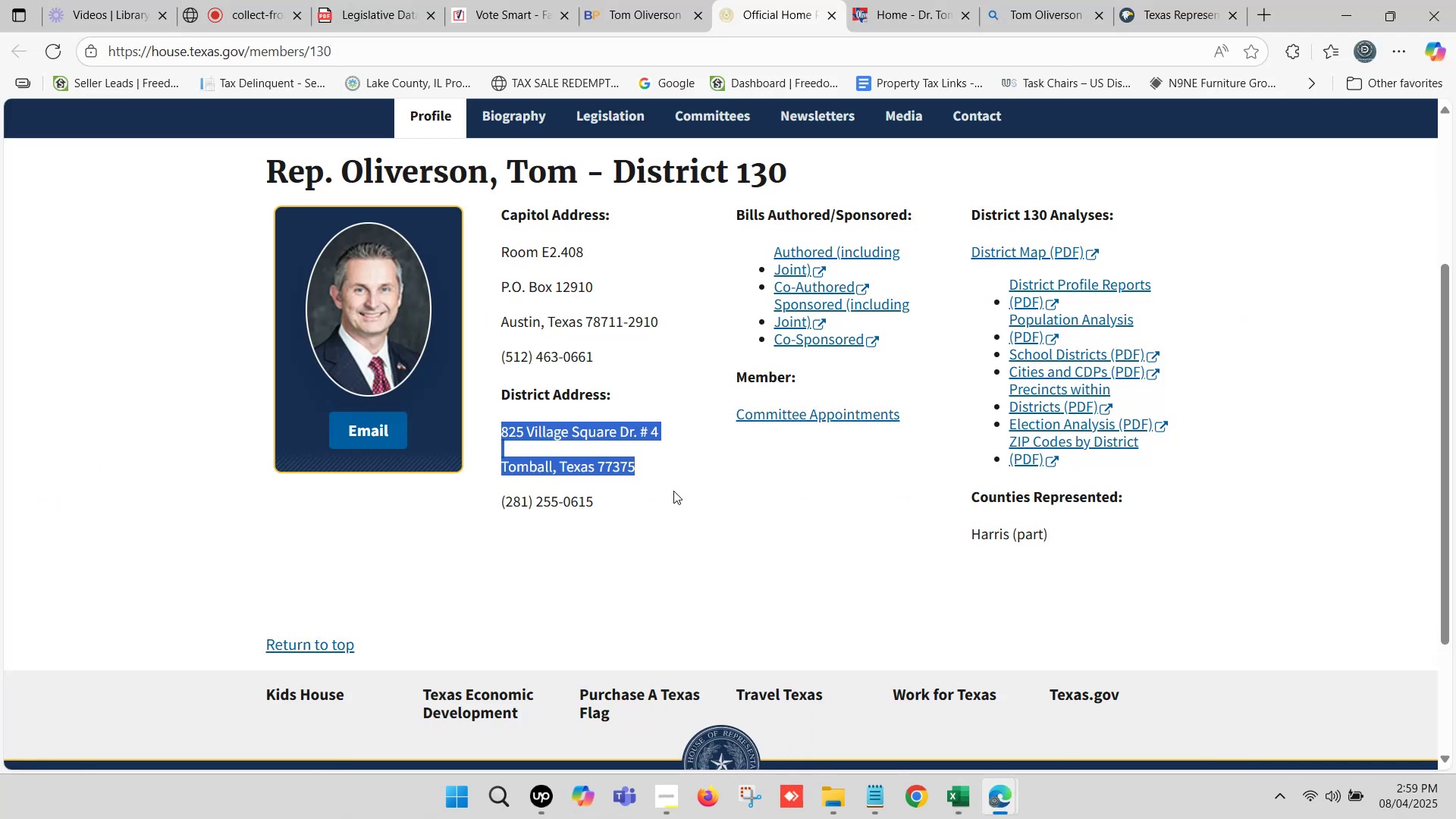 
left_click_drag(start_coordinate=[610, 503], to_coordinate=[506, 506])
 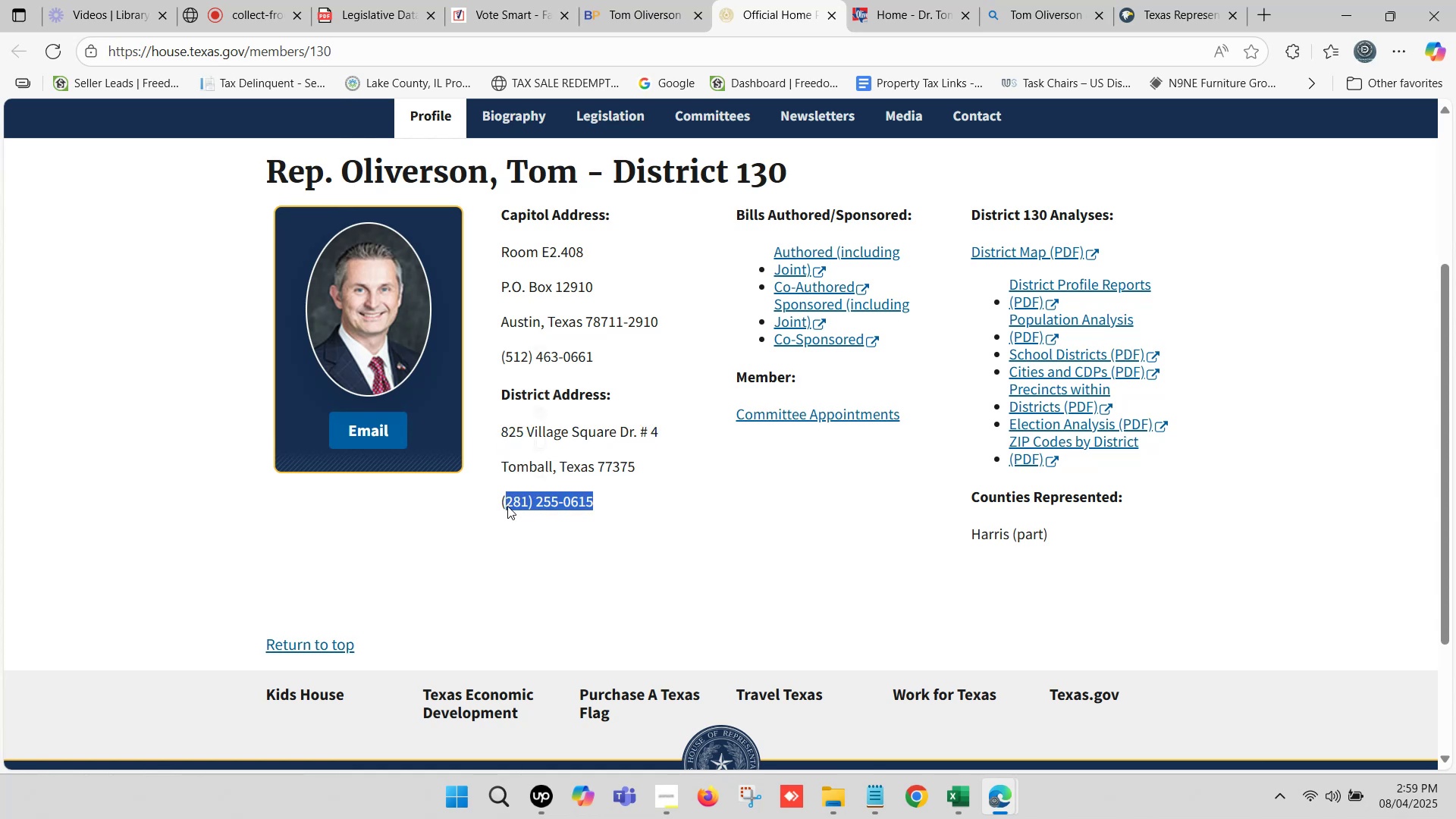 
key(Control+C)
 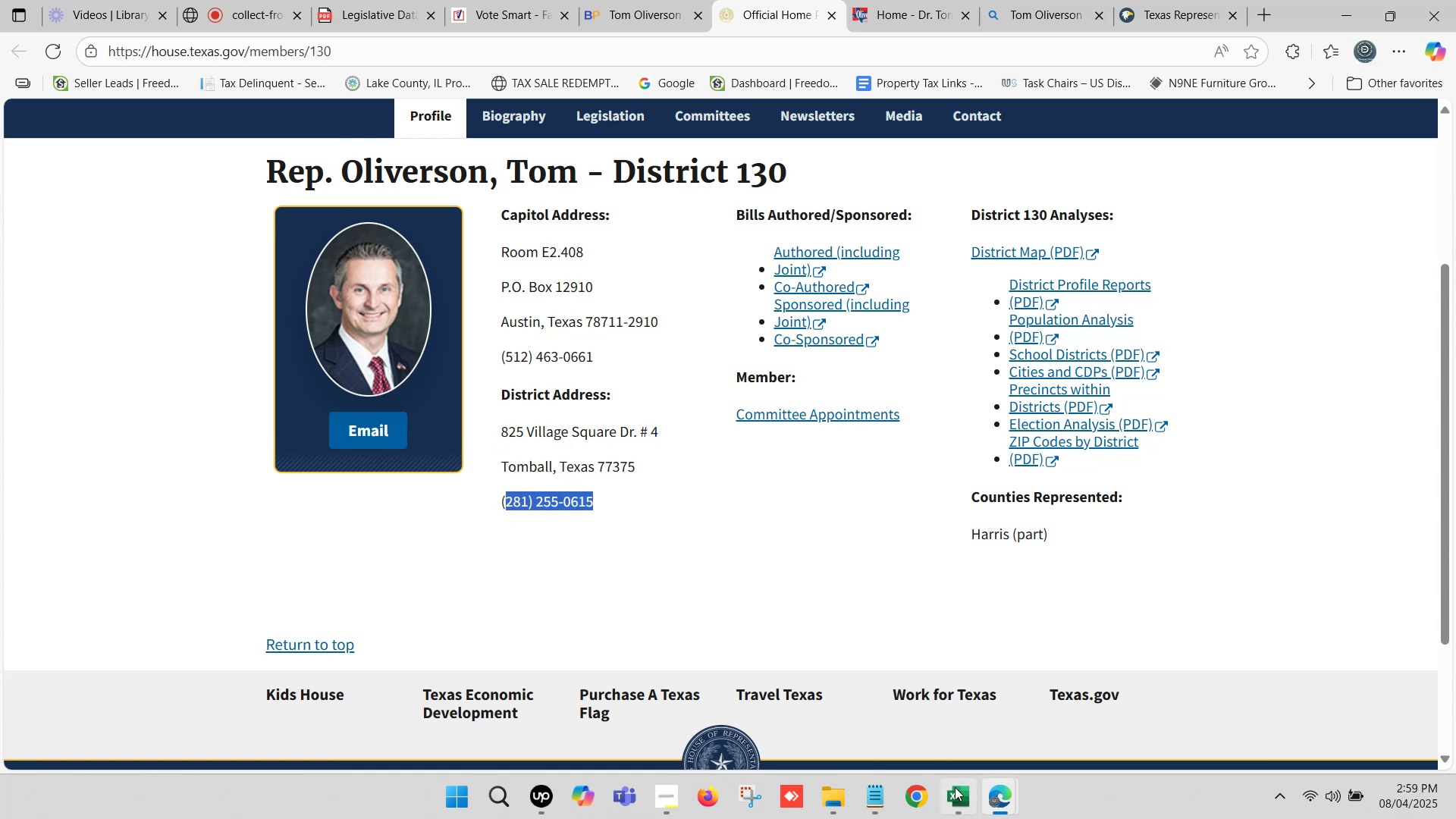 
left_click([959, 794])
 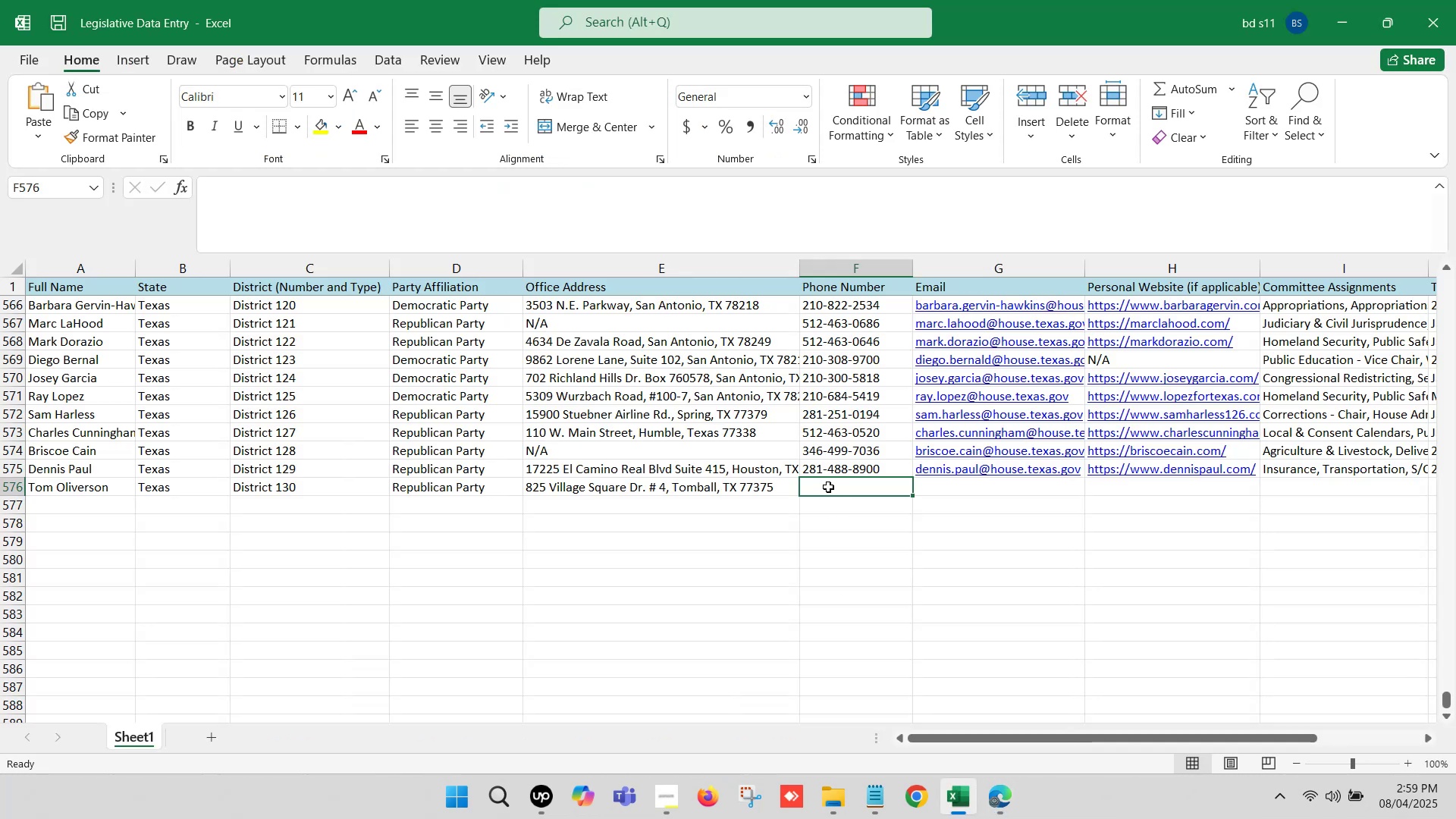 
double_click([827, 485])
 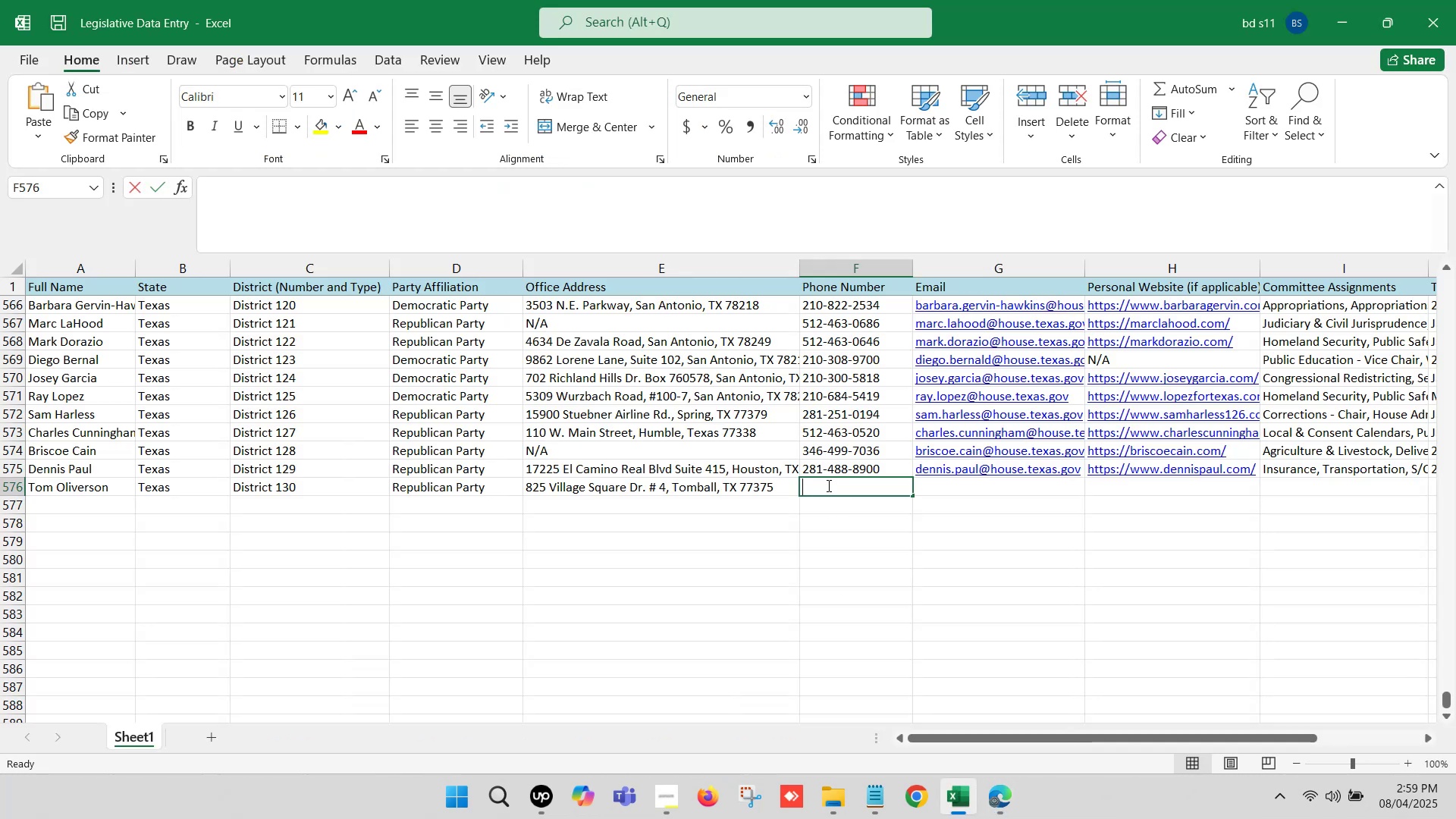 
key(Control+ControlLeft)
 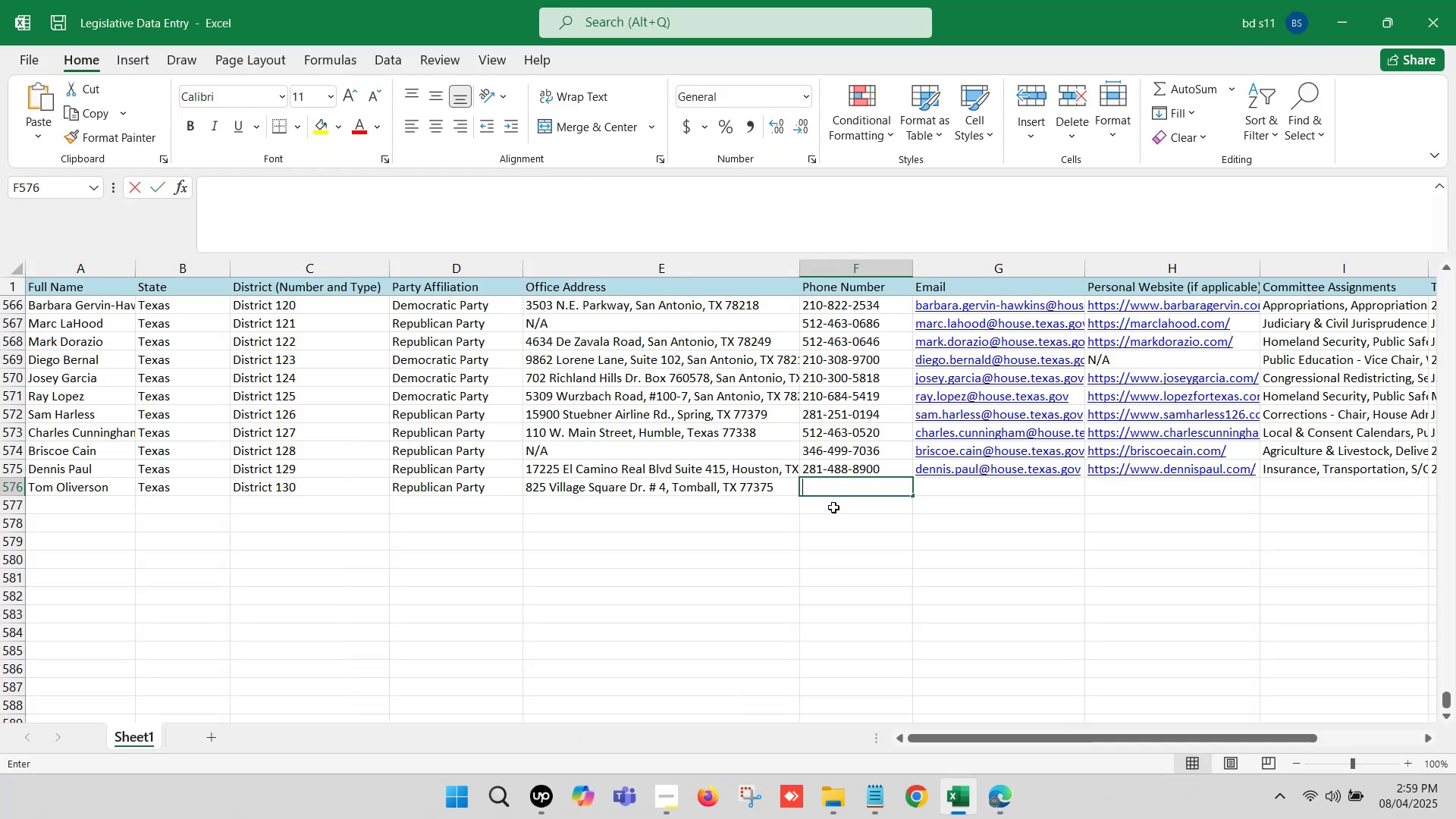 
key(Control+V)
 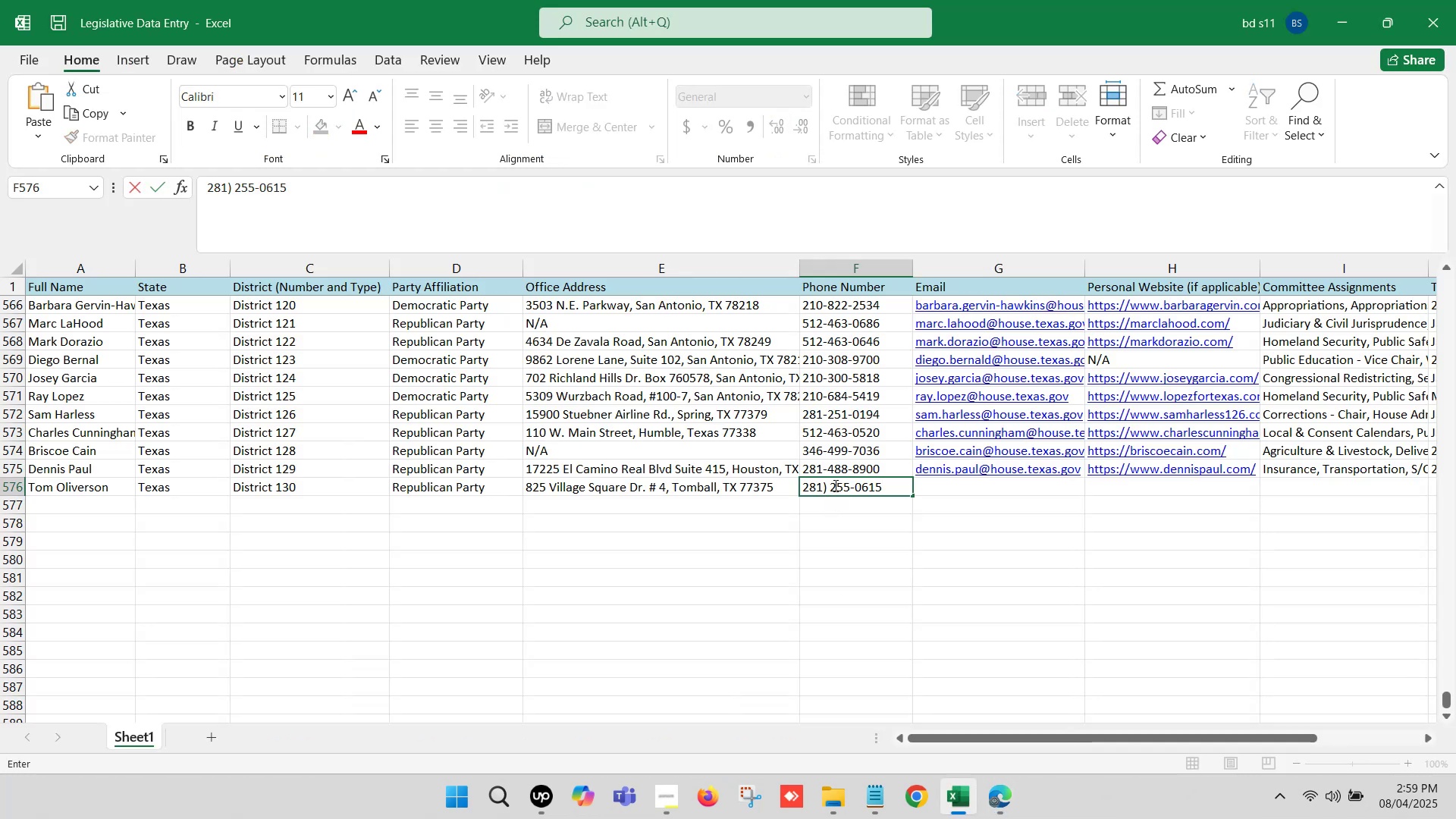 
left_click([832, 485])
 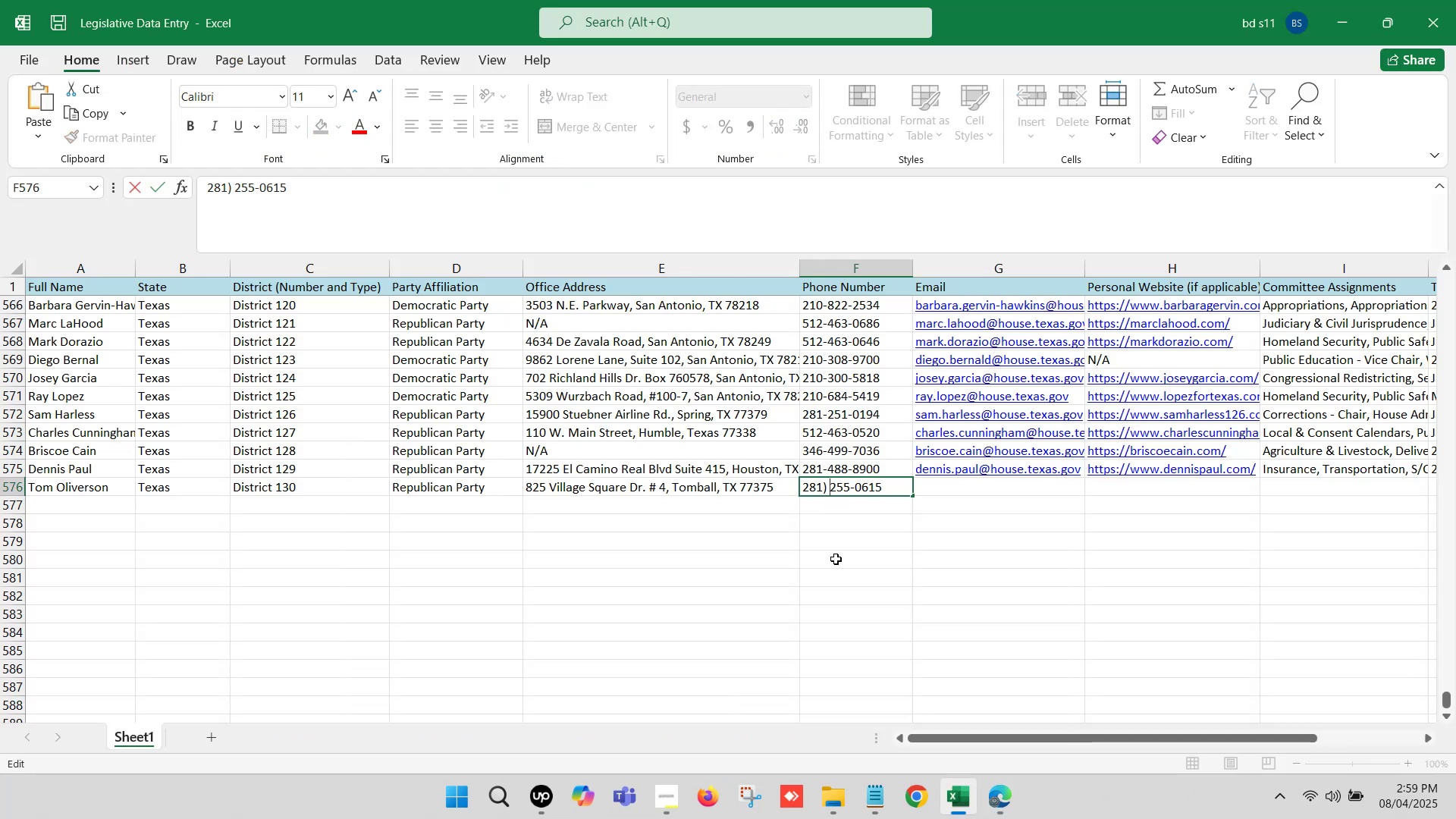 
key(Backspace)
 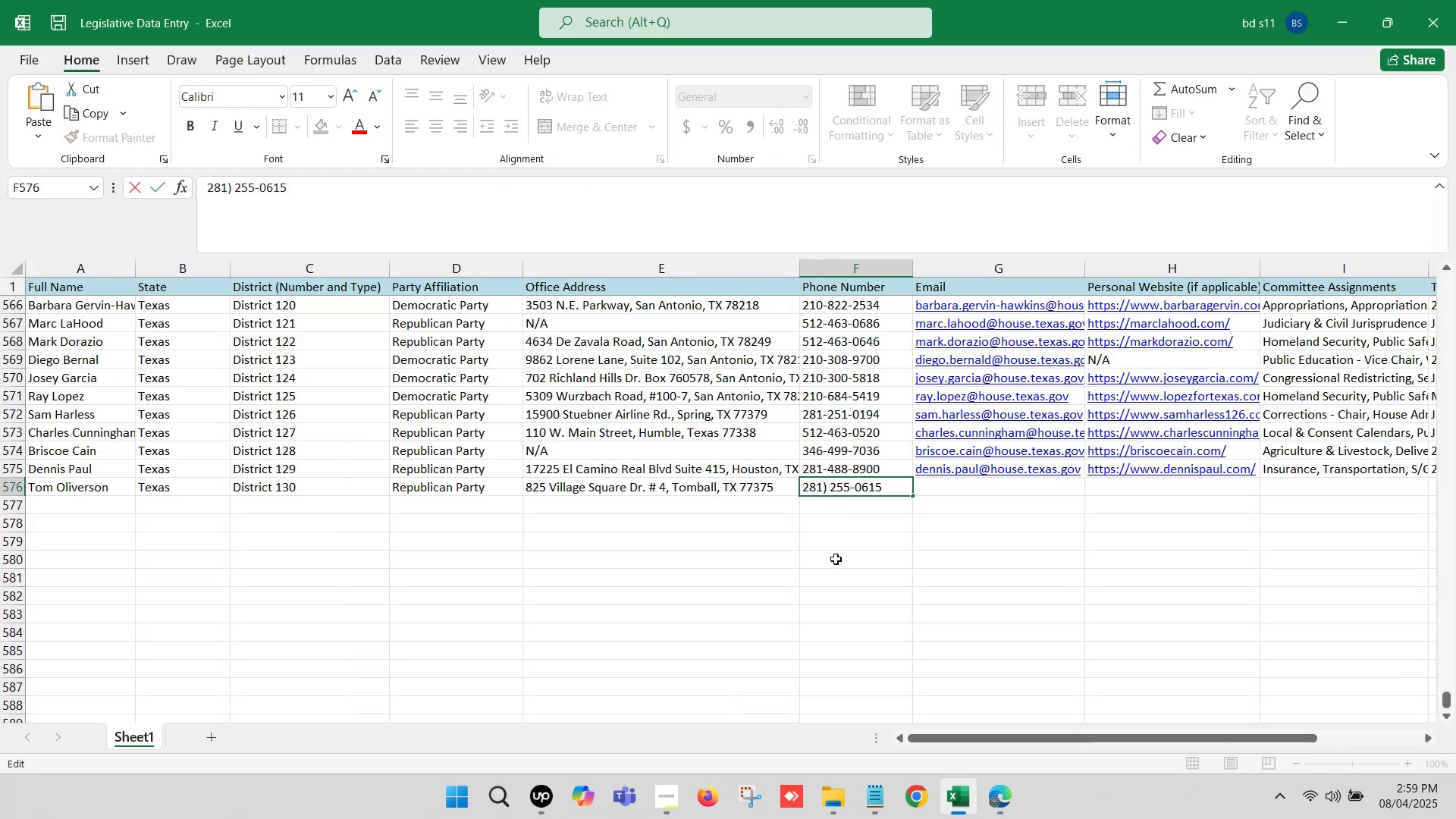 
key(Backspace)
 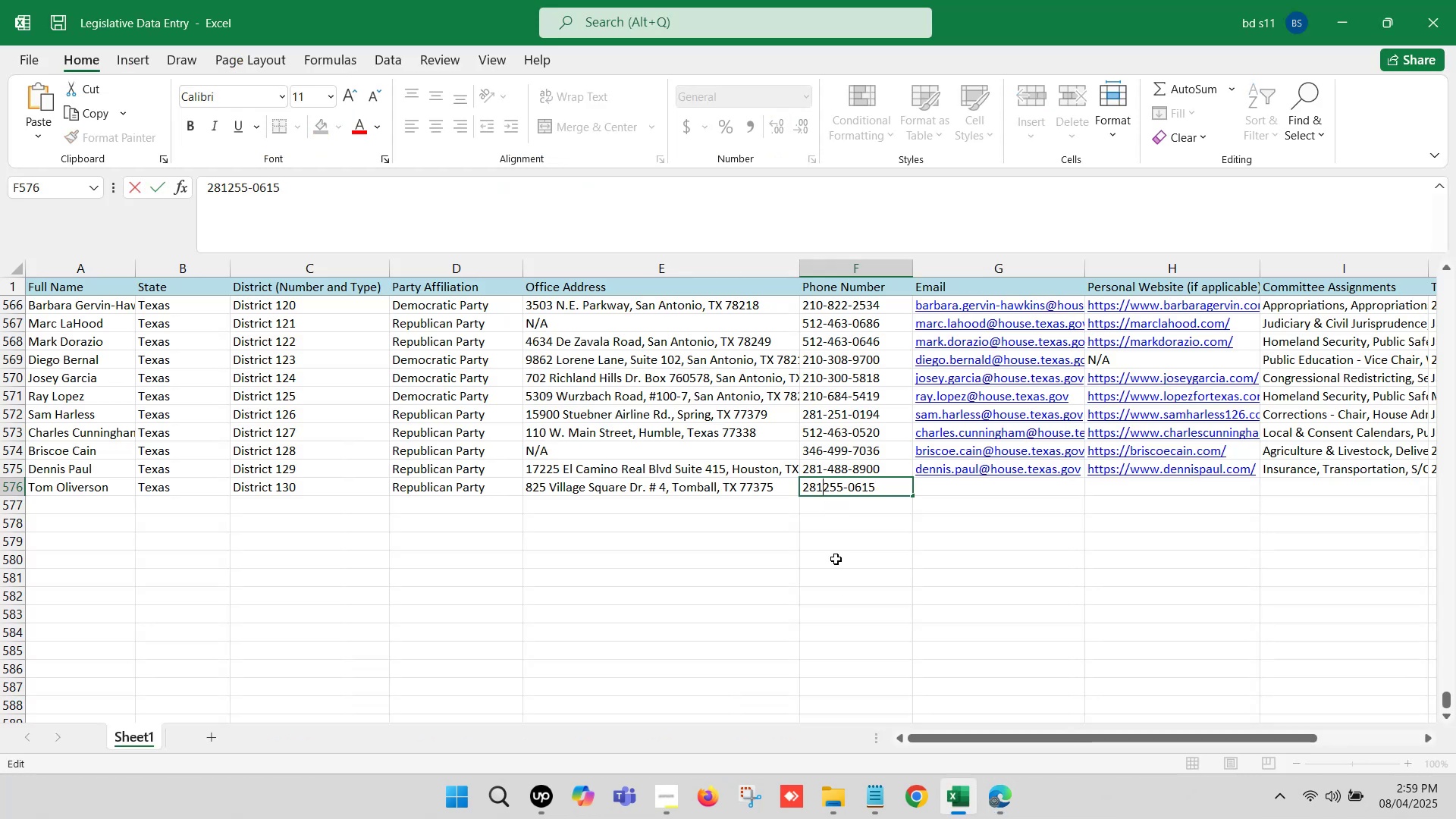 
key(Minus)
 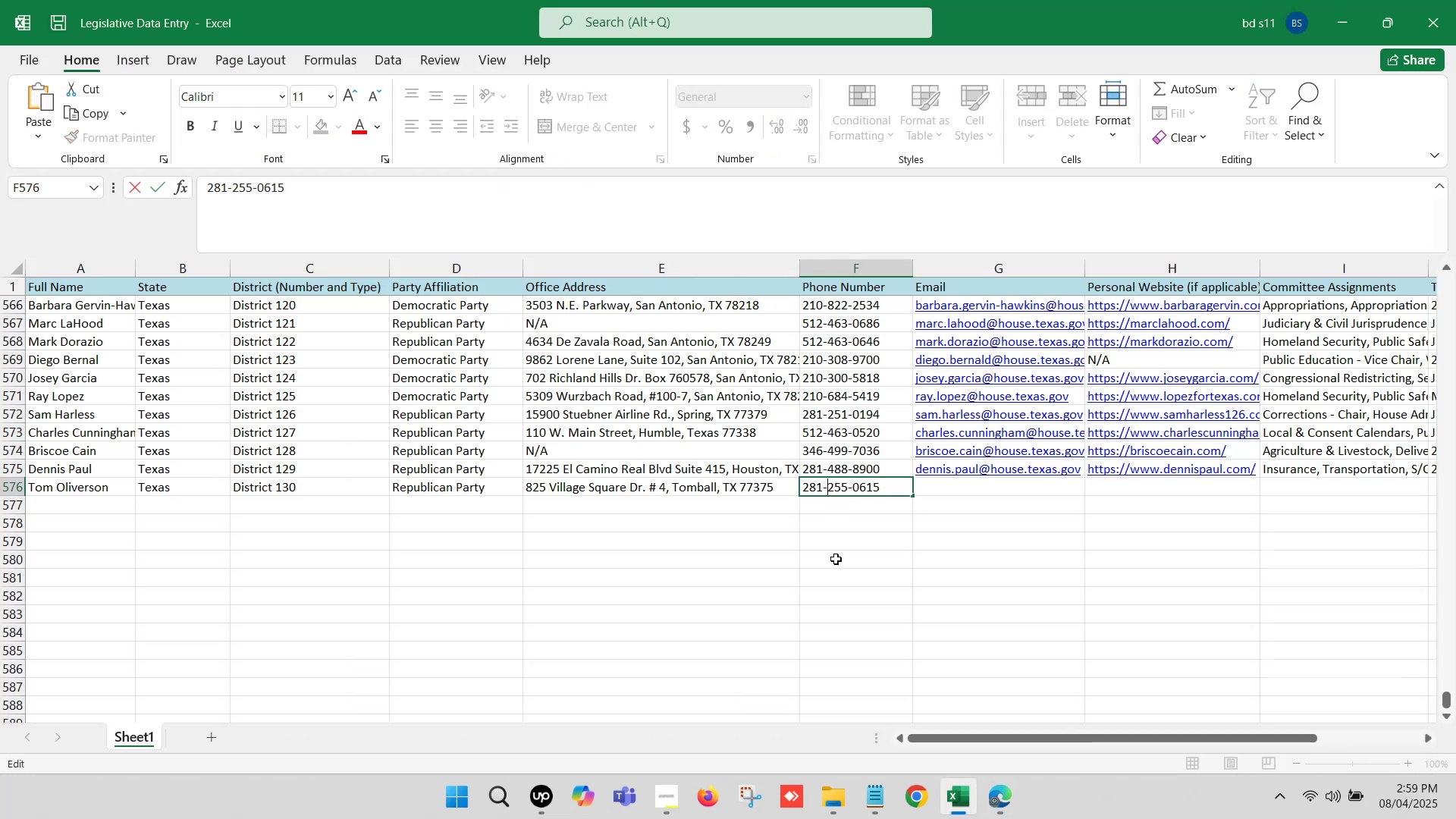 
left_click([836, 559])
 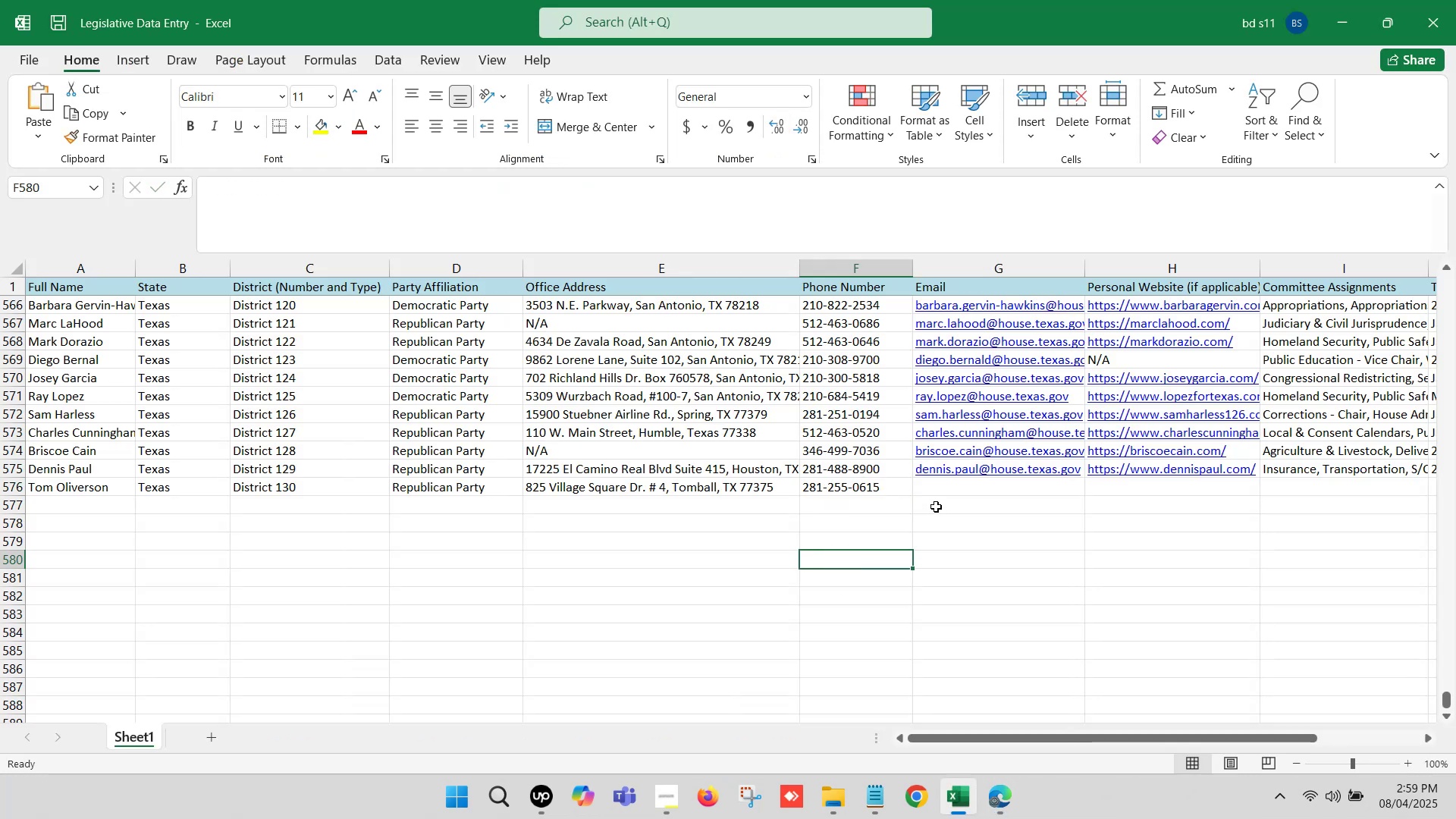 
left_click([936, 486])
 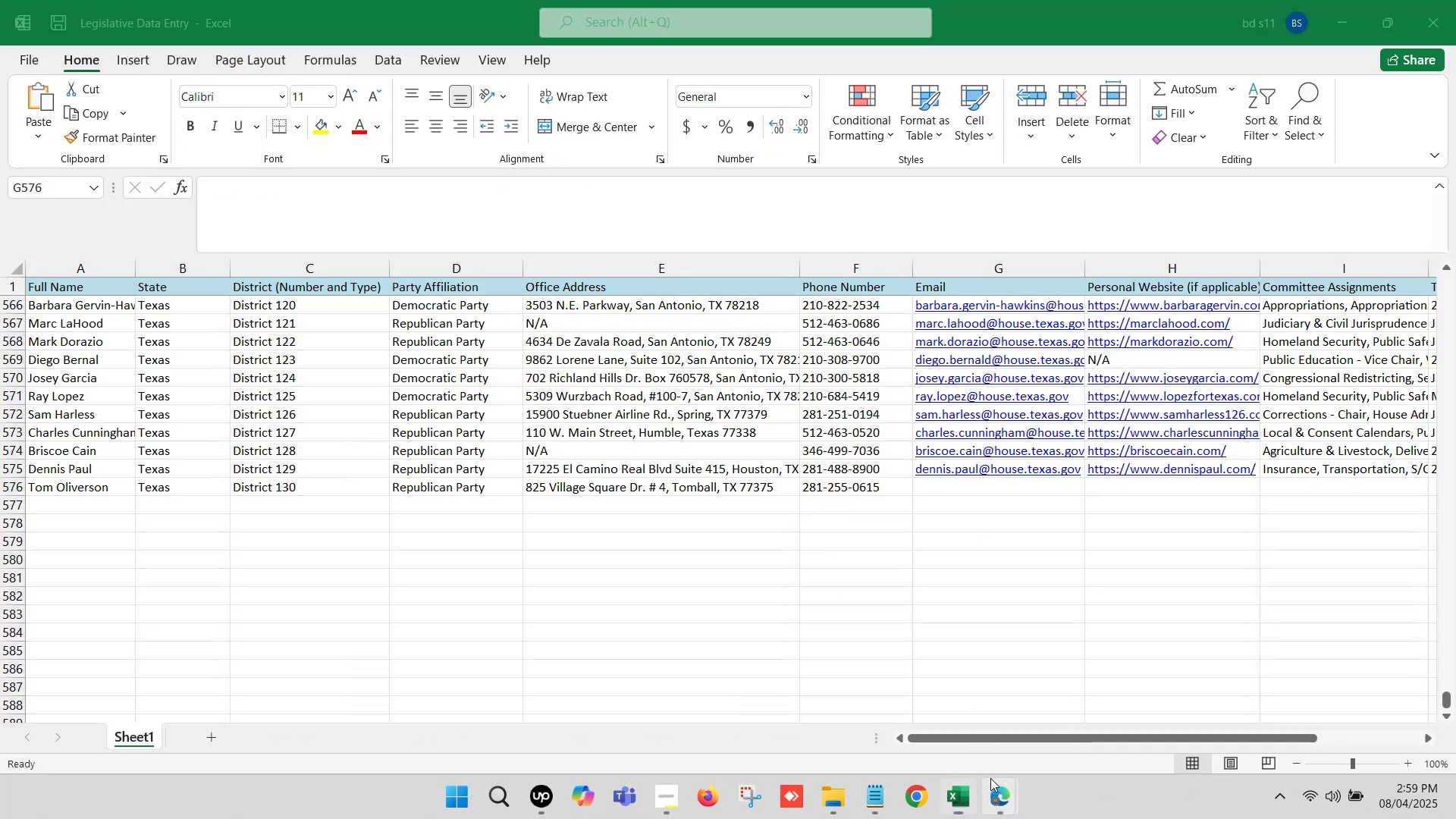 
double_click([890, 709])
 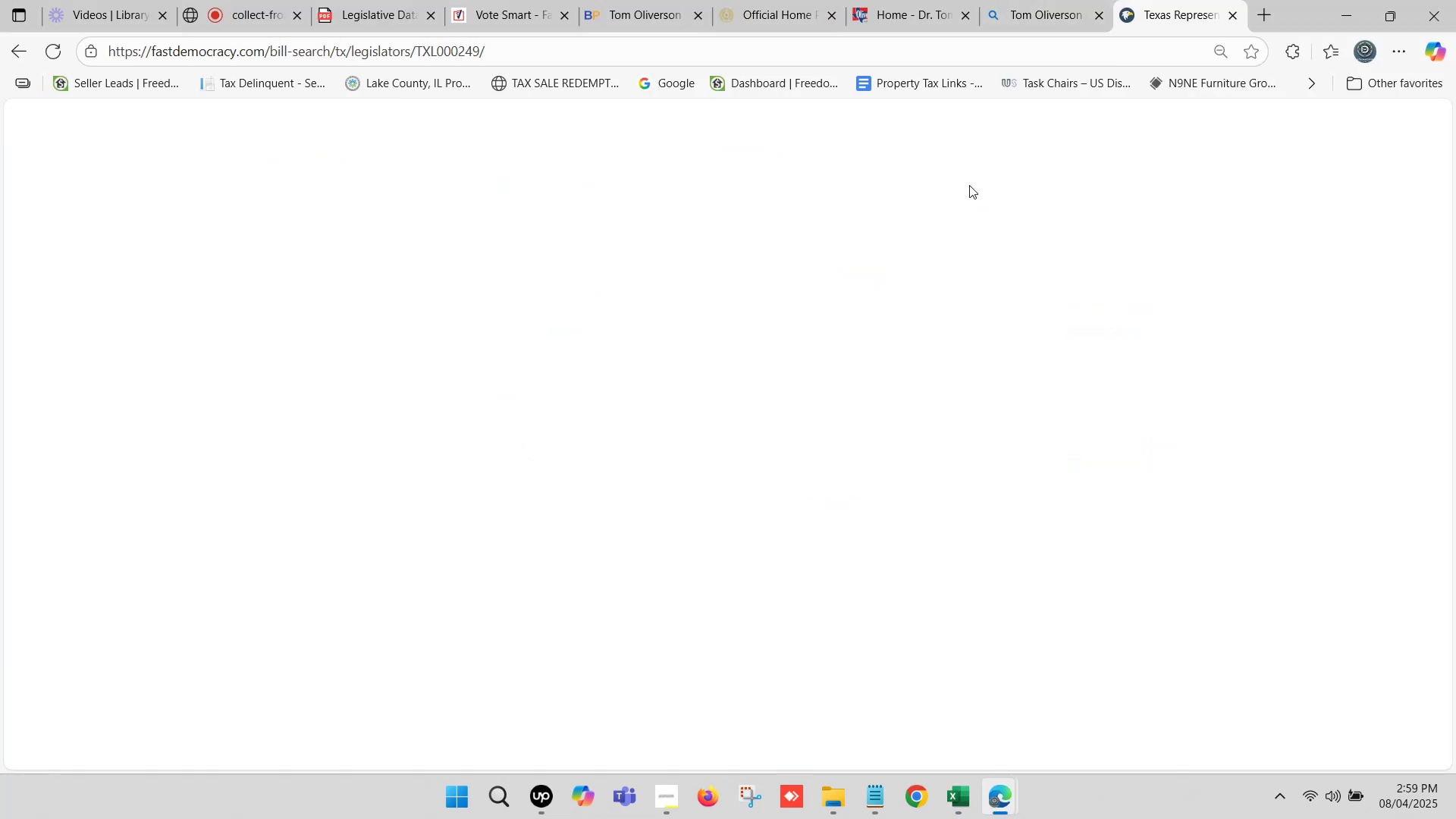 
scroll: coordinate [320, 438], scroll_direction: down, amount: 3.0
 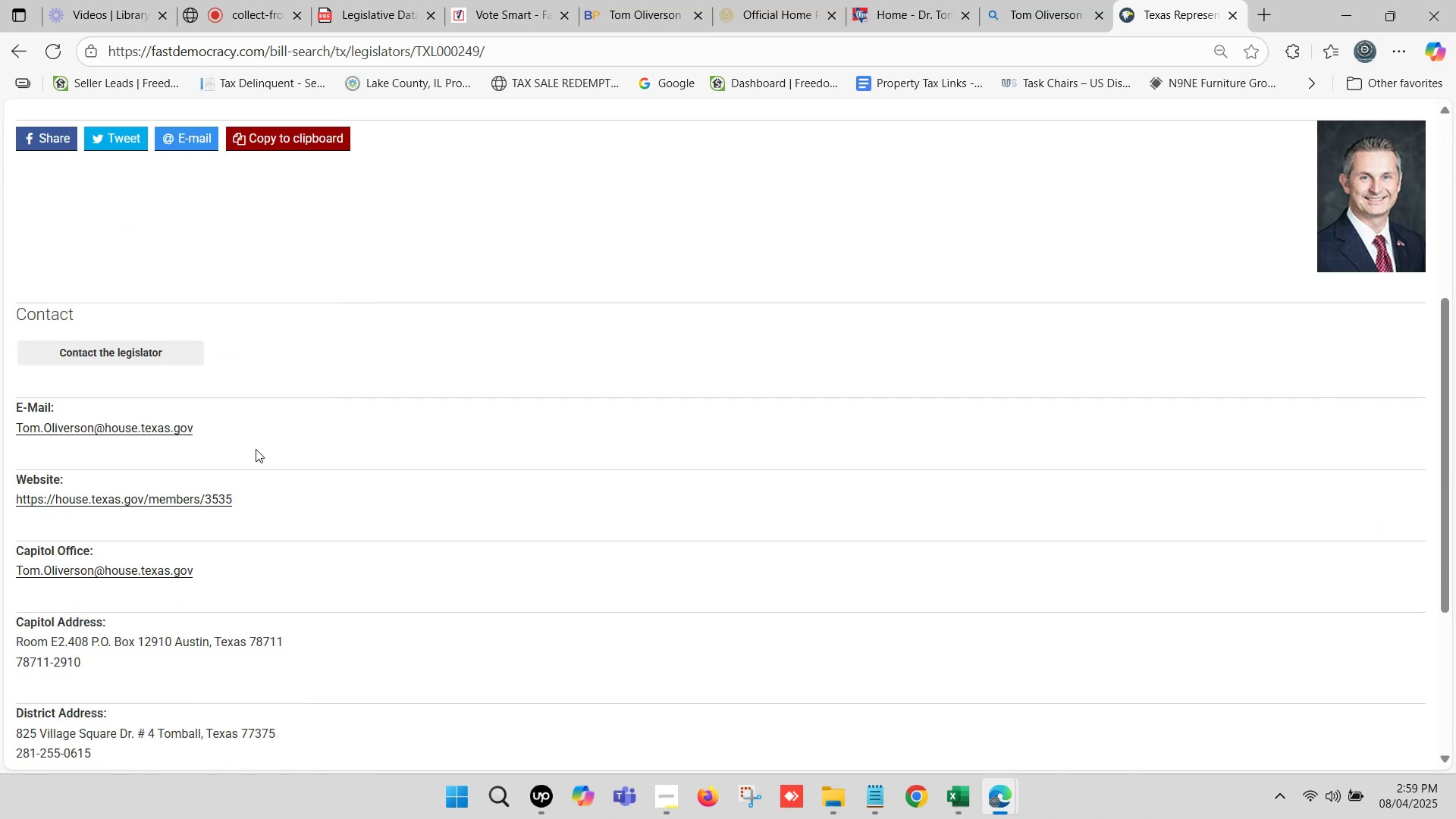 
left_click_drag(start_coordinate=[220, 420], to_coordinate=[9, 433])
 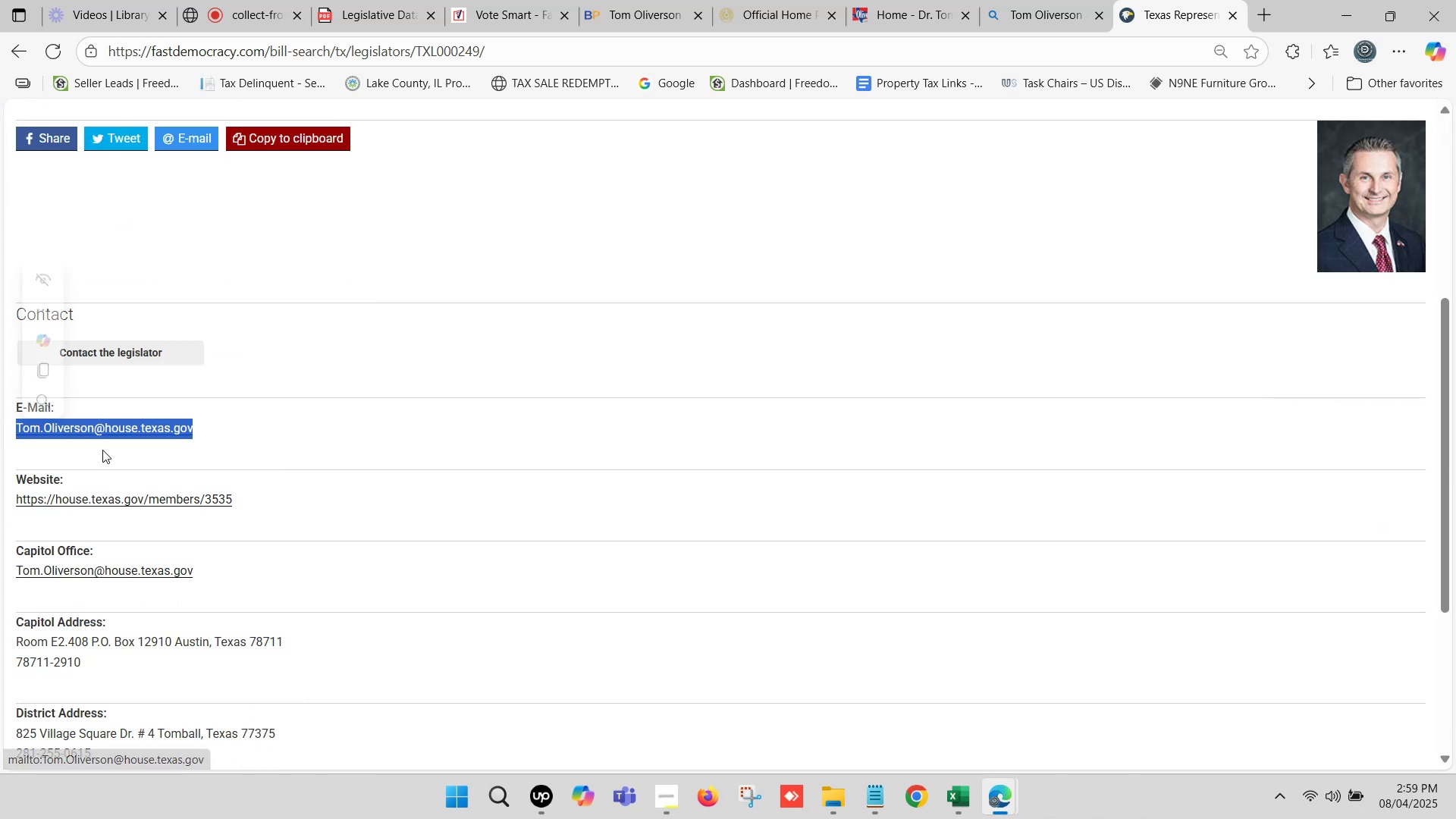 
key(Control+ControlLeft)
 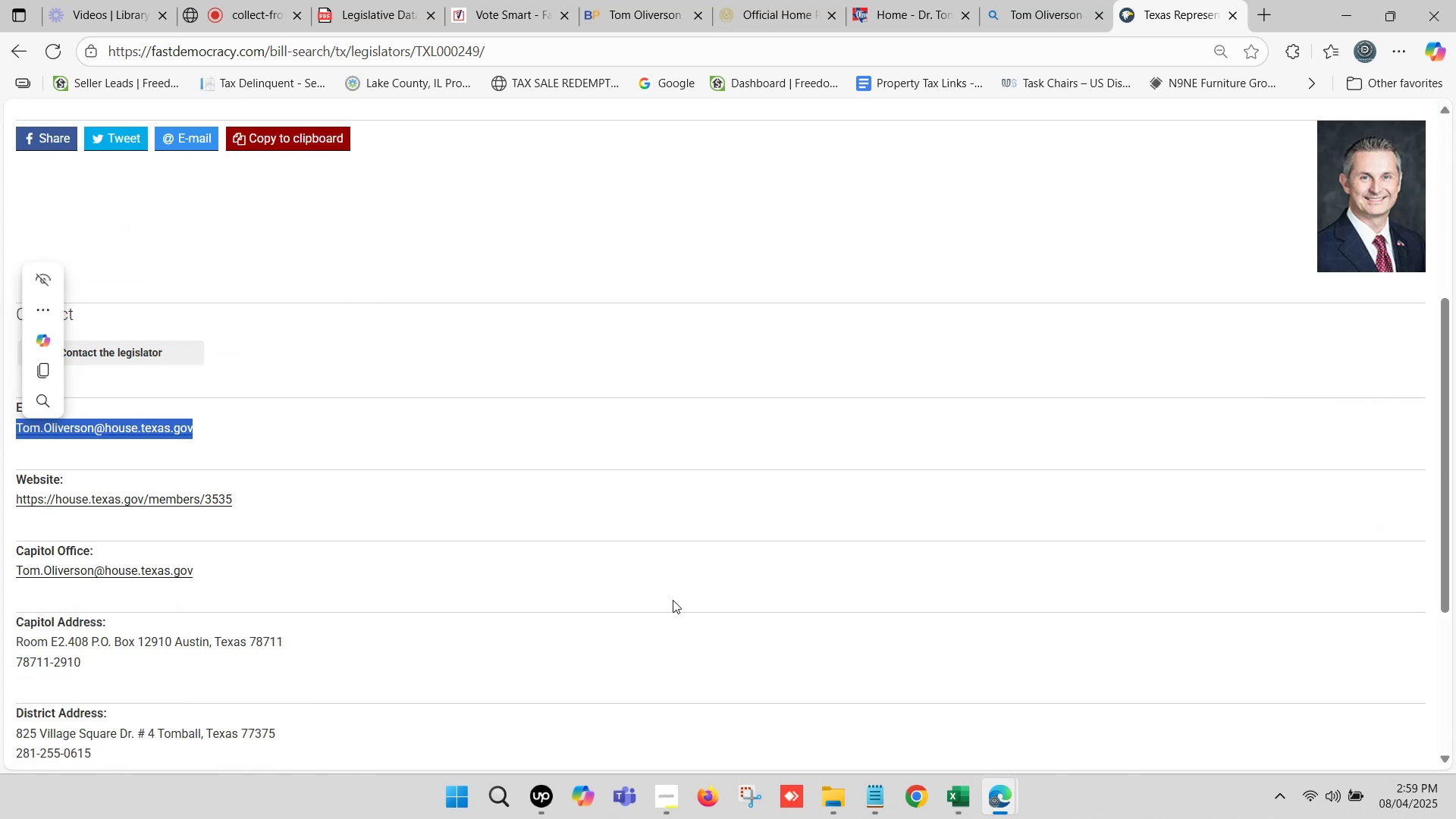 
key(Control+C)
 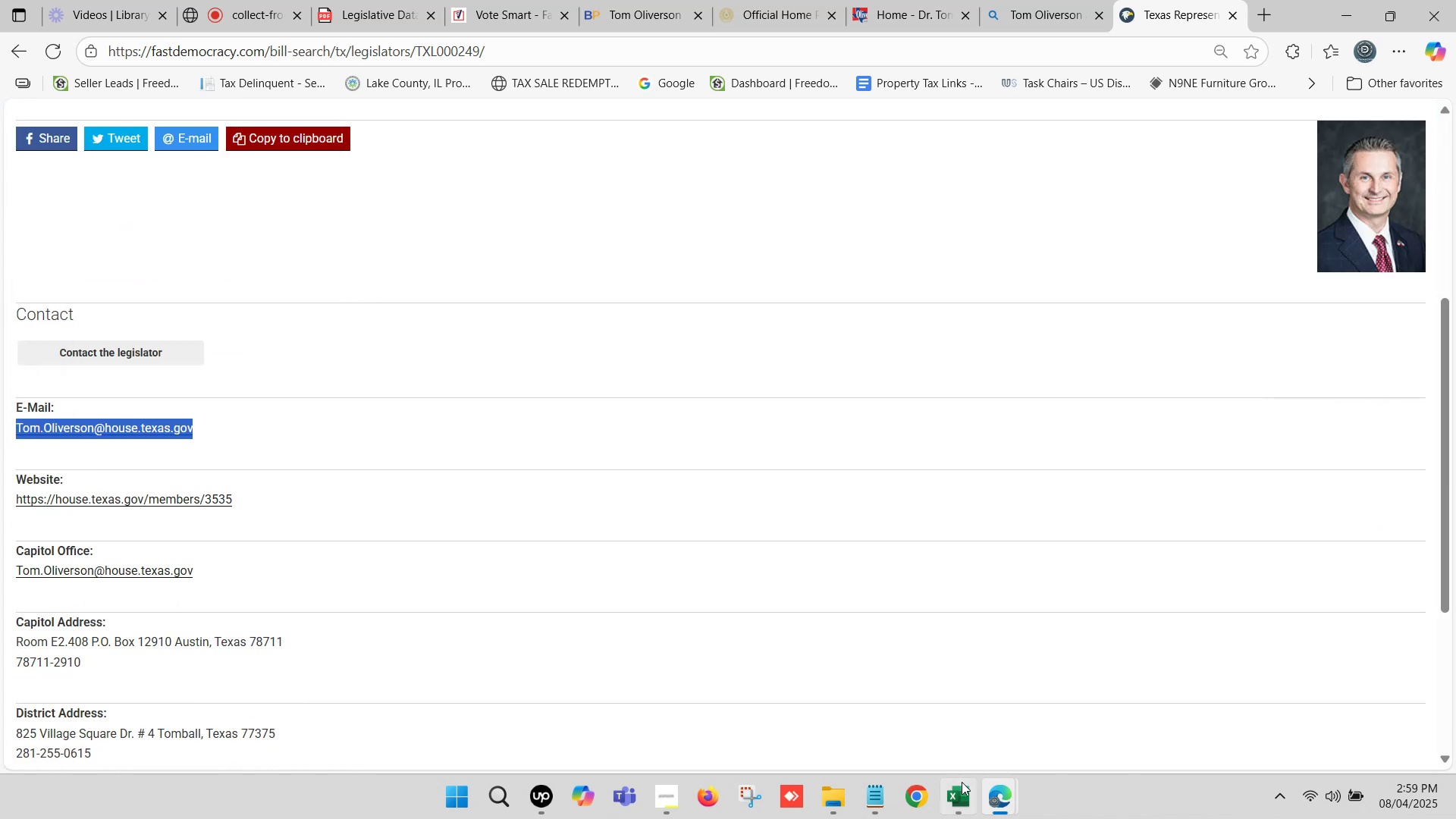 
left_click([961, 789])
 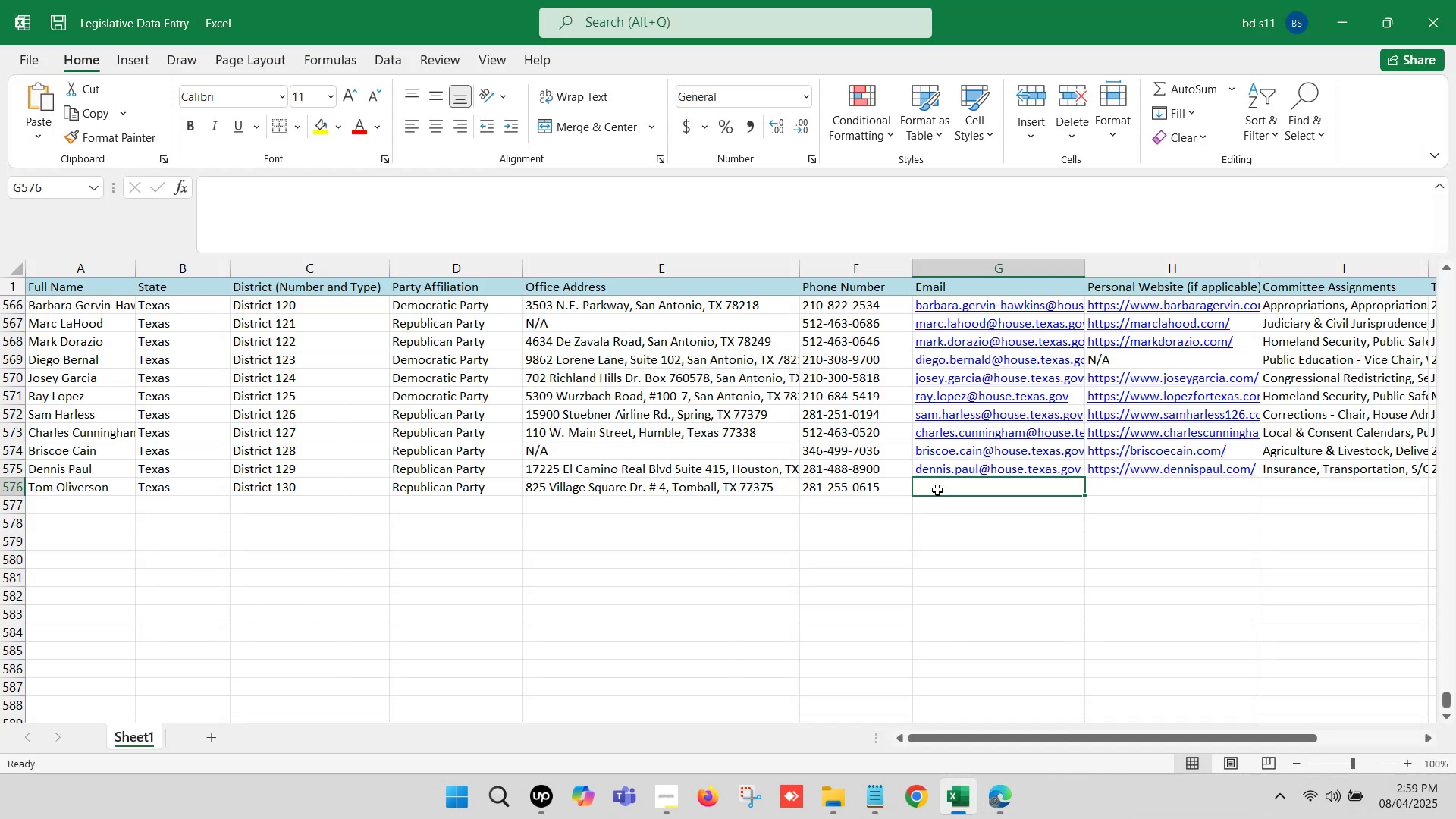 
double_click([937, 490])
 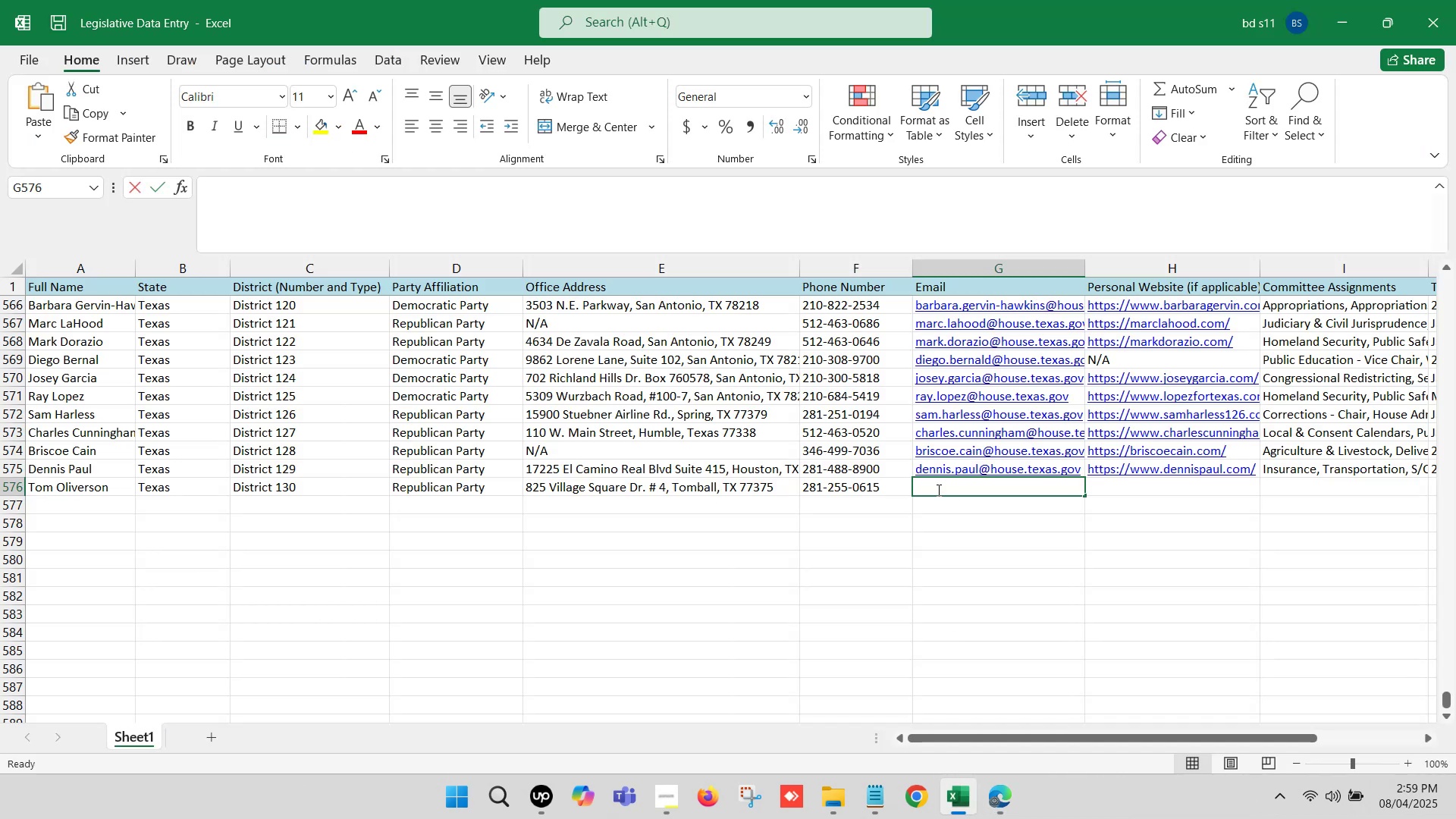 
key(Control+ControlLeft)
 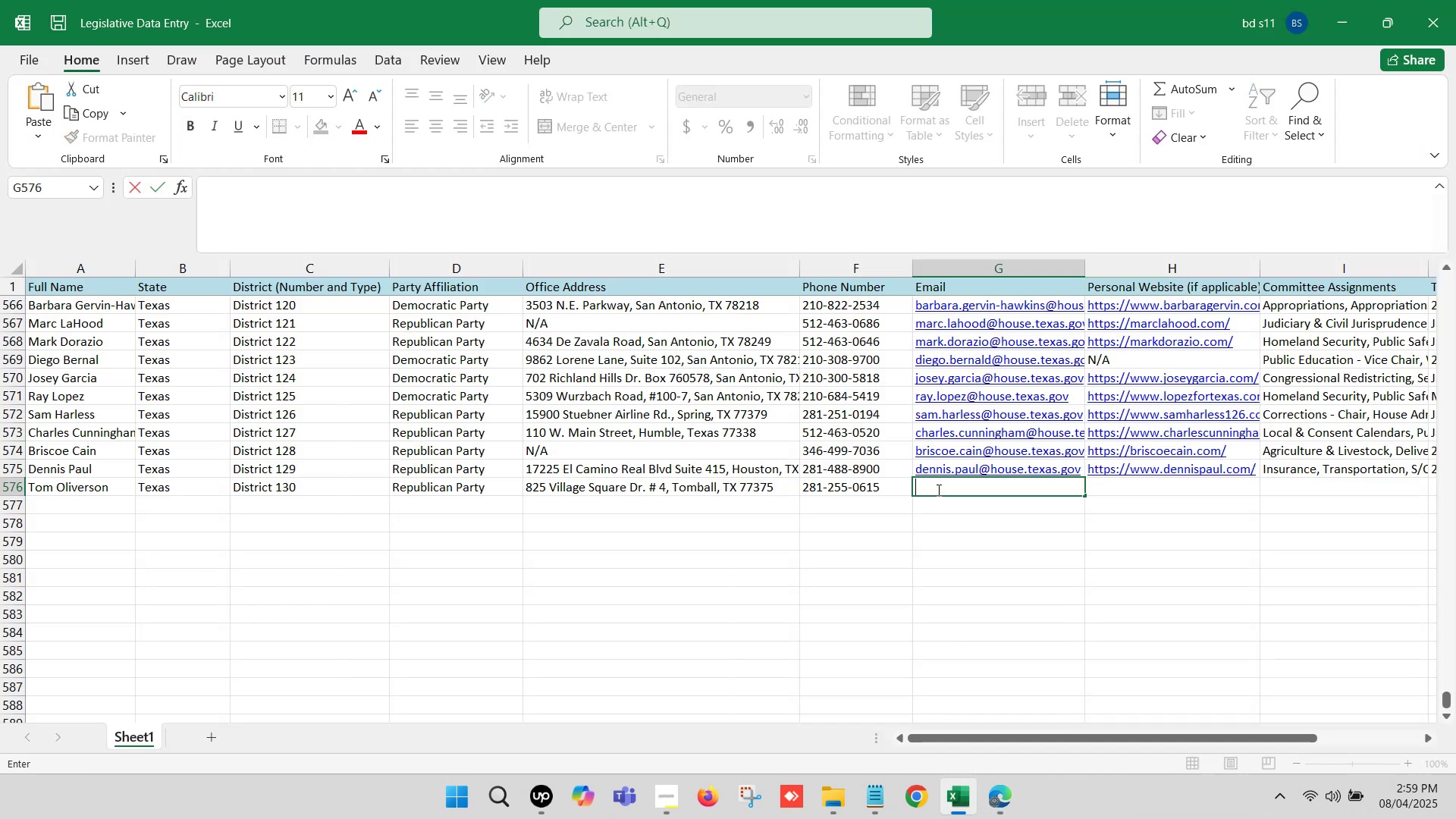 
key(Control+V)
 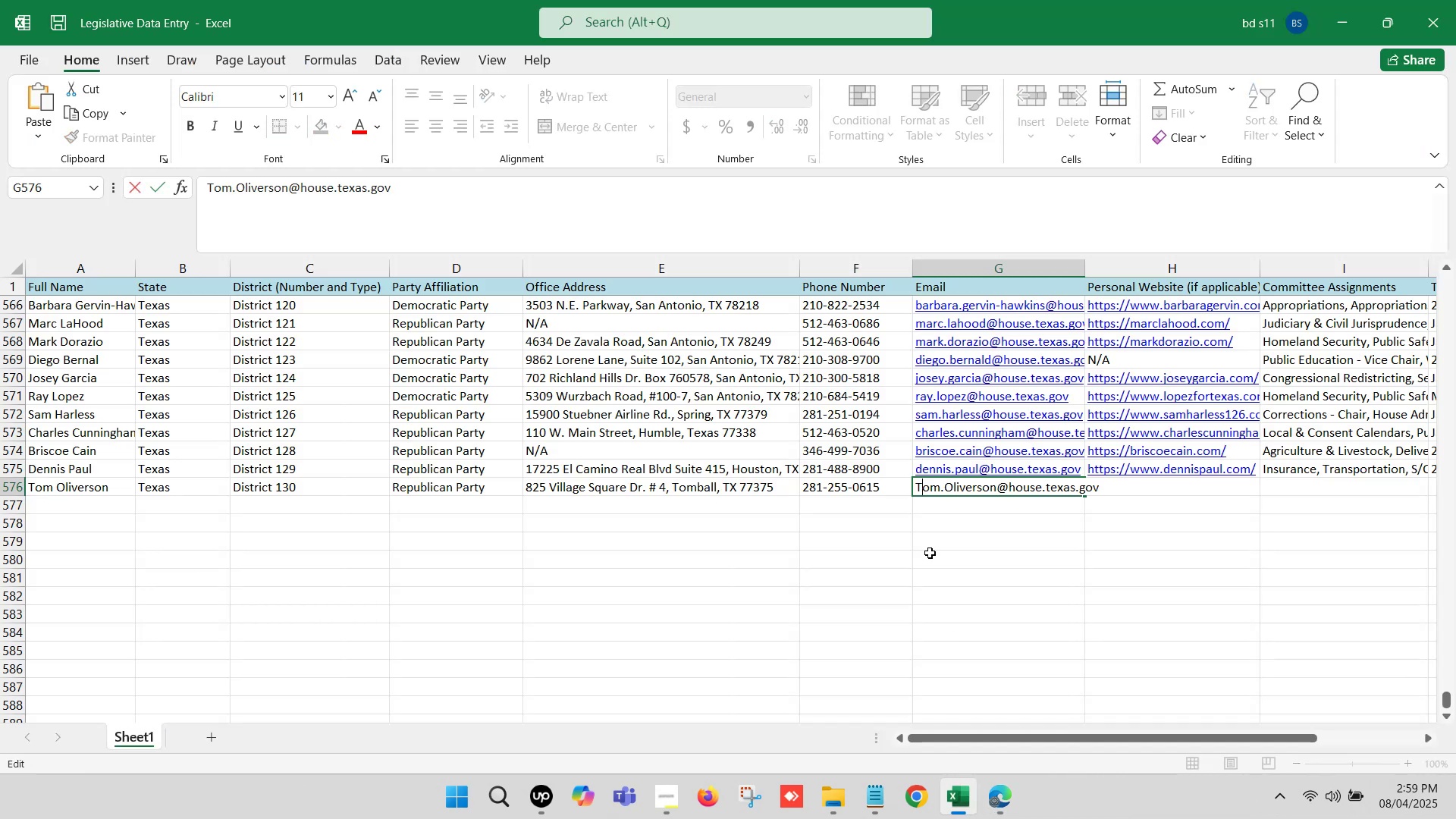 
key(Backspace)
 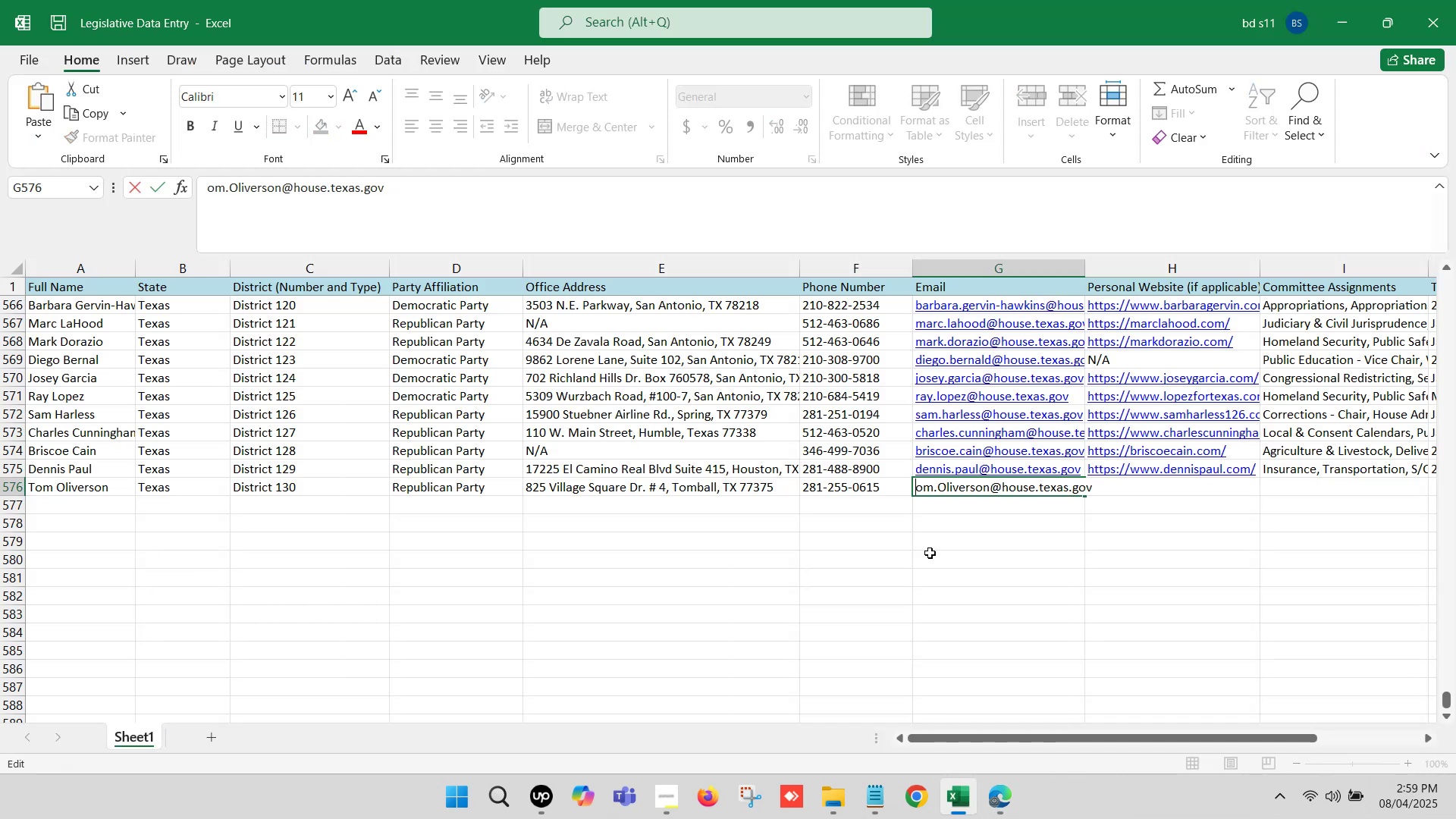 
key(T)
 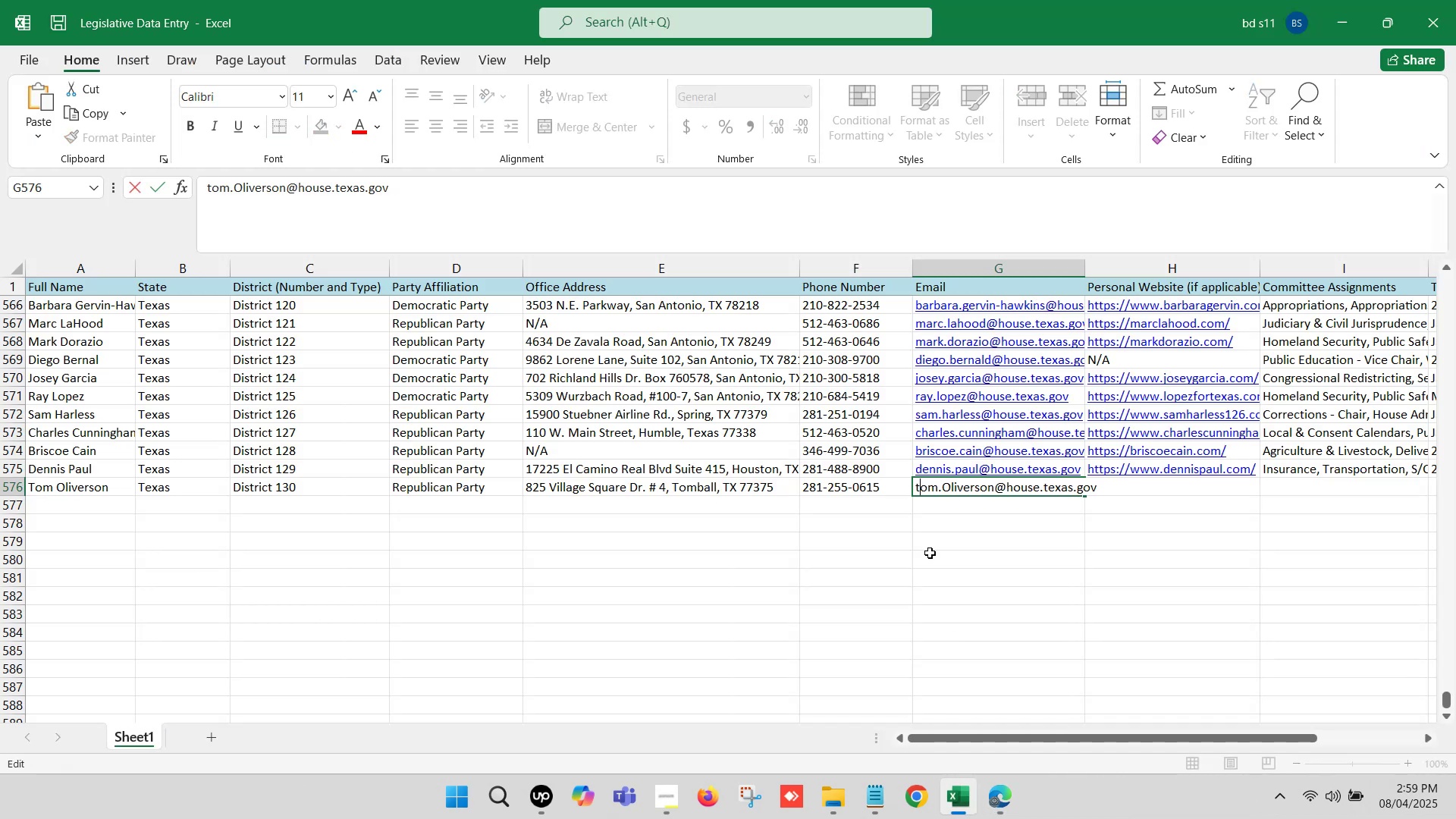 
key(ArrowRight)
 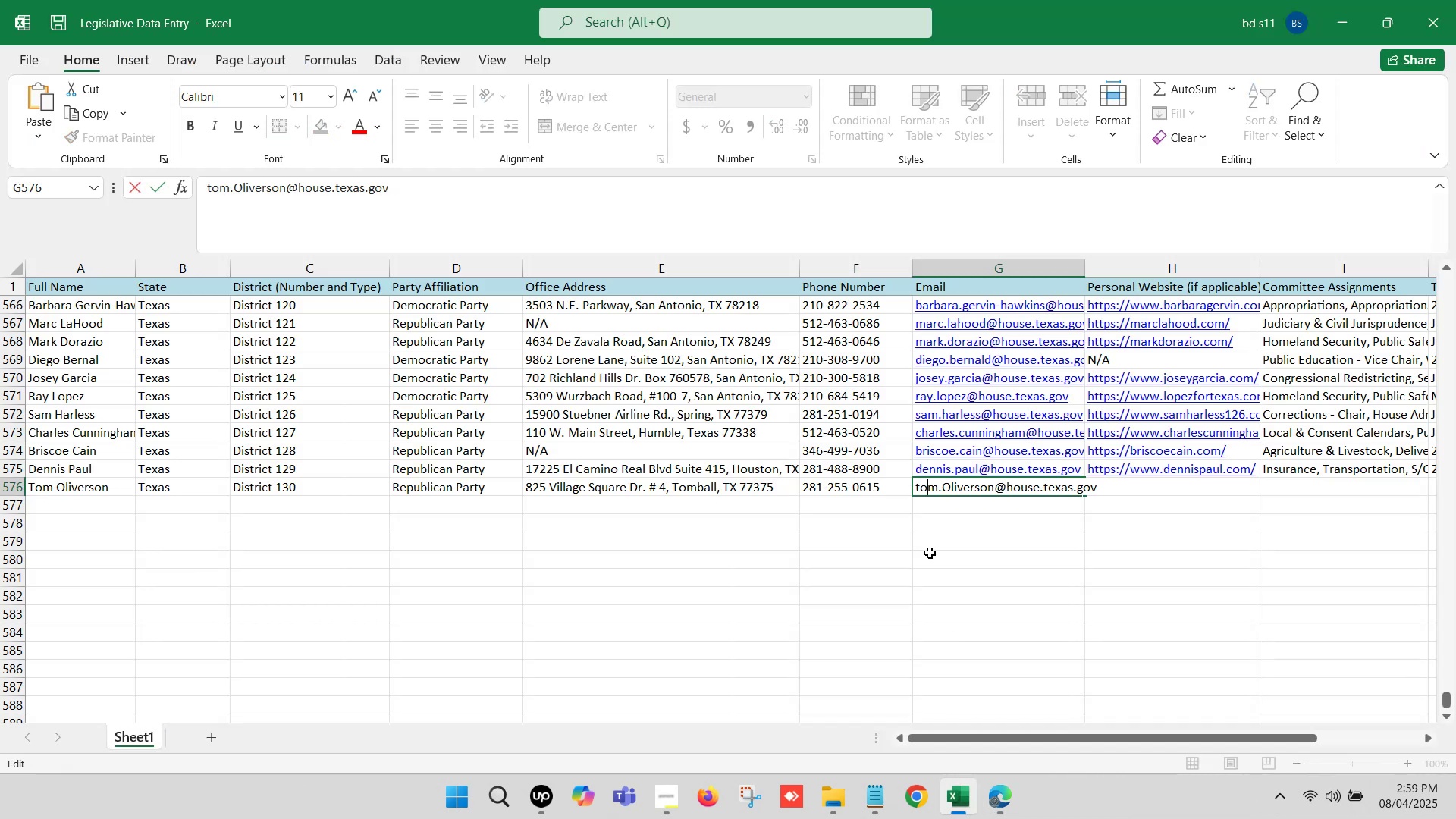 
key(ArrowRight)
 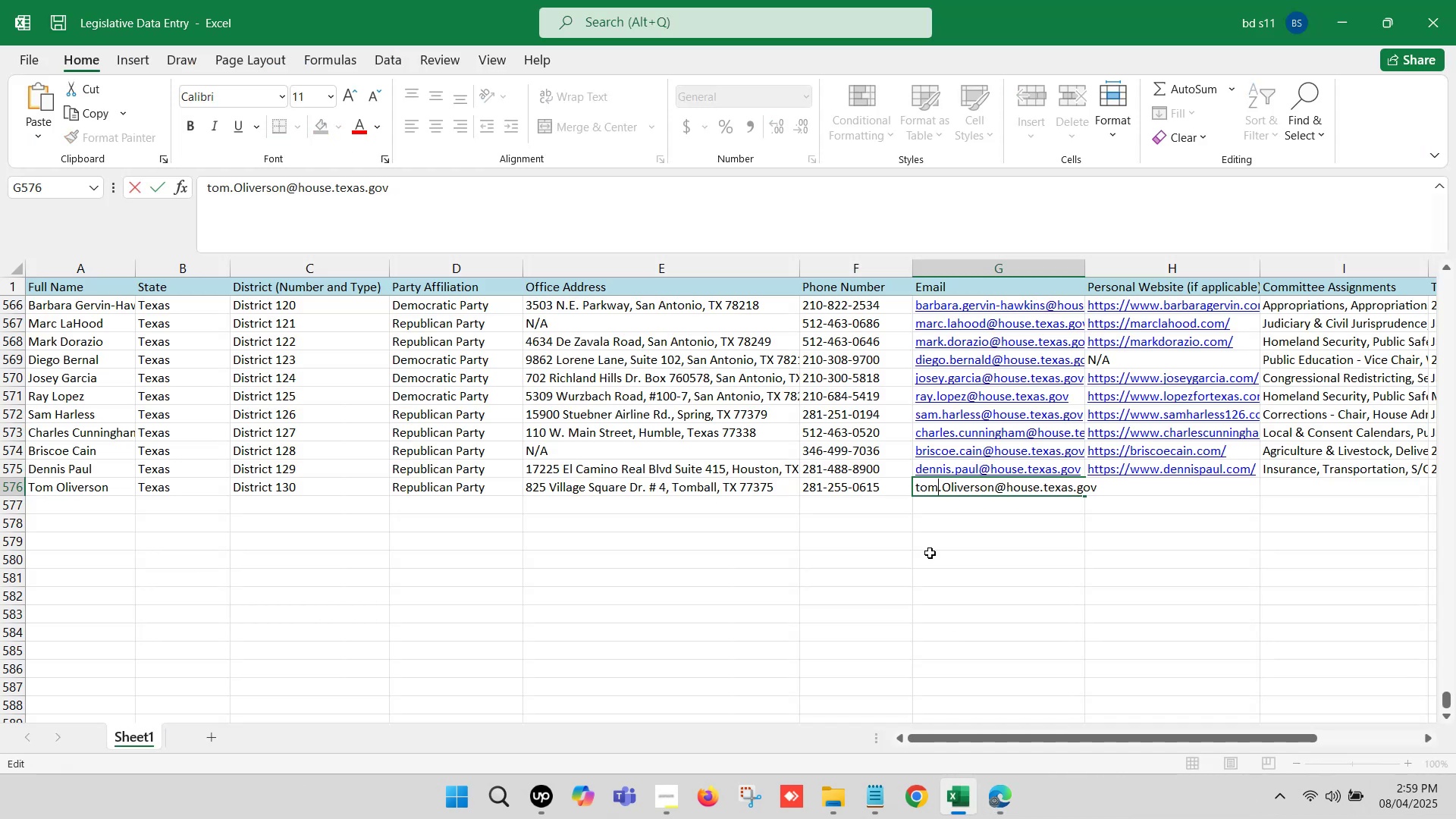 
key(ArrowRight)
 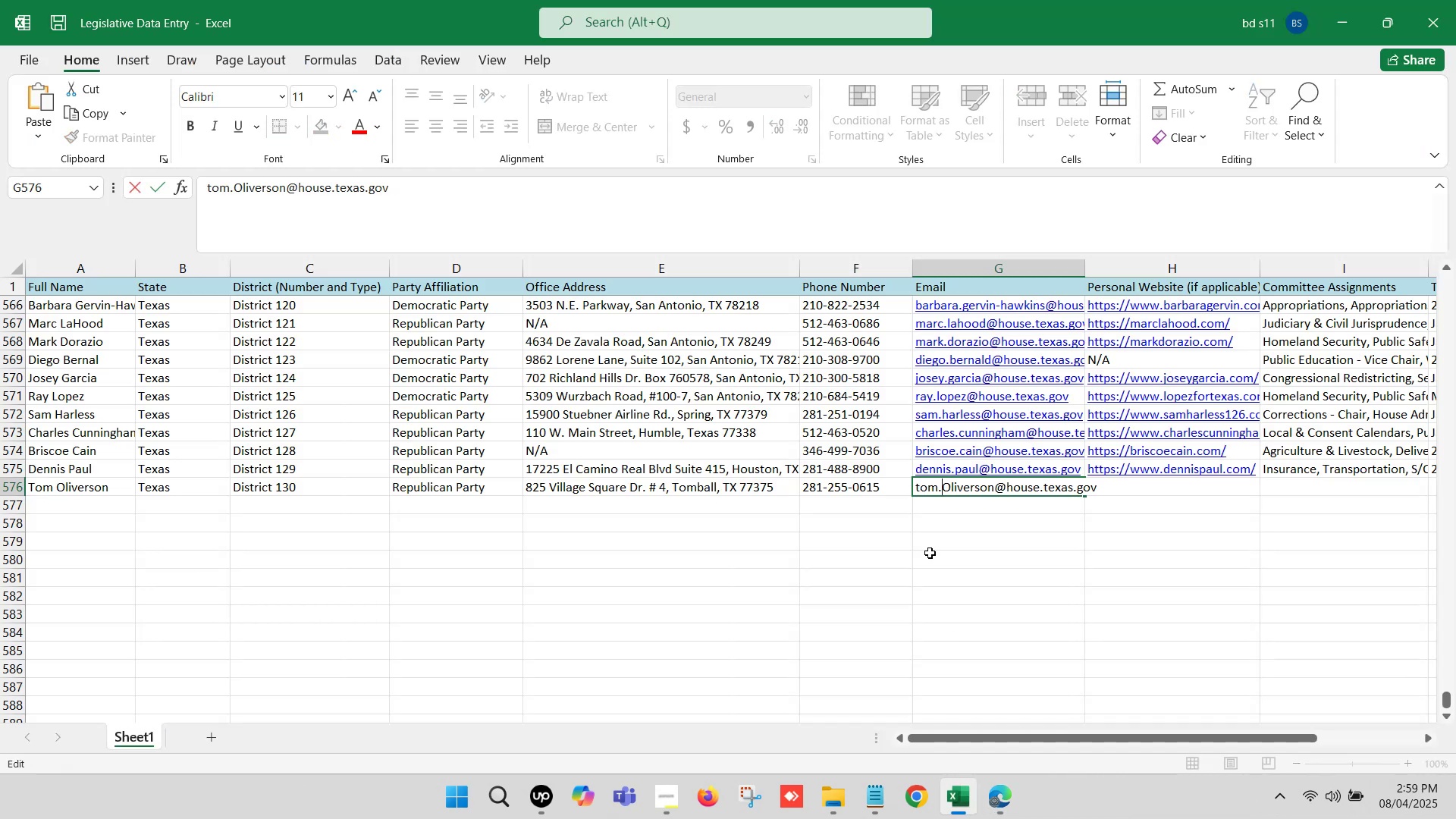 
key(ArrowRight)
 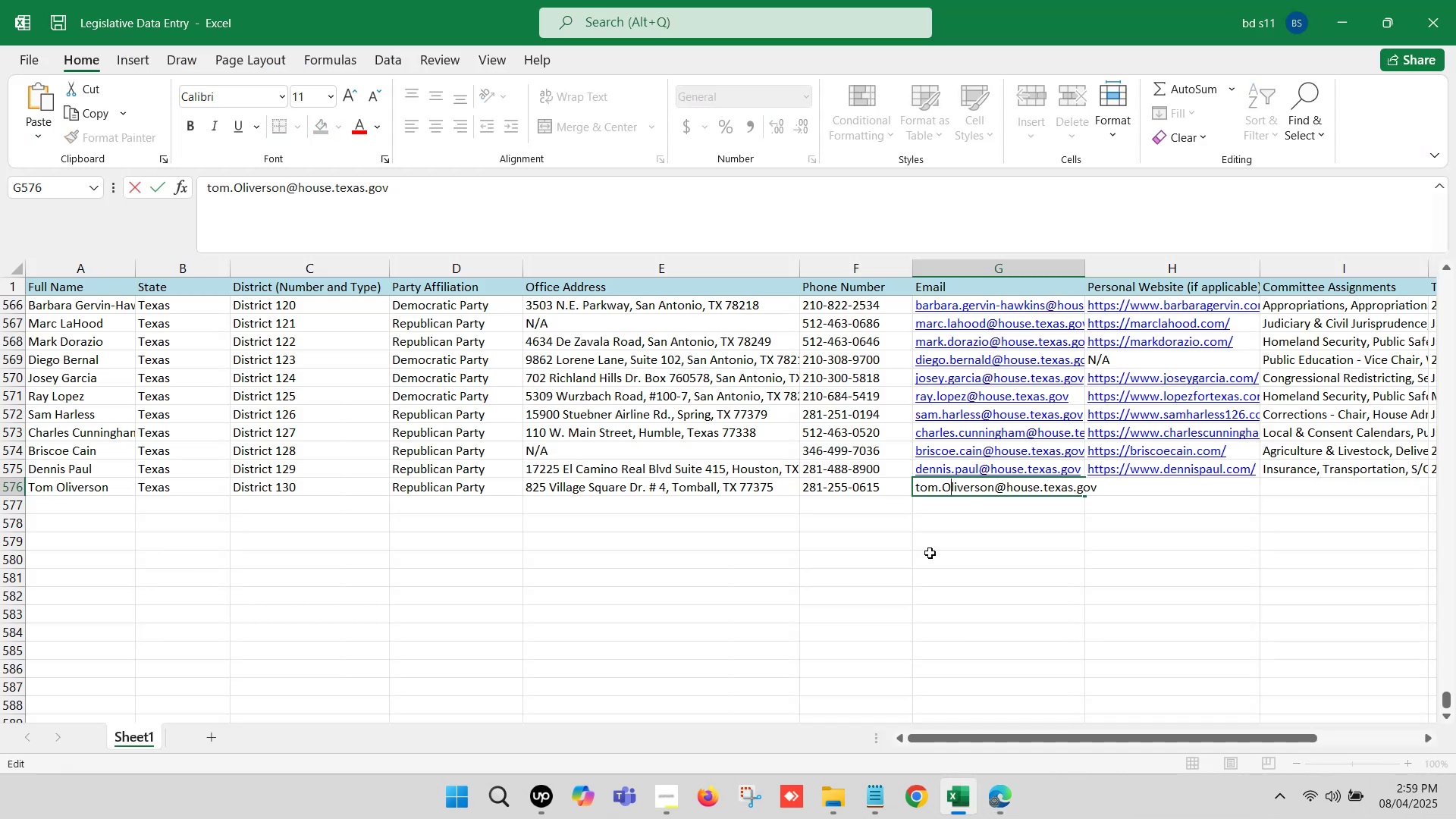 
key(Backspace)
 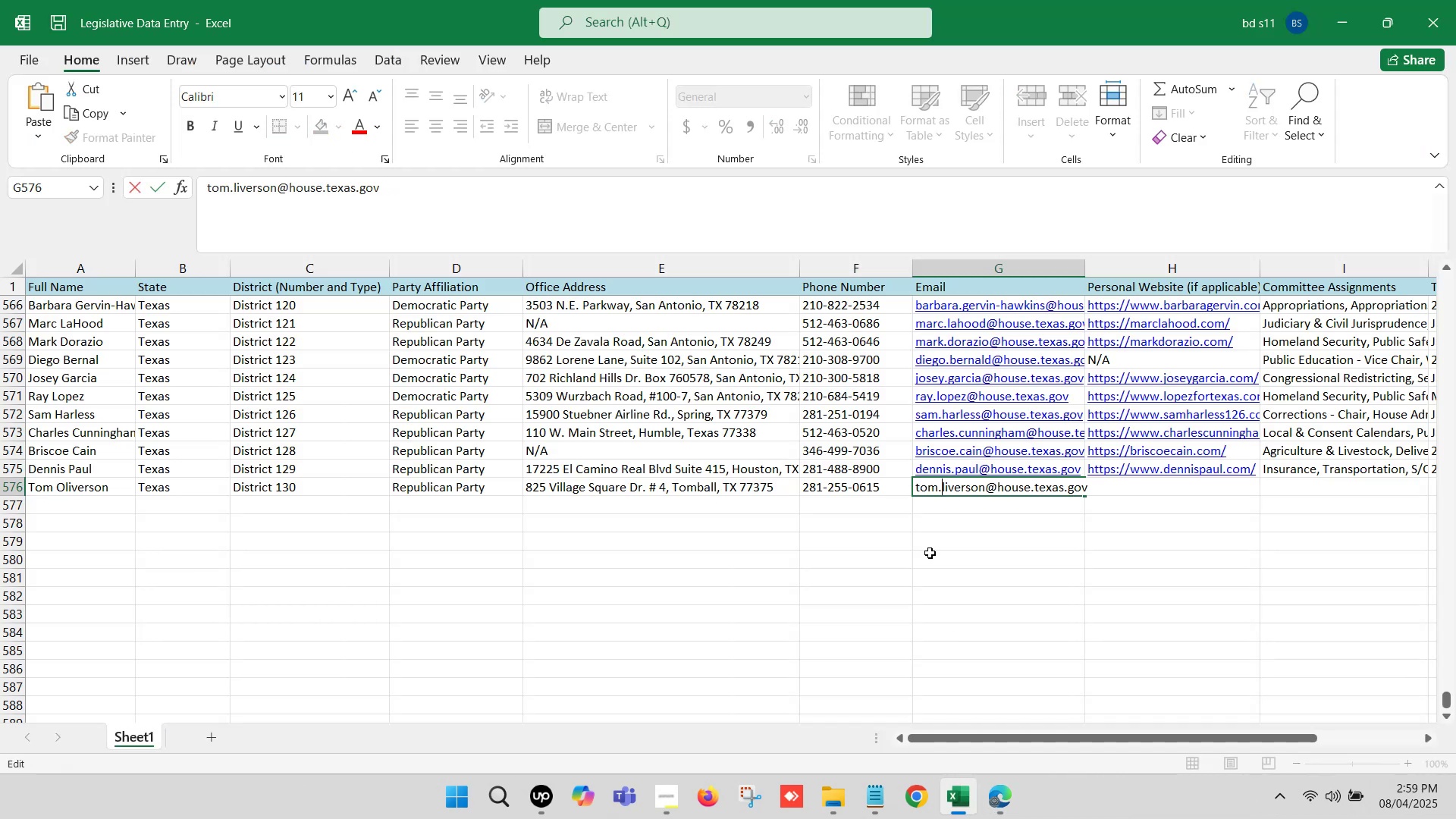 
key(O)
 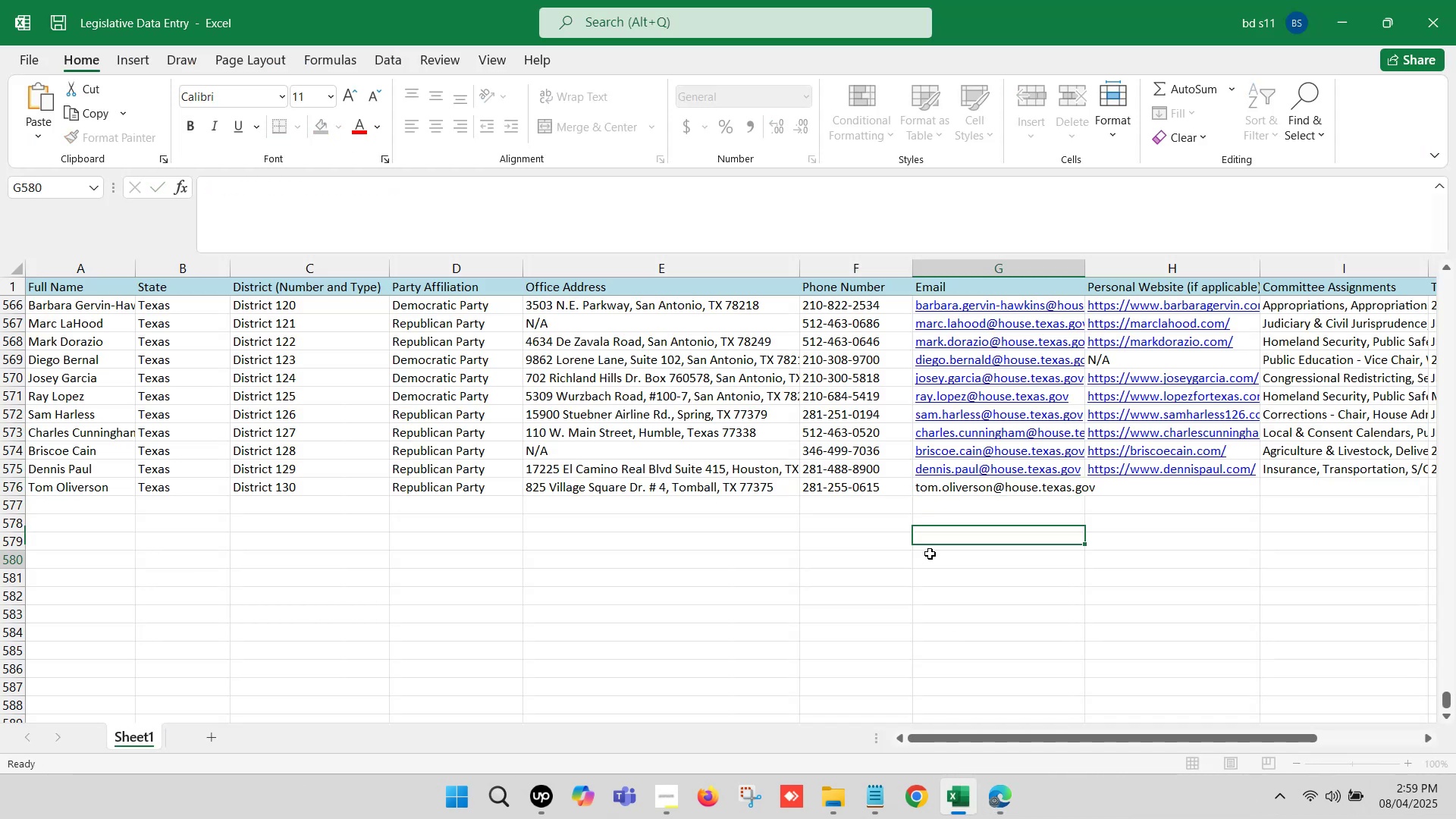 
key(Control+S)
 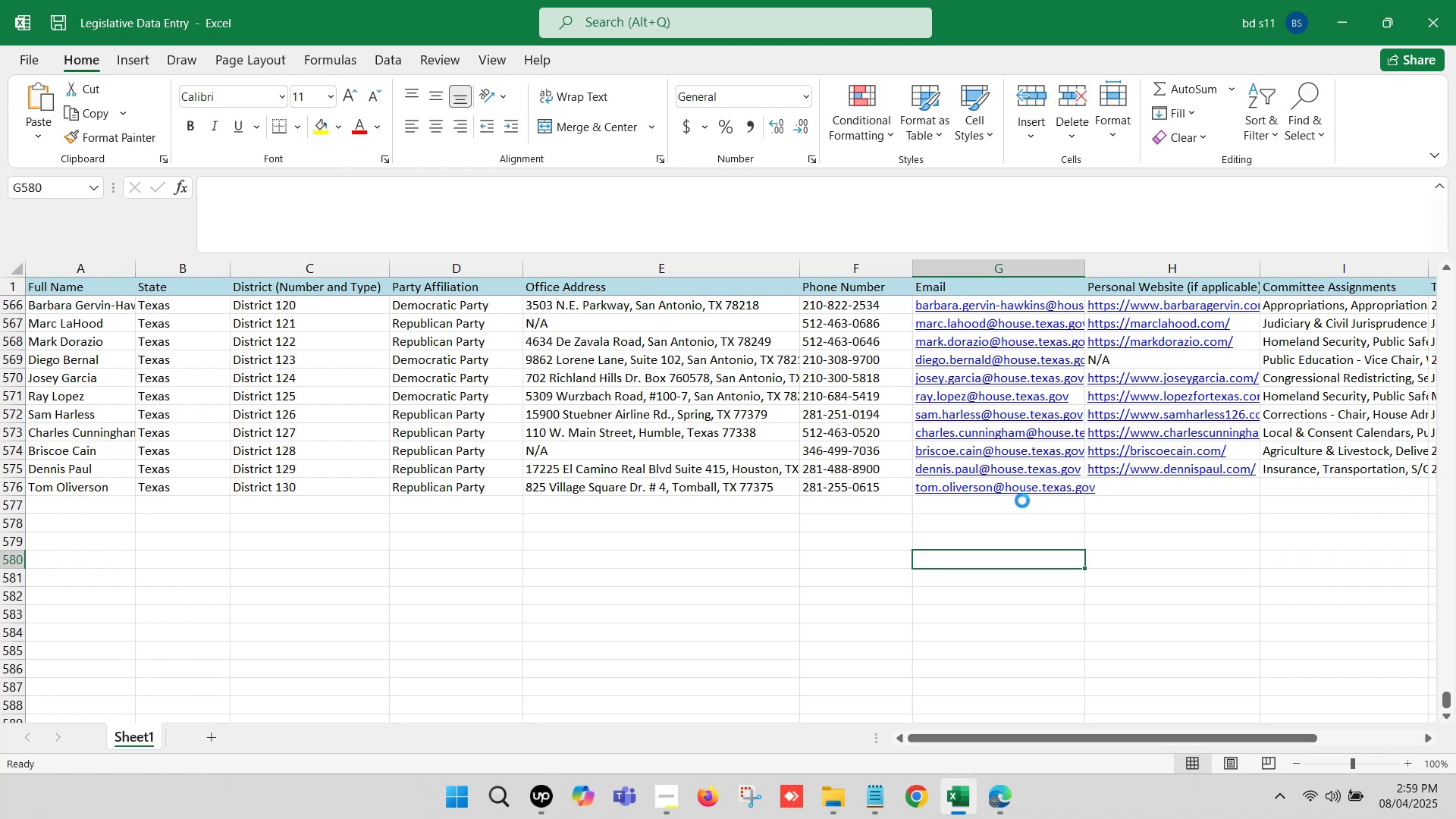 
left_click([1031, 511])
 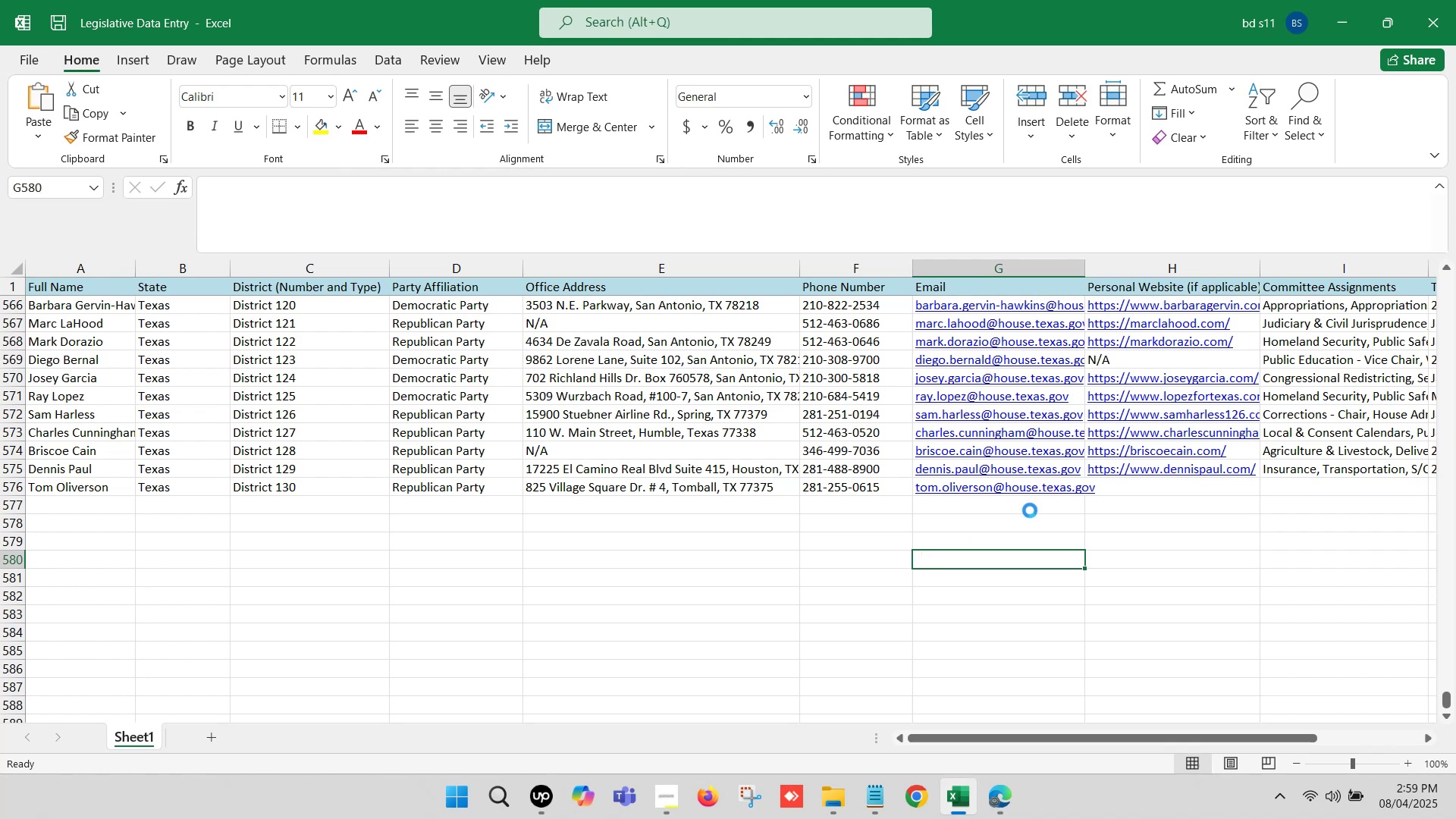 
key(ArrowRight)
 